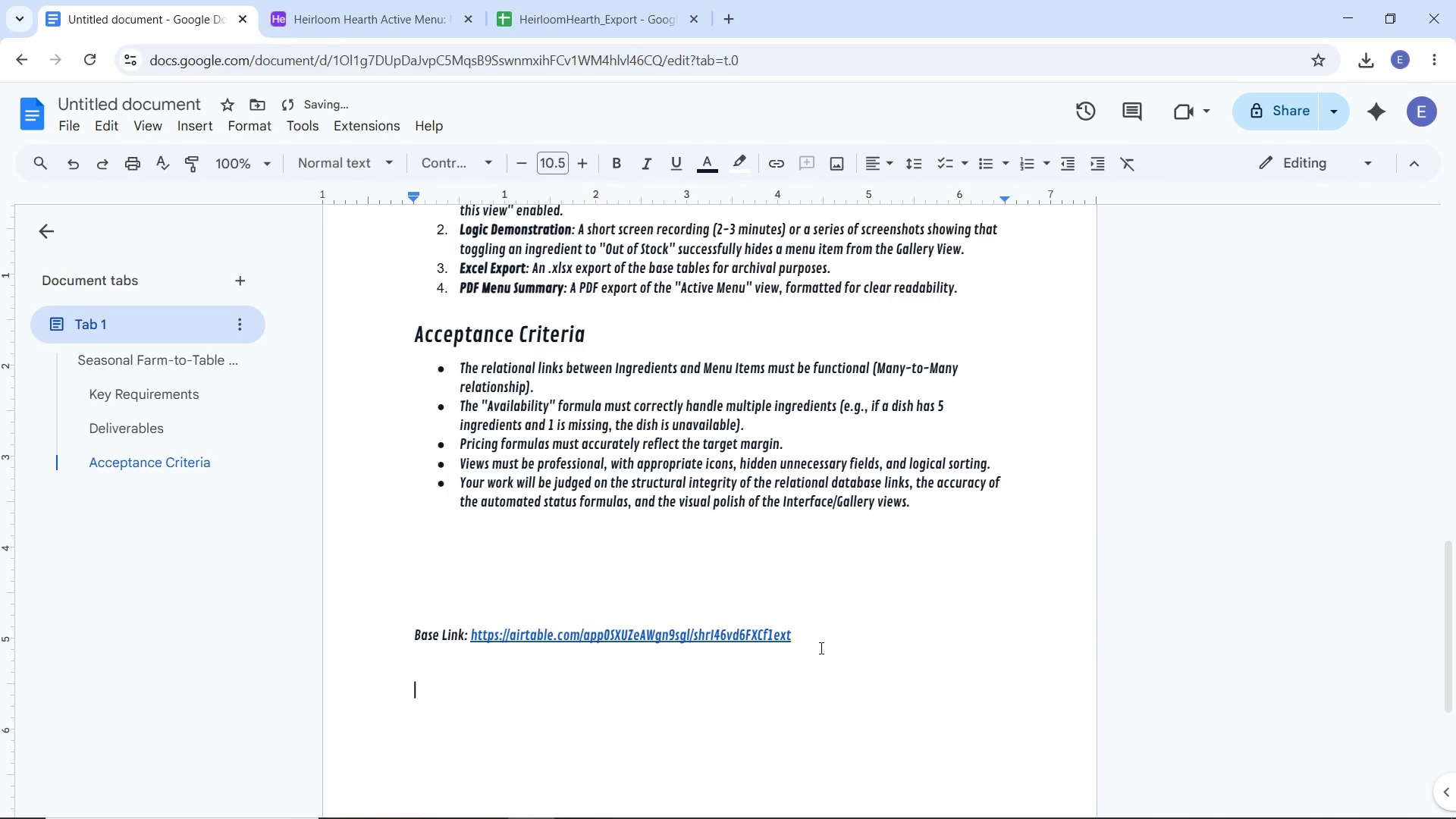 
key(Shift+ShiftLeft)
 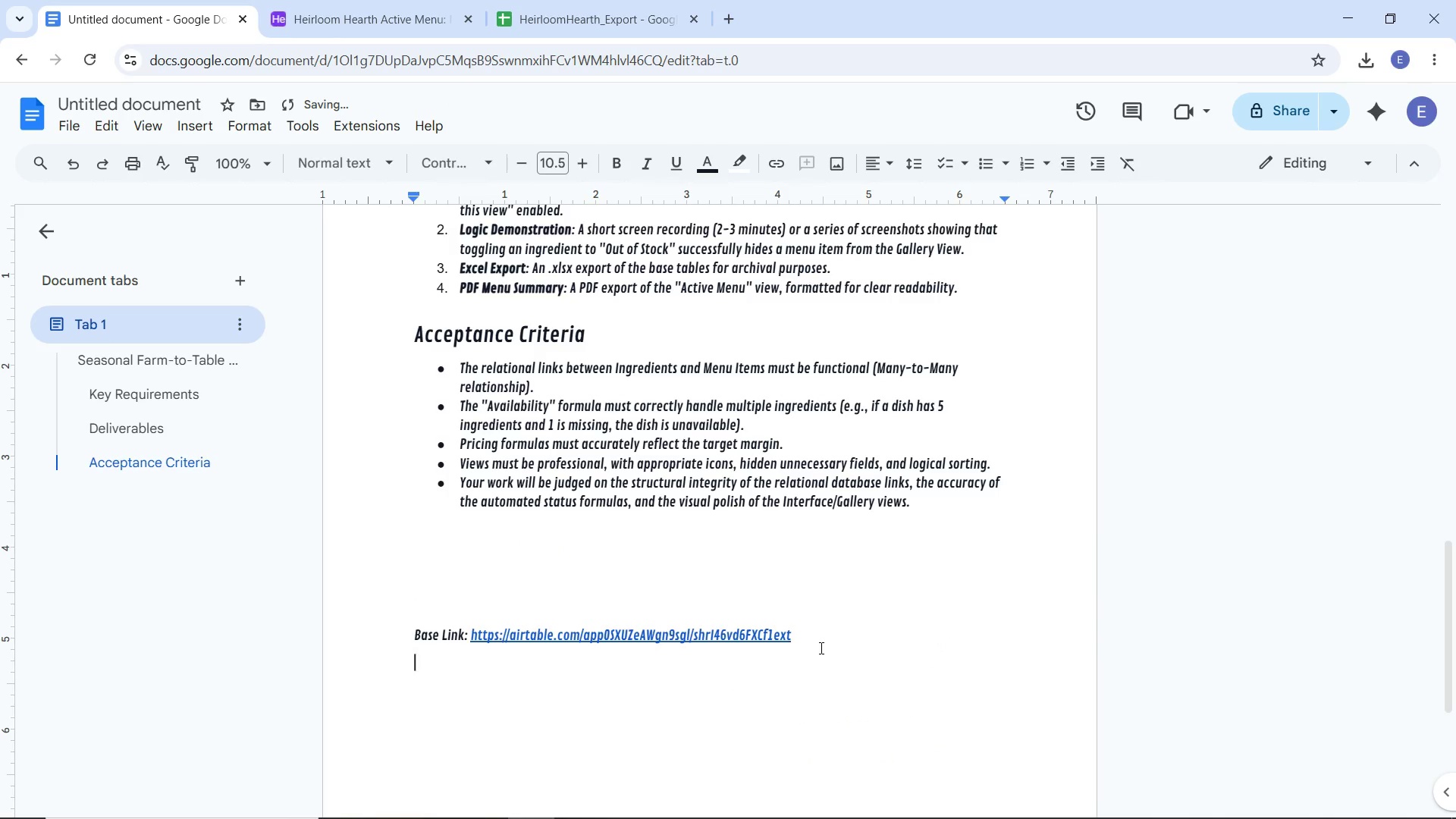 
key(Backspace)
 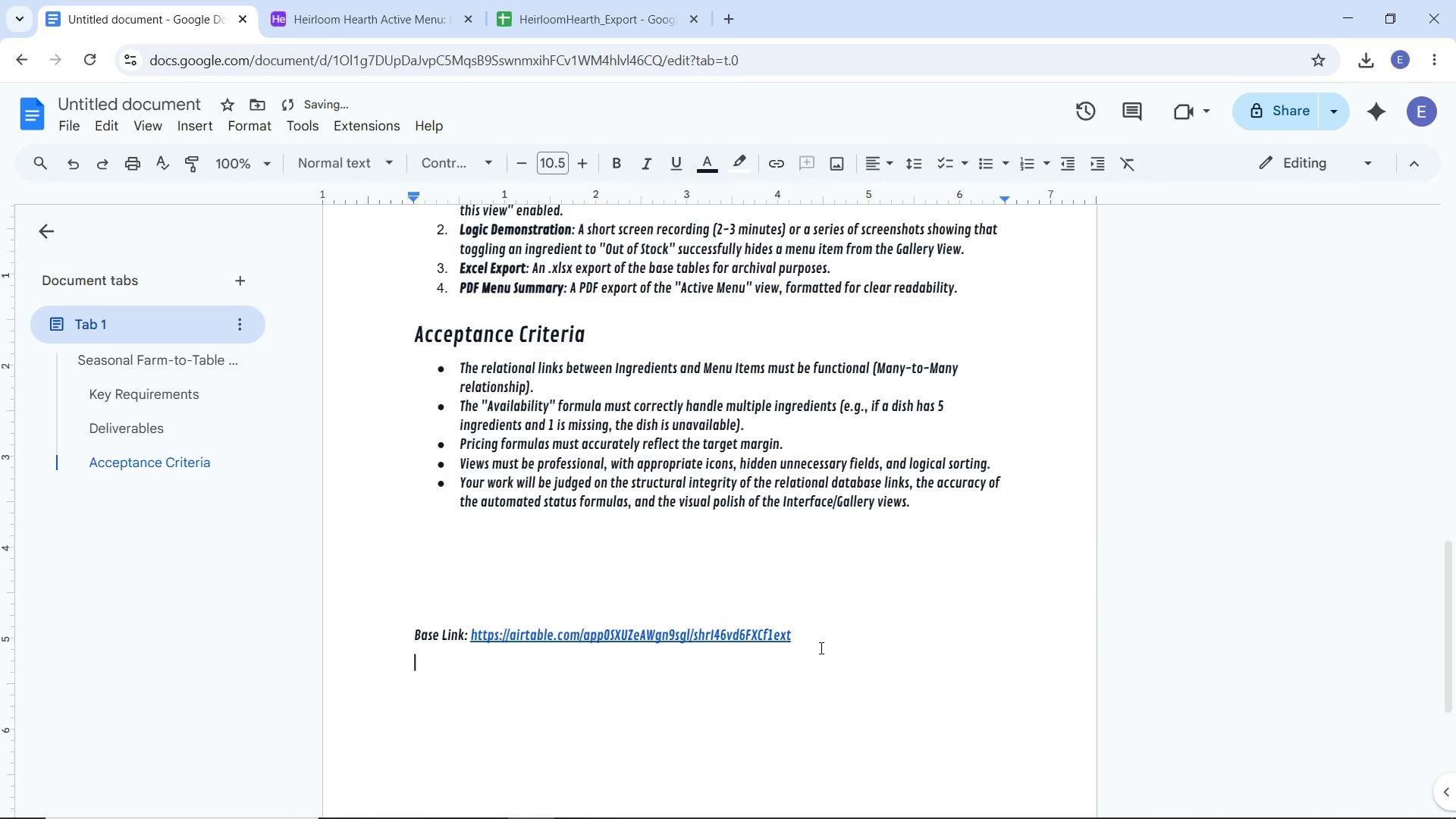 
hold_key(key=ShiftLeft, duration=0.45)
 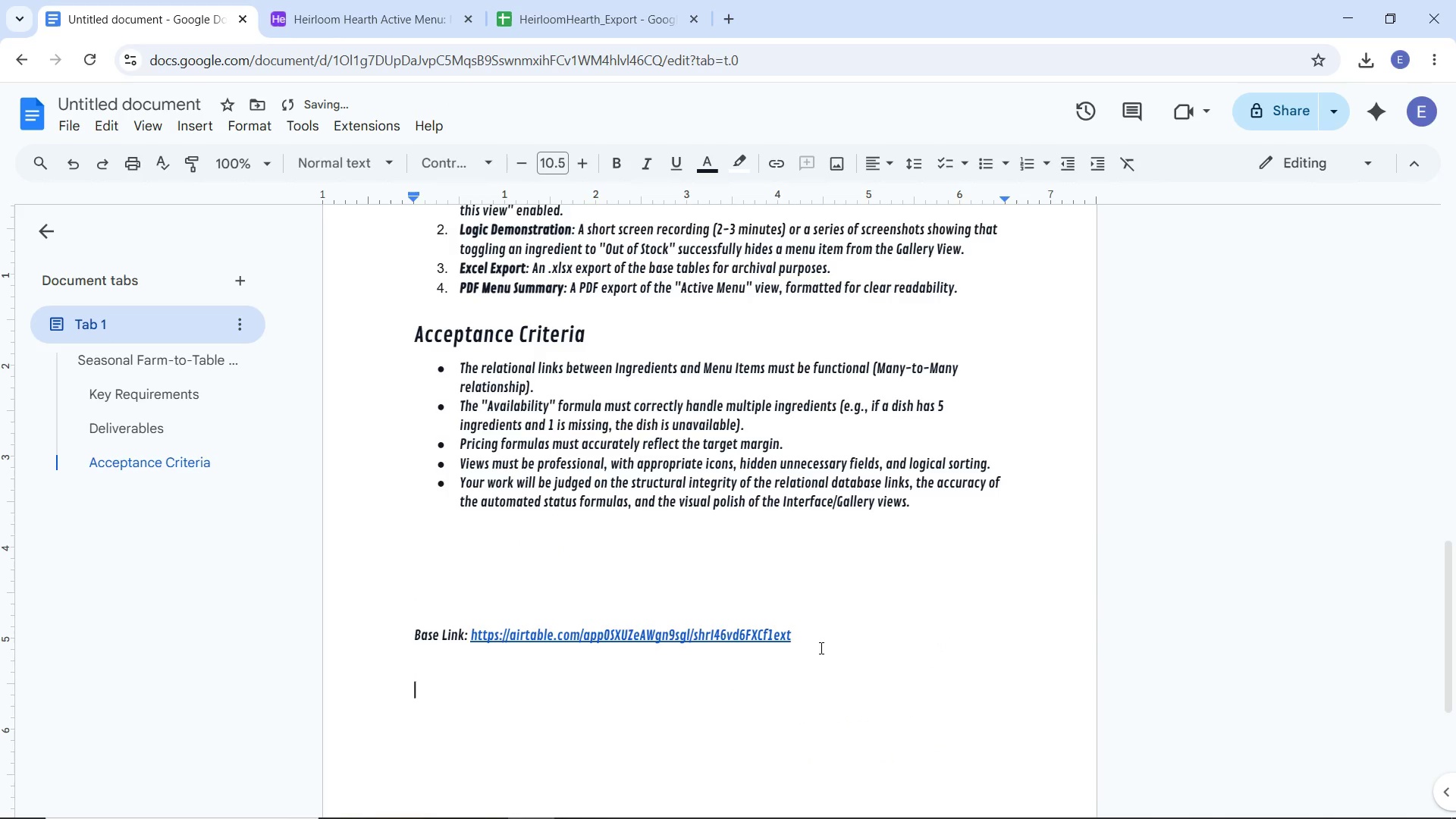 
key(Enter)
 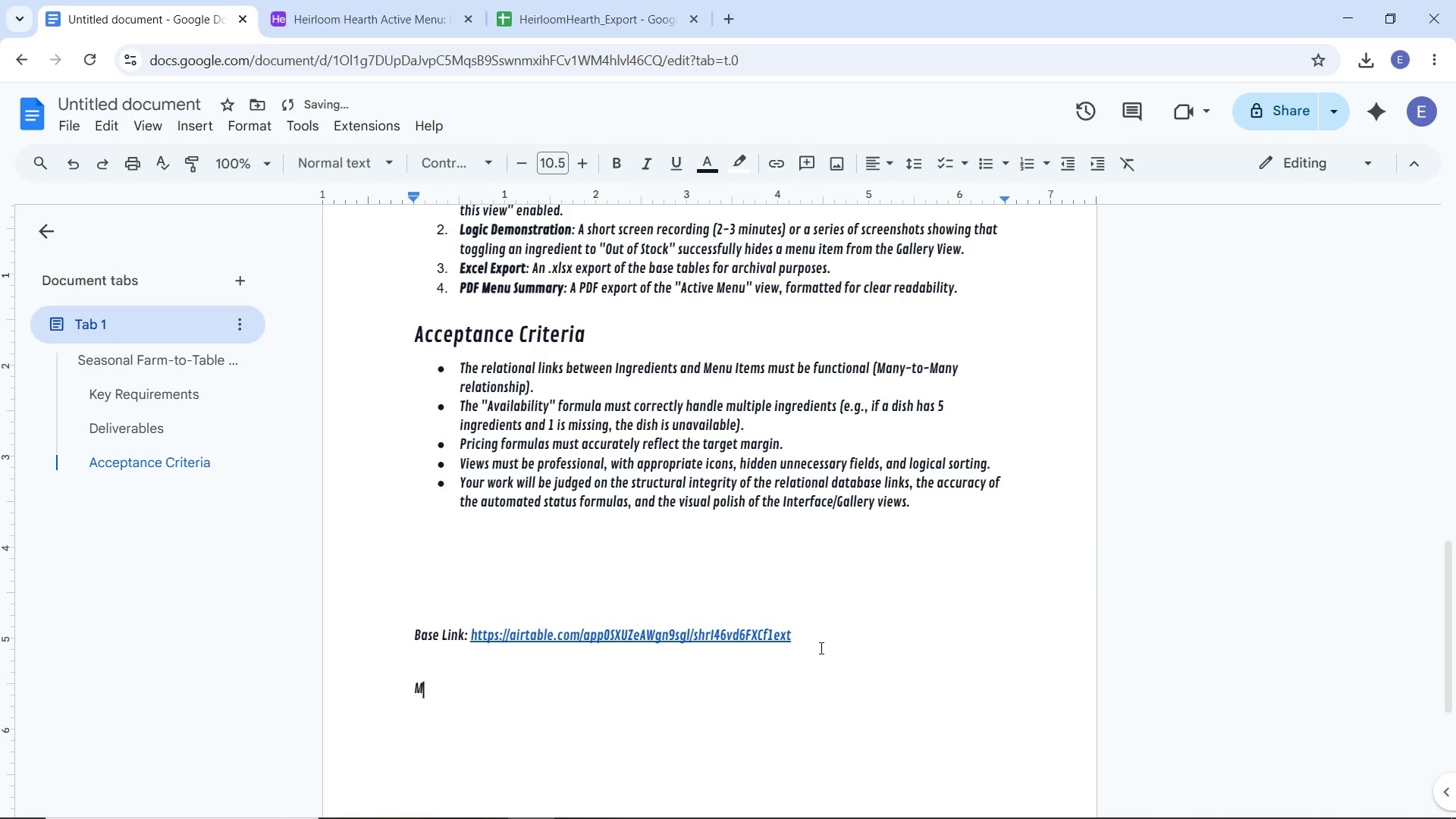 
type(Menu Items Gallery: )
 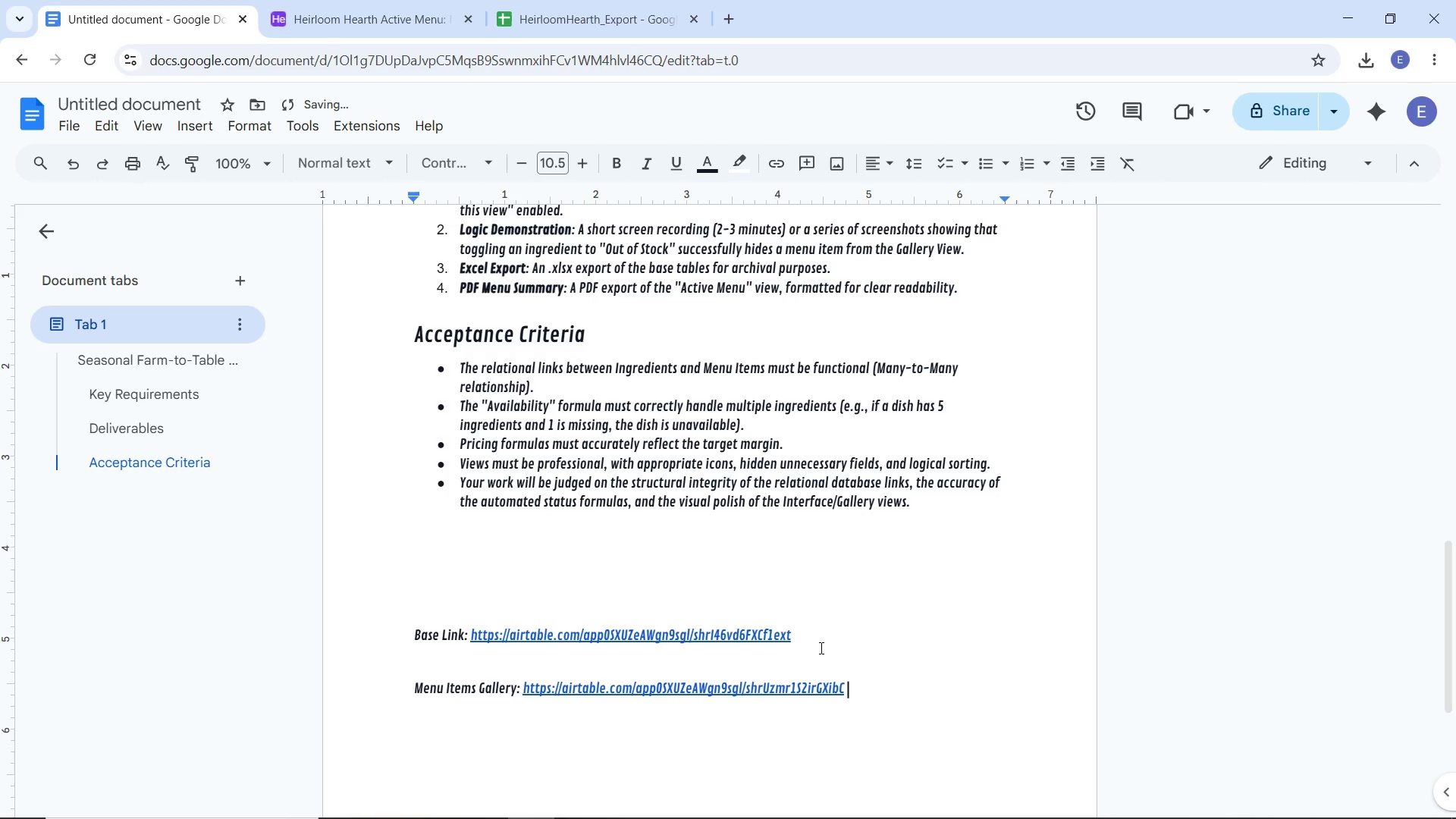 
key(Control+V)
 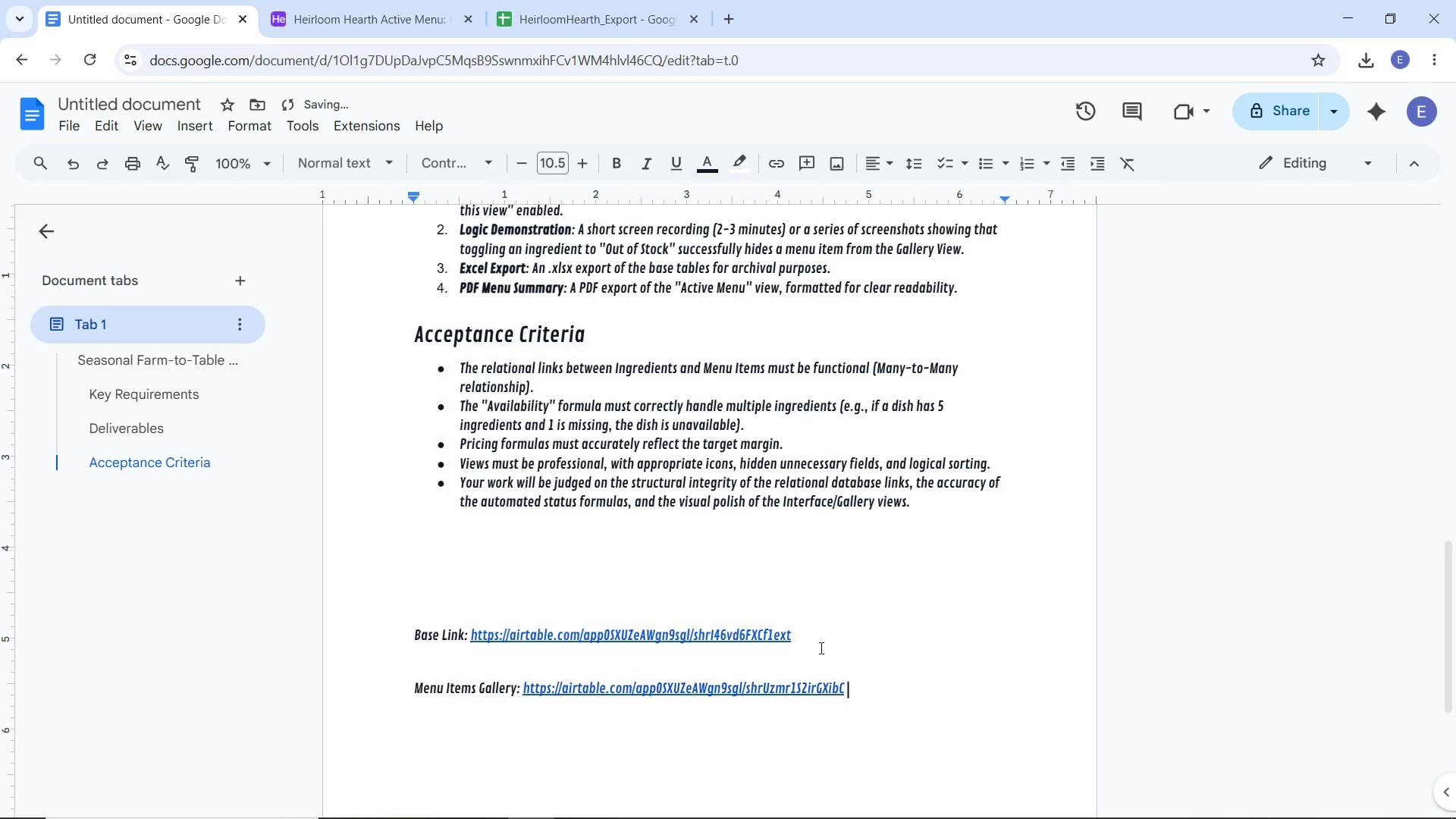 
key(Space)
 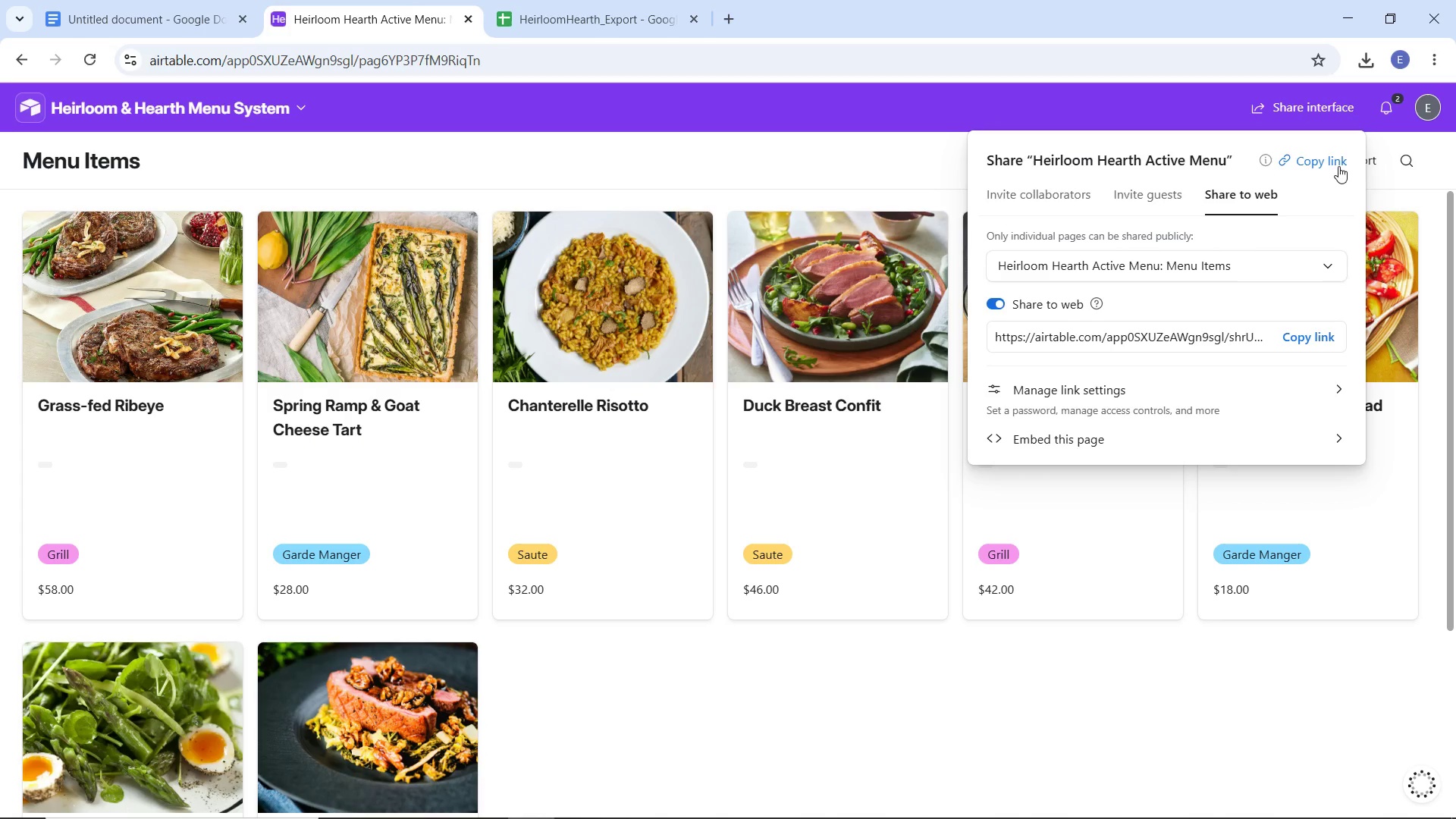 
left_click([1438, 152])
 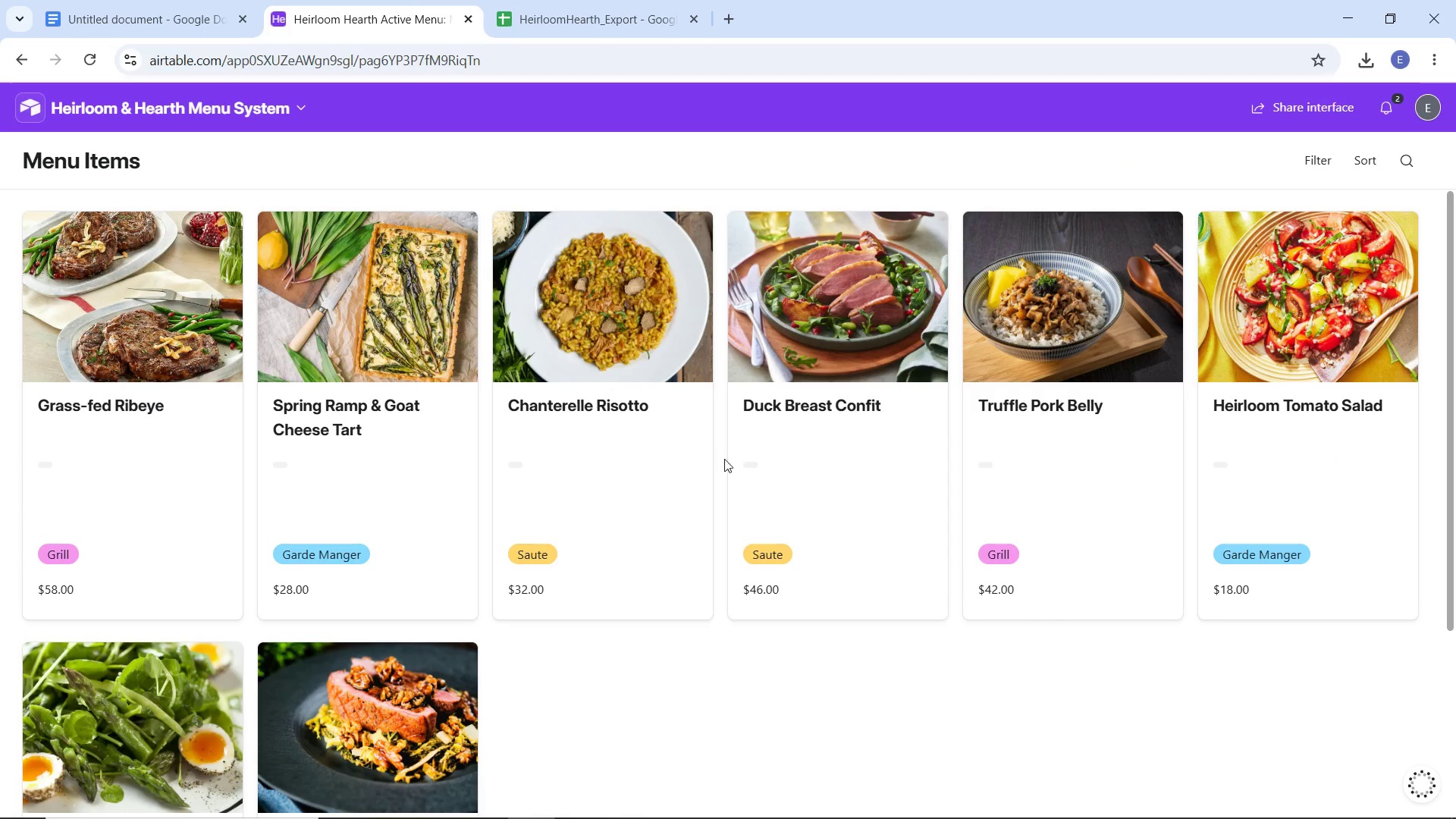 
scroll: coordinate [730, 463], scroll_direction: up, amount: 1.0
 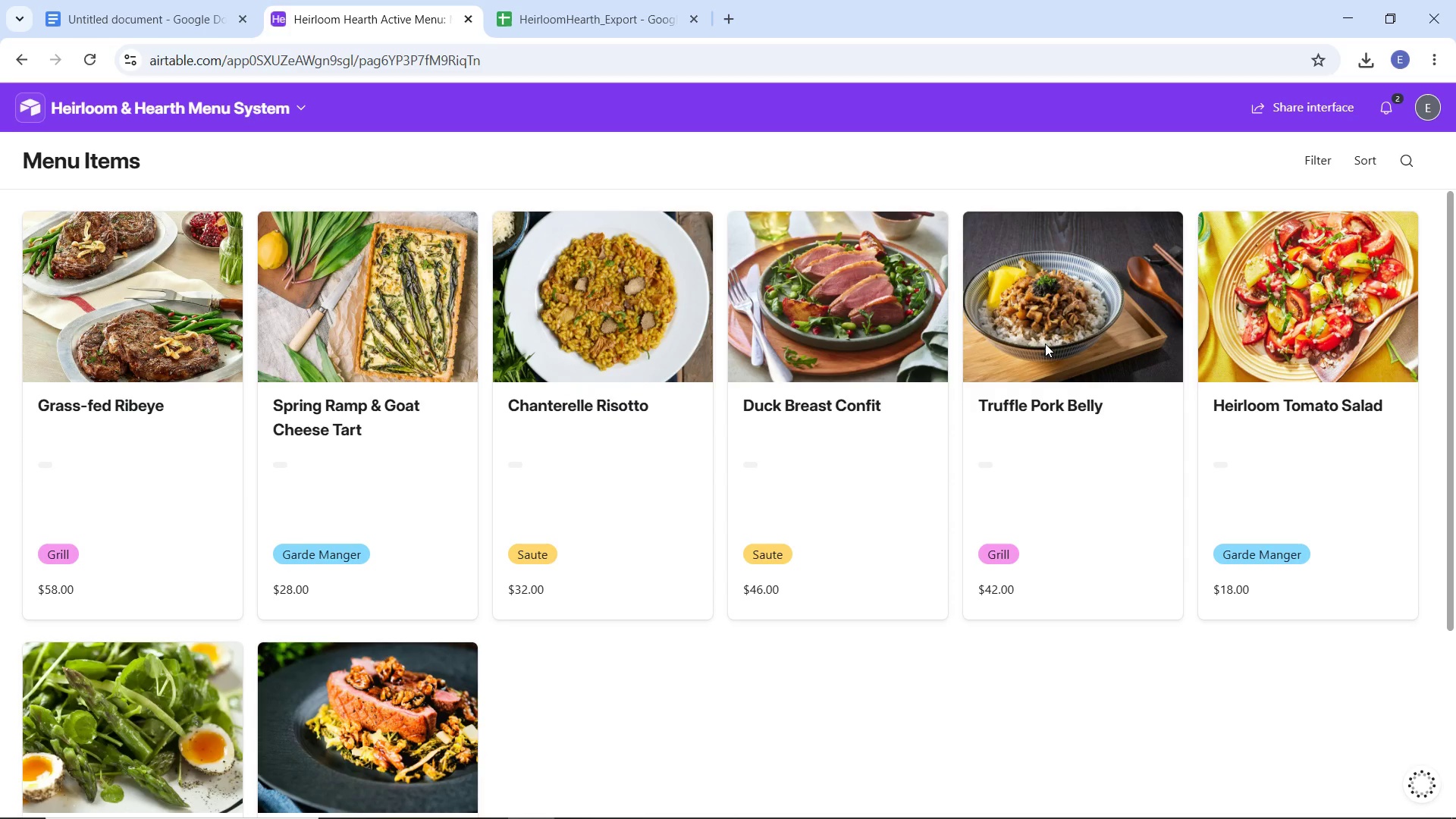 
hold_key(key=ControlLeft, duration=1.53)
scroll: coordinate [1045, 344], scroll_direction: down, amount: 1.0
 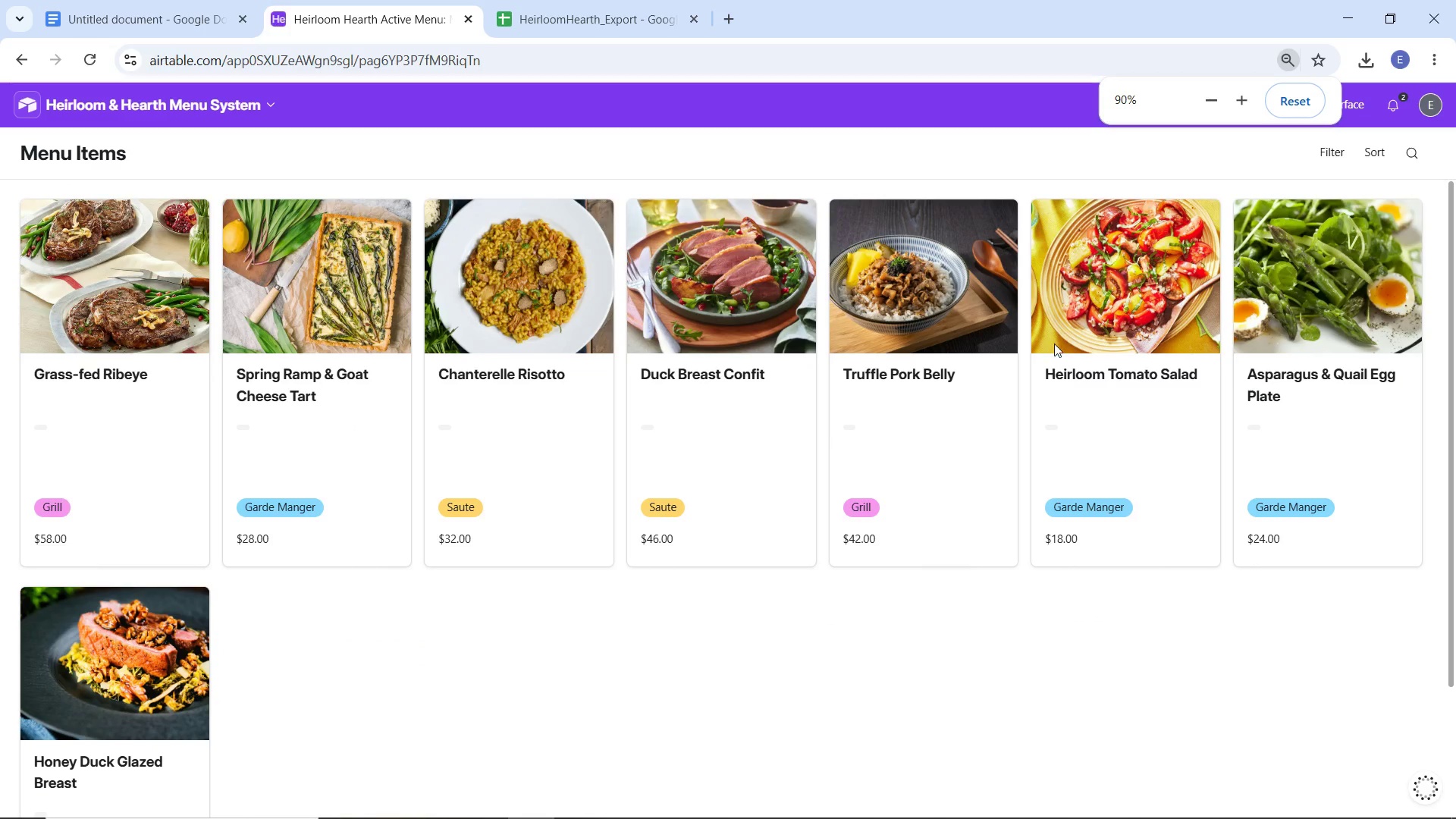 
key(Control+ControlLeft)
 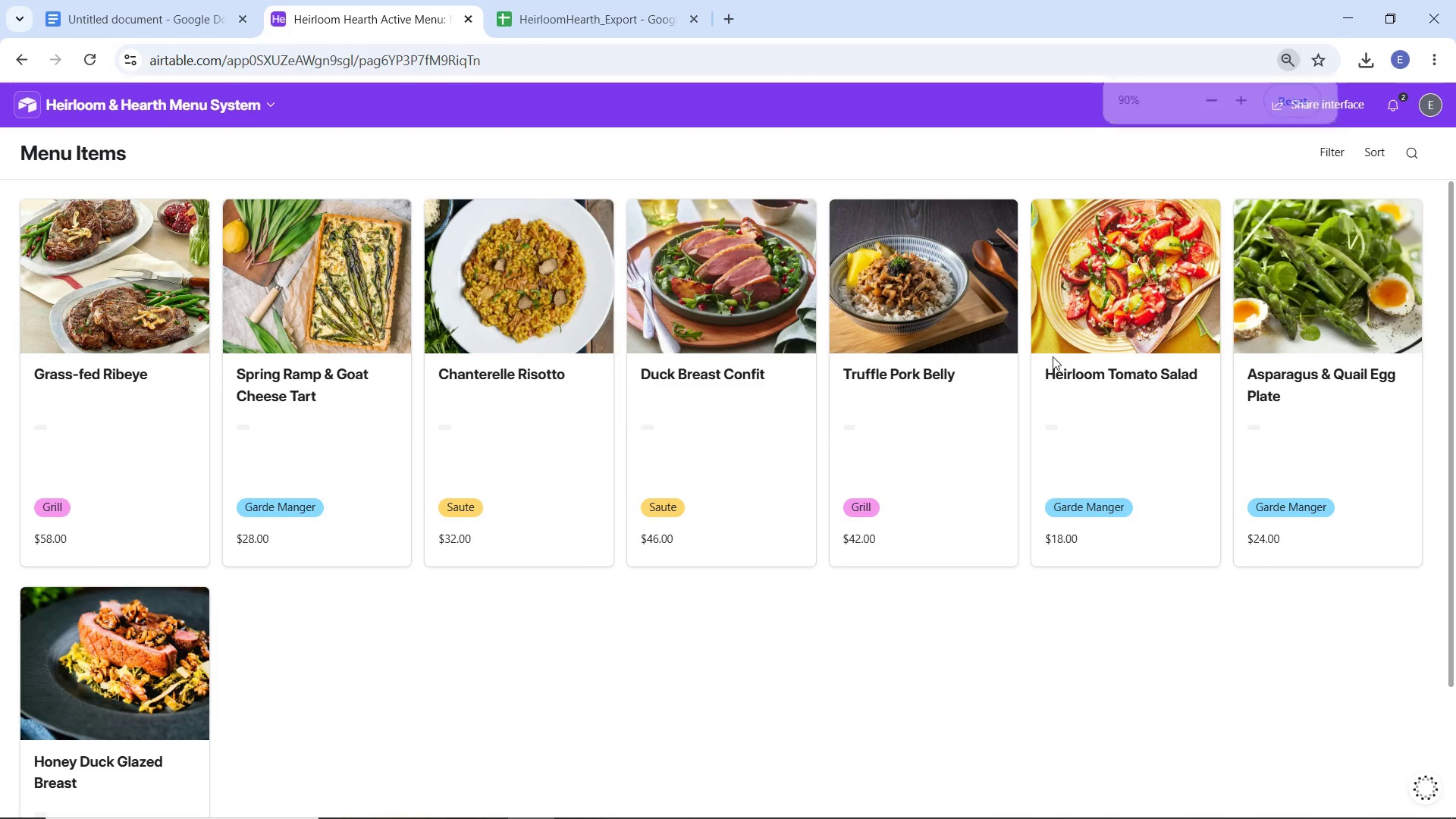 
key(Control+ControlLeft)
 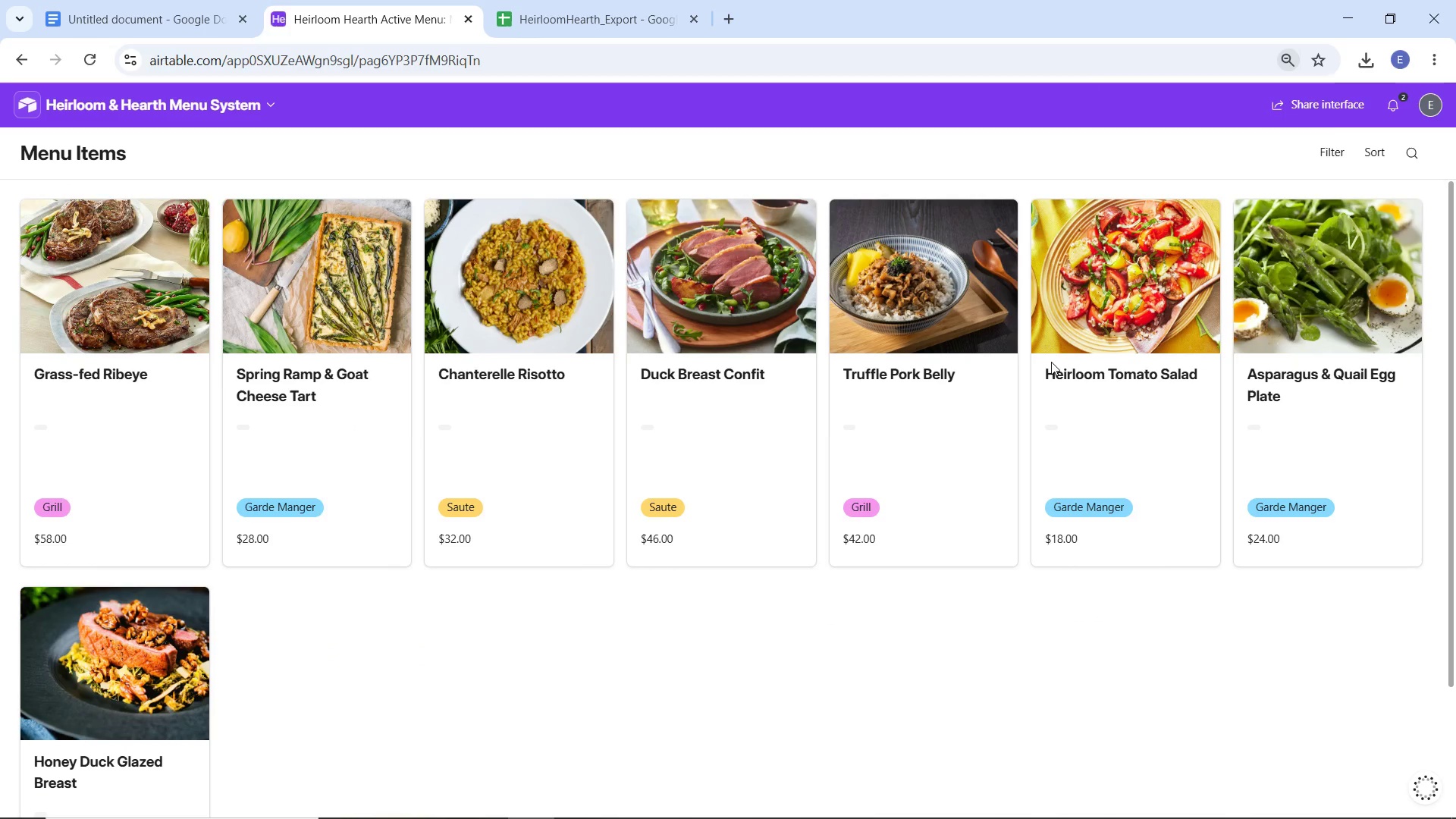 
hold_key(key=ControlLeft, duration=1.39)
scroll: coordinate [1051, 362], scroll_direction: down, amount: 1.0
 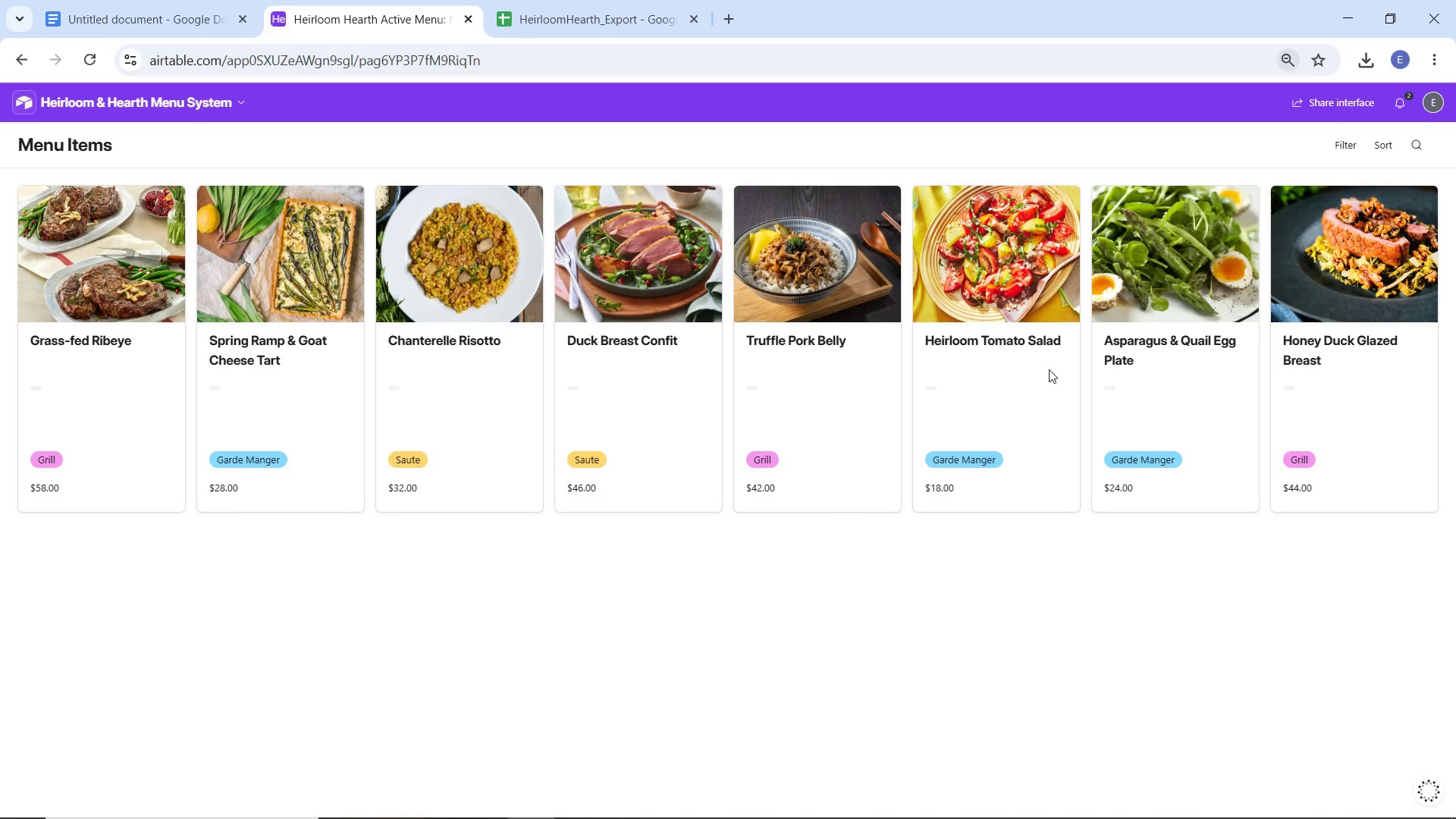 
hold_key(key=ControlLeft, duration=1.53)
scroll: coordinate [1049, 369], scroll_direction: up, amount: 2.0
 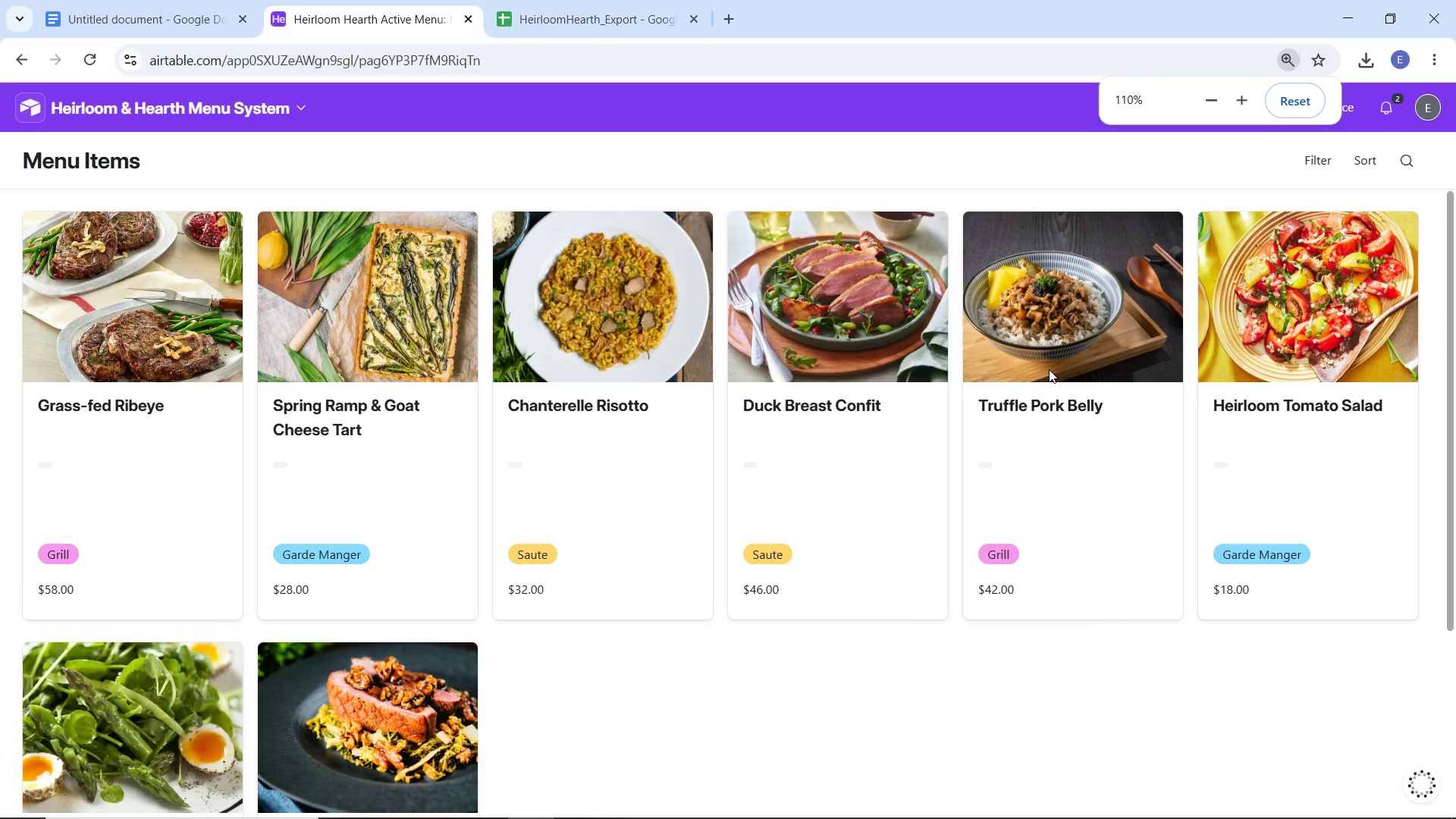 
hold_key(key=ControlLeft, duration=1.51)
 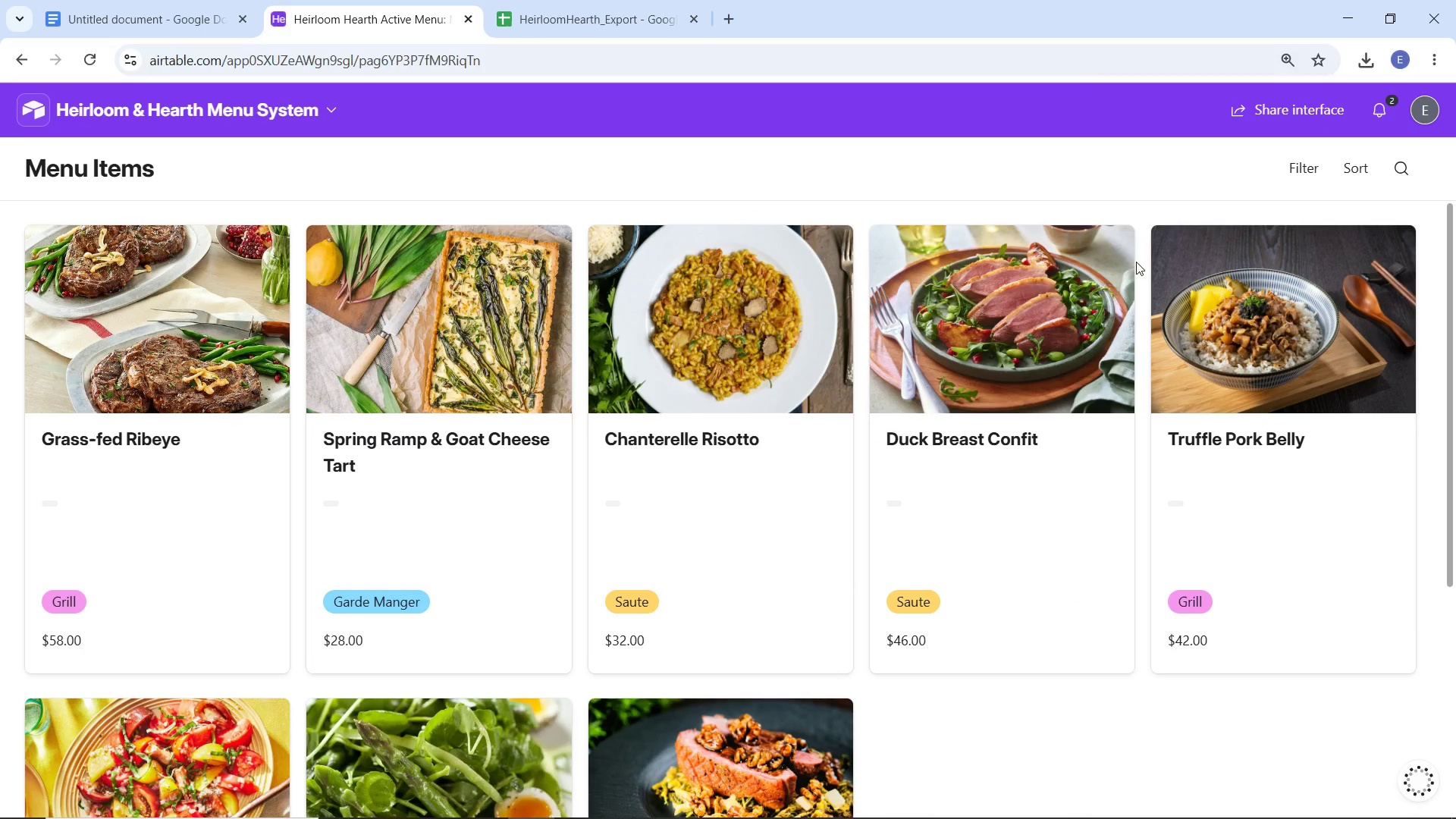 
scroll: coordinate [1049, 369], scroll_direction: up, amount: 1.0
 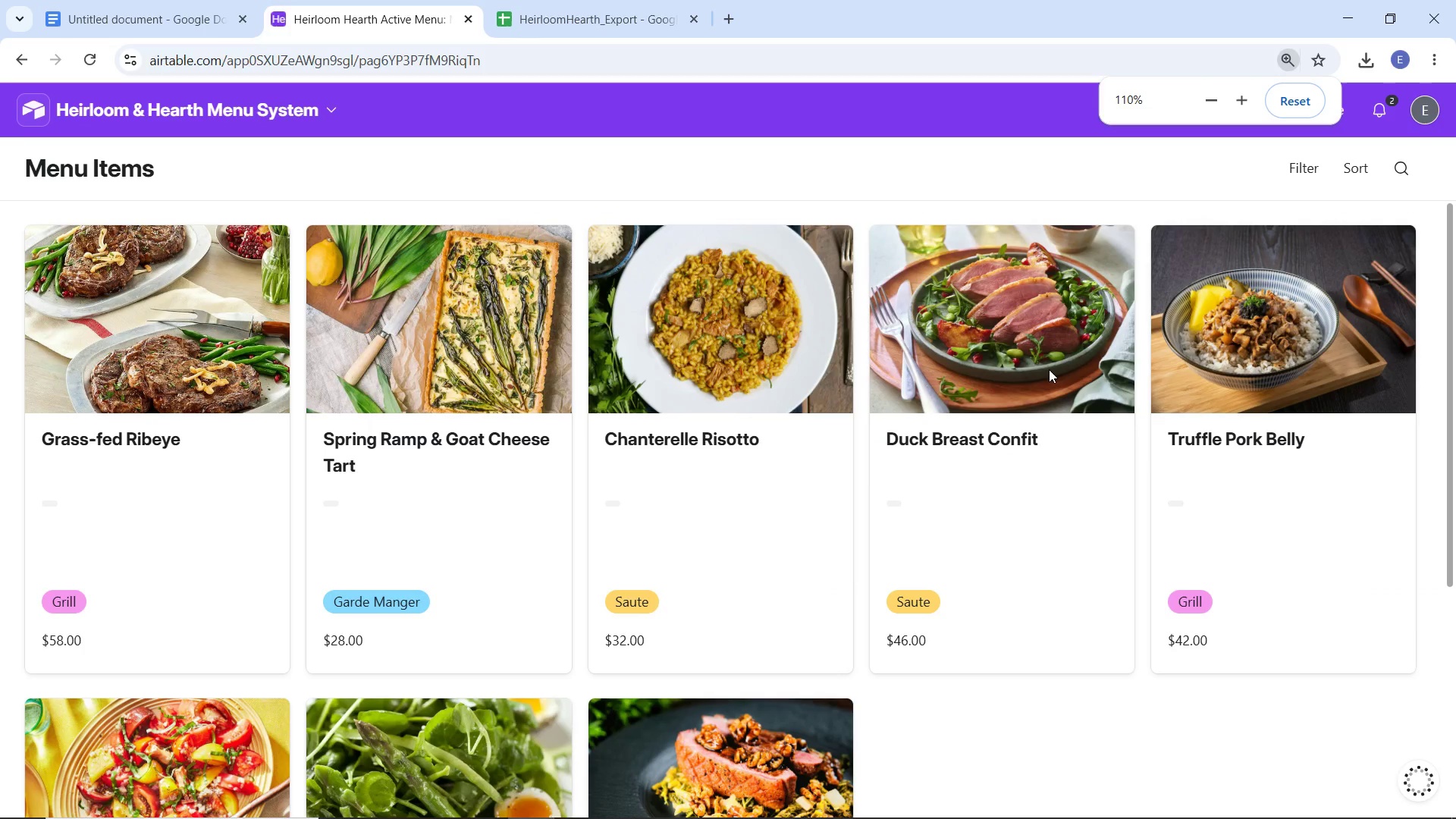 
key(Control+ControlLeft)
 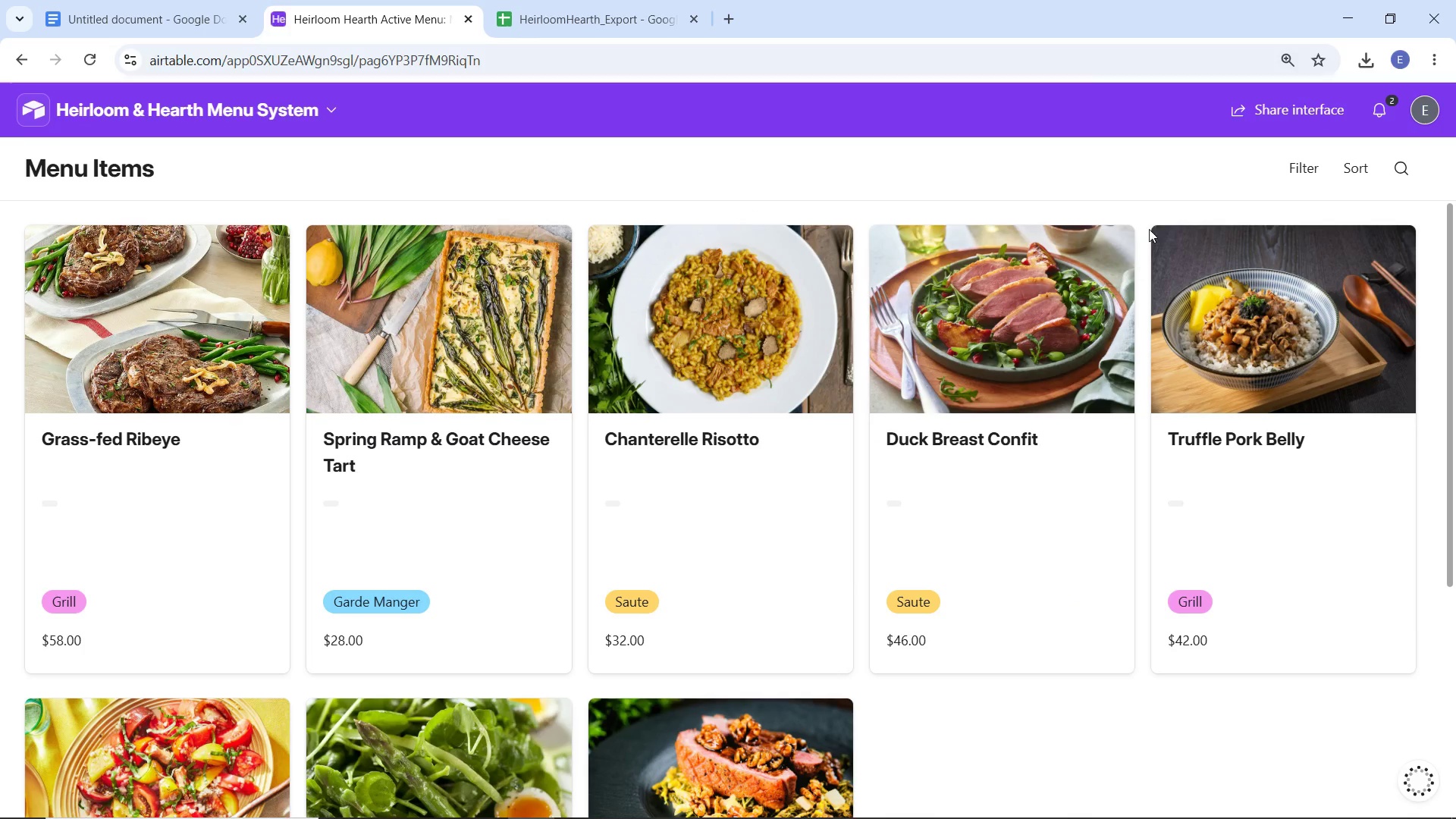 
key(Control+ControlLeft)
 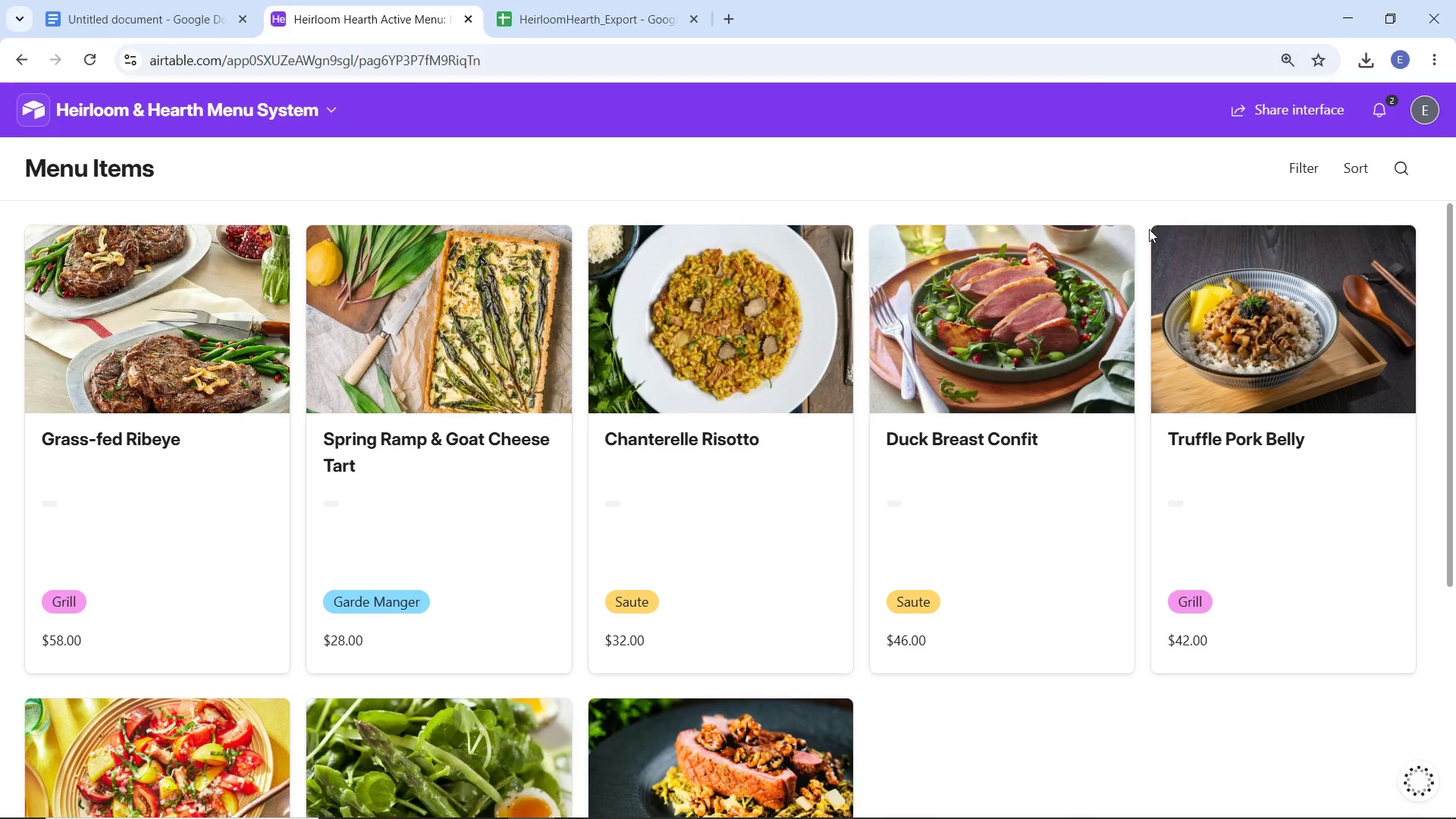 
key(Control+ControlLeft)
 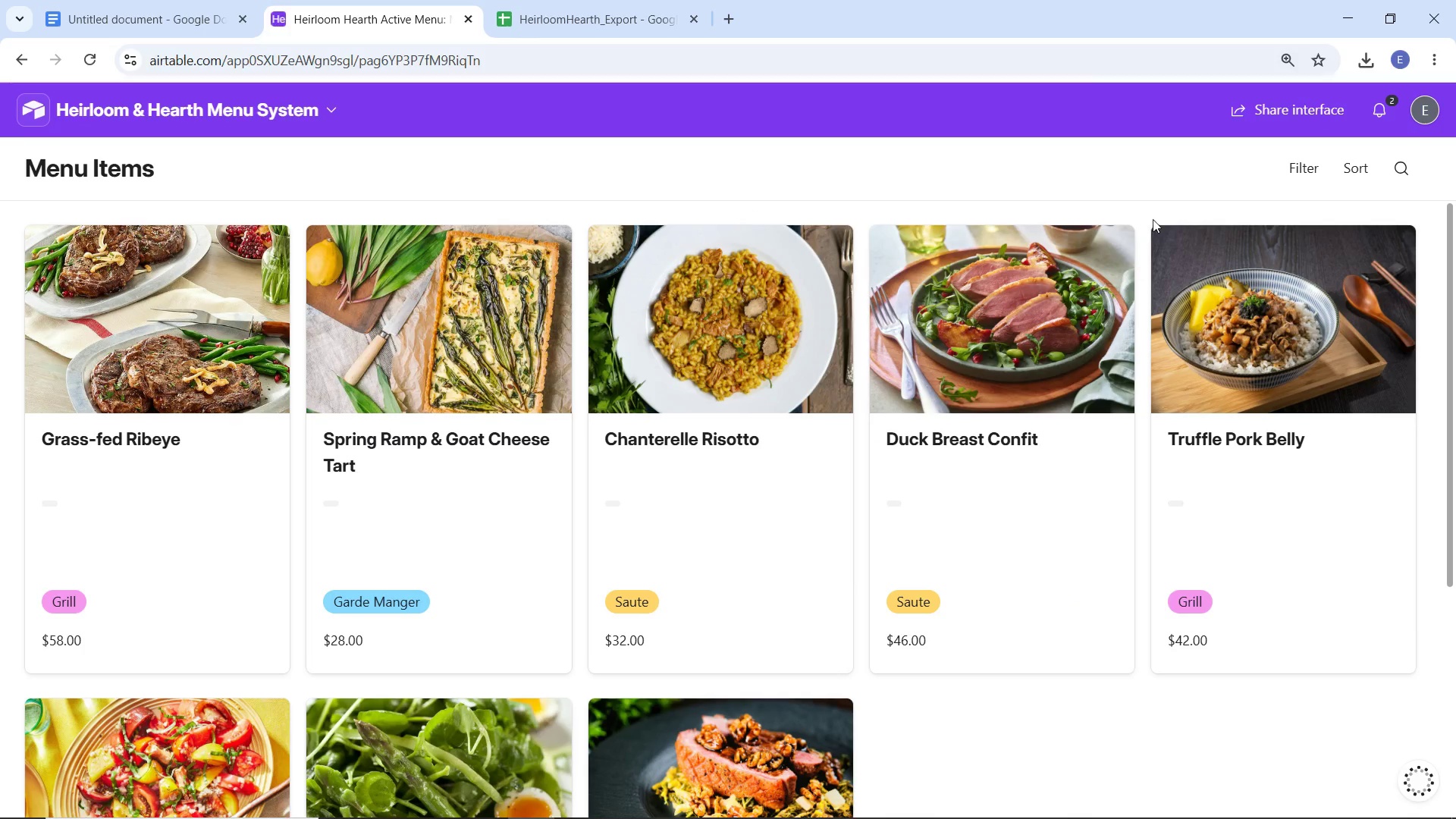 
key(Control+ControlLeft)
 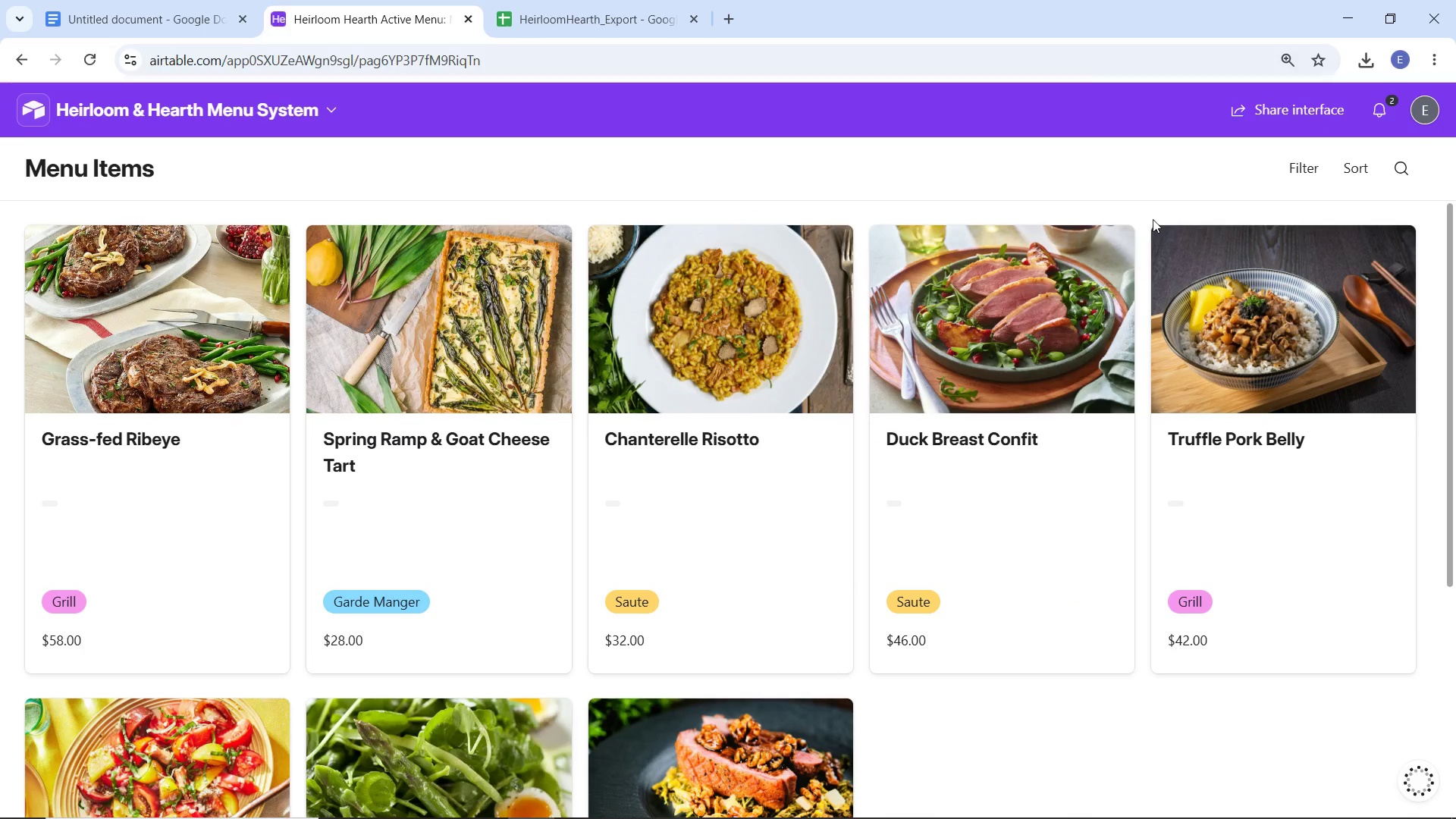 
key(Control+ControlLeft)
 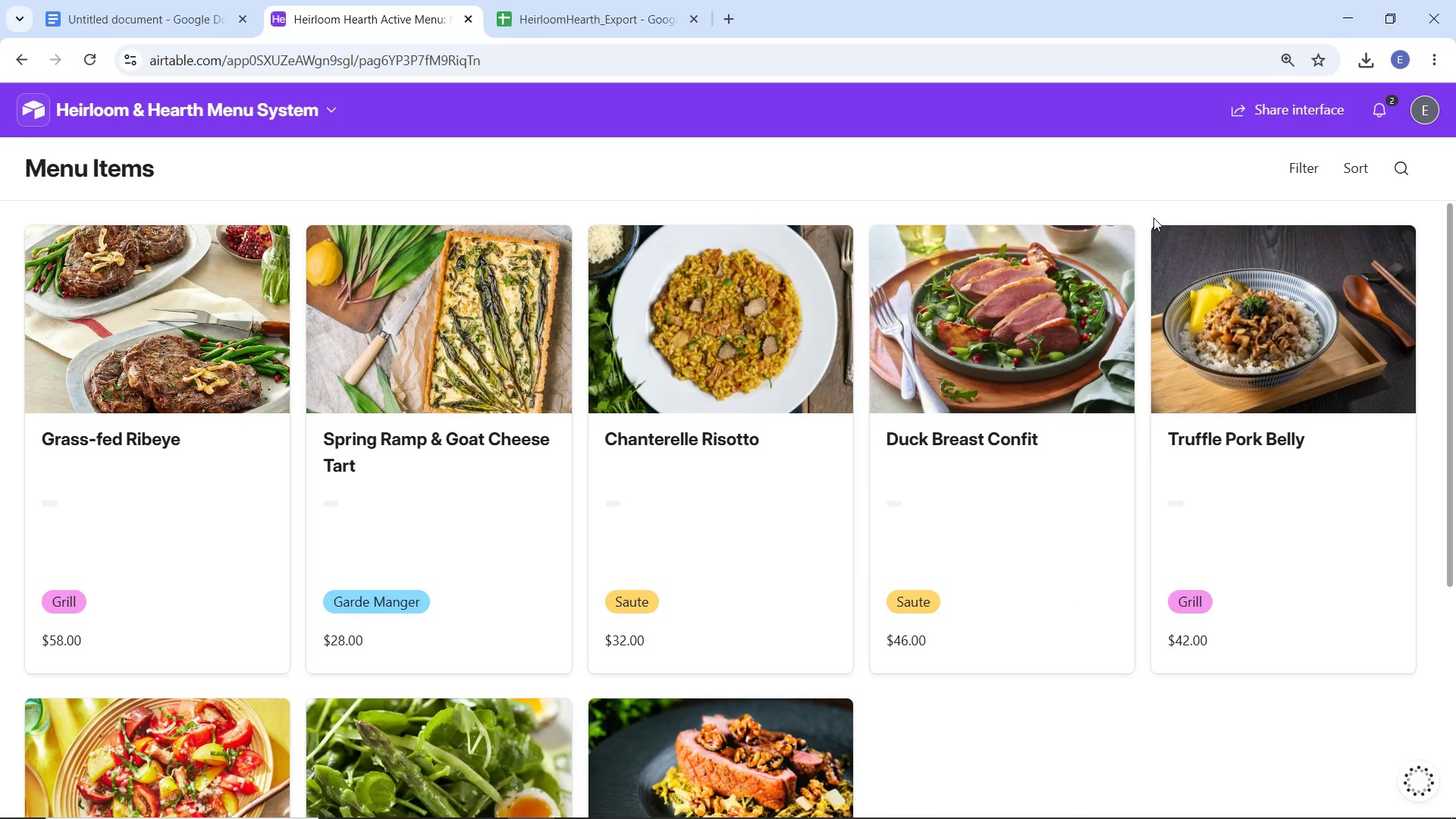 
key(Control+ControlLeft)
 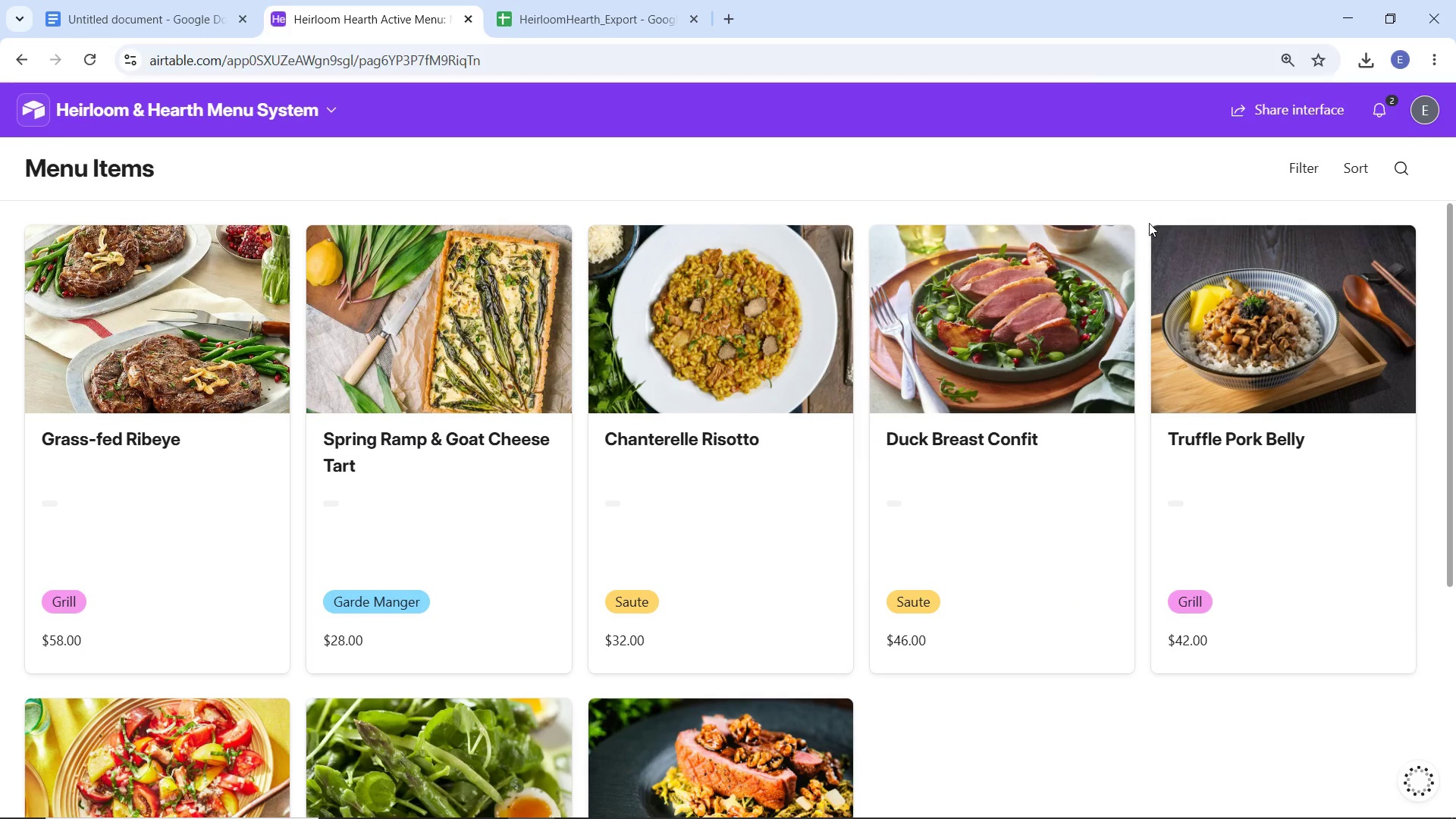 
hold_key(key=ControlLeft, duration=0.89)
scroll: coordinate [1149, 226], scroll_direction: down, amount: 2.0
 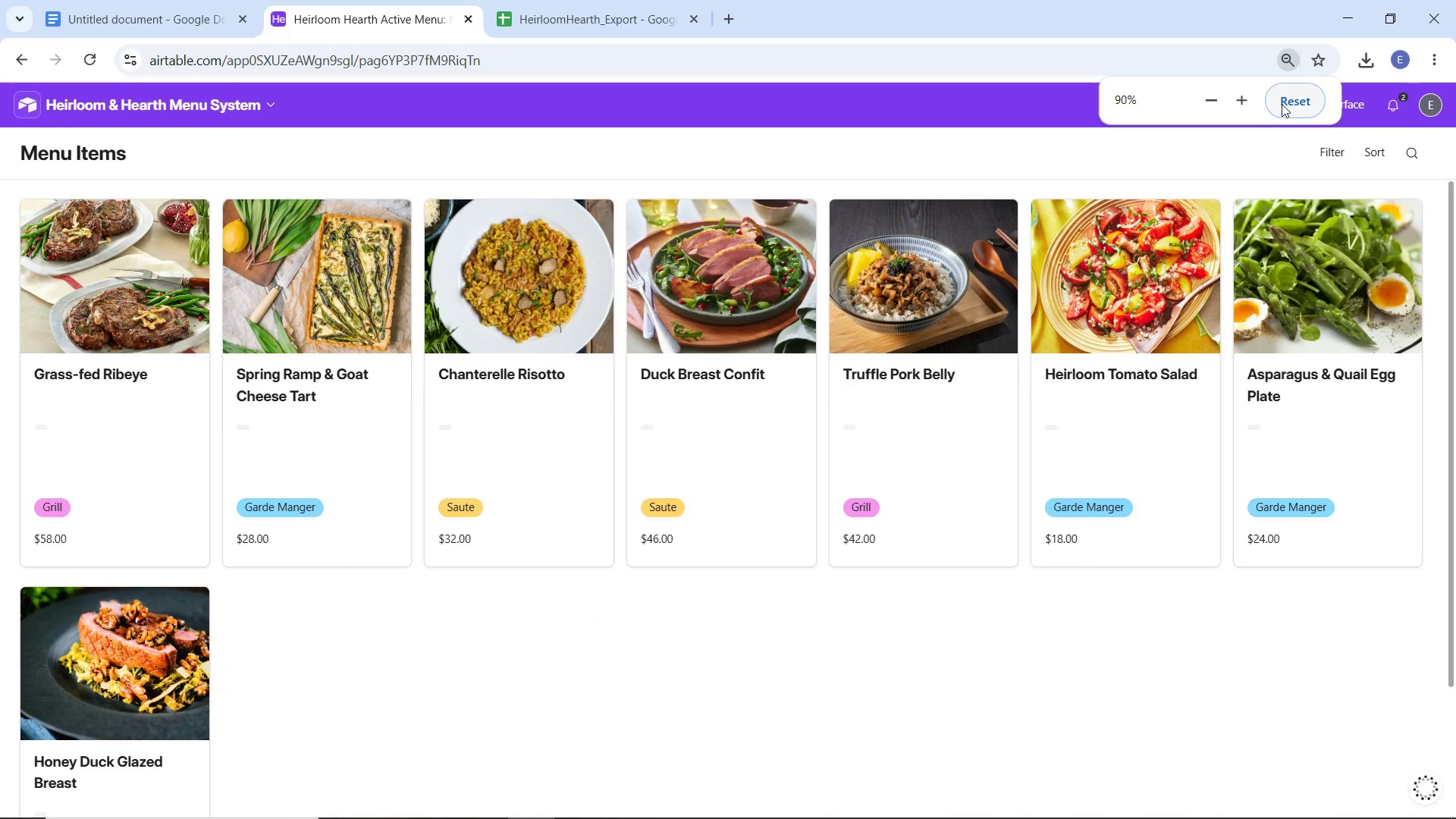 
left_click([1282, 104])
 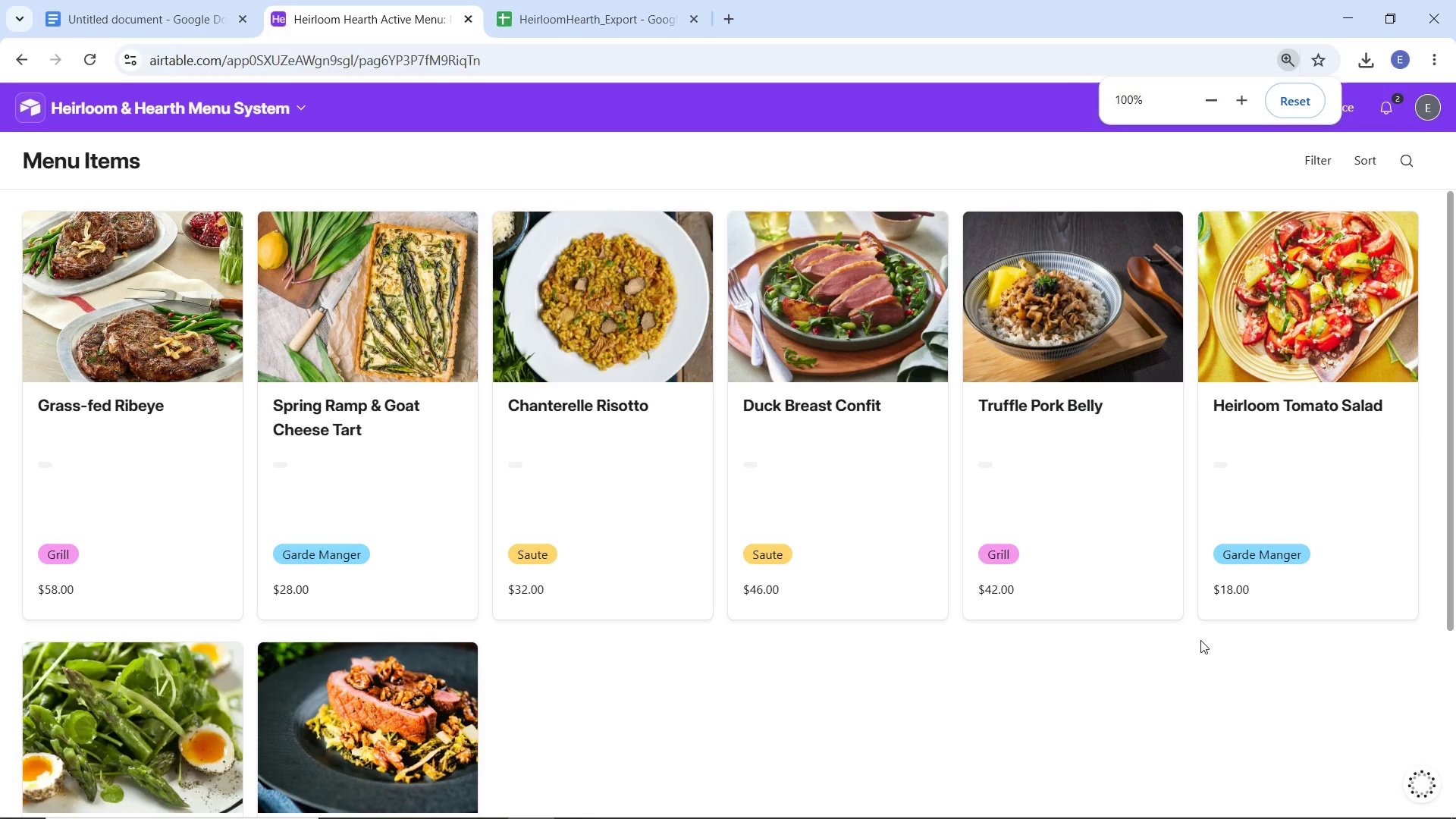 
left_click([1200, 641])
 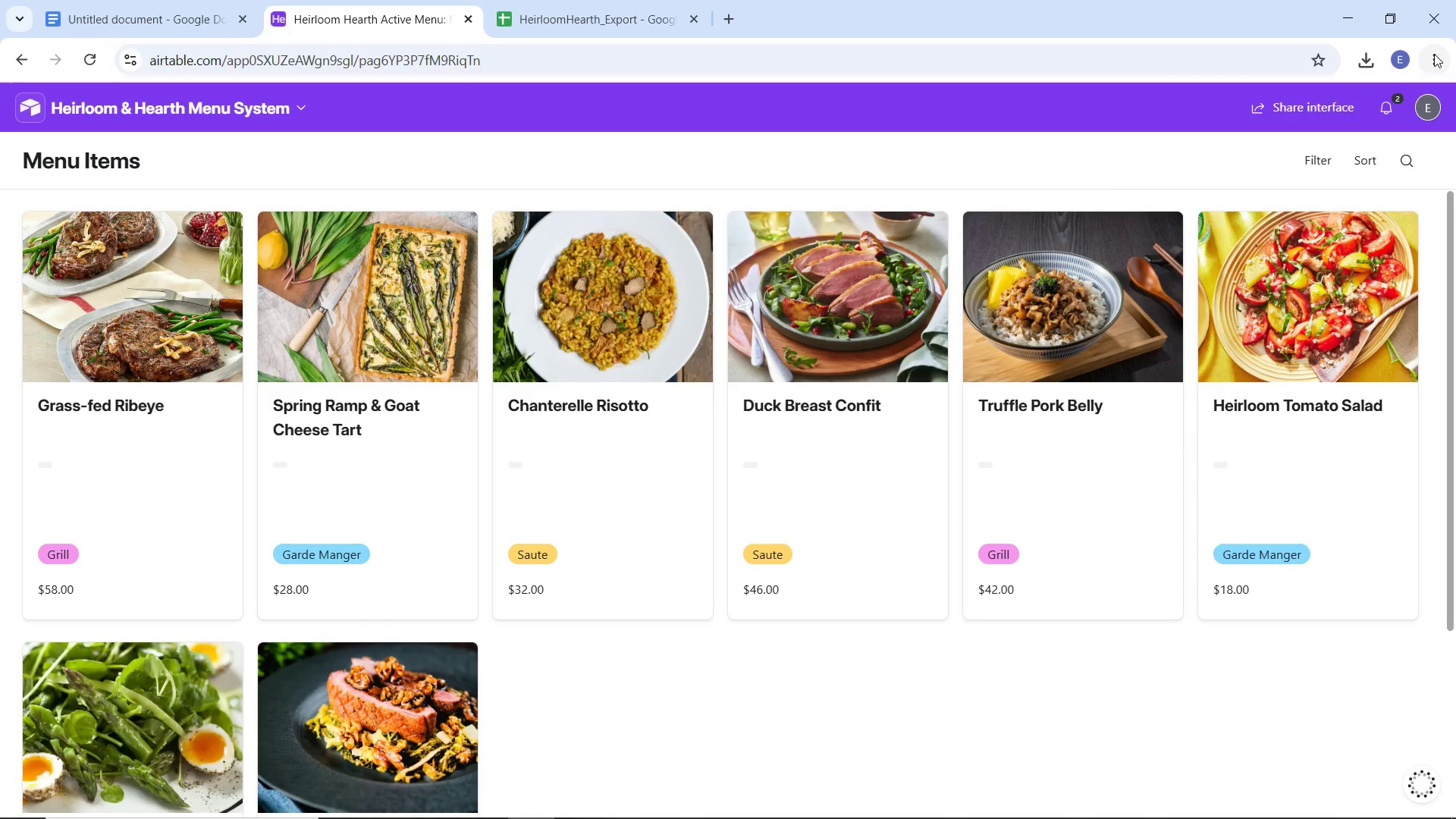 
left_click([1434, 54])
 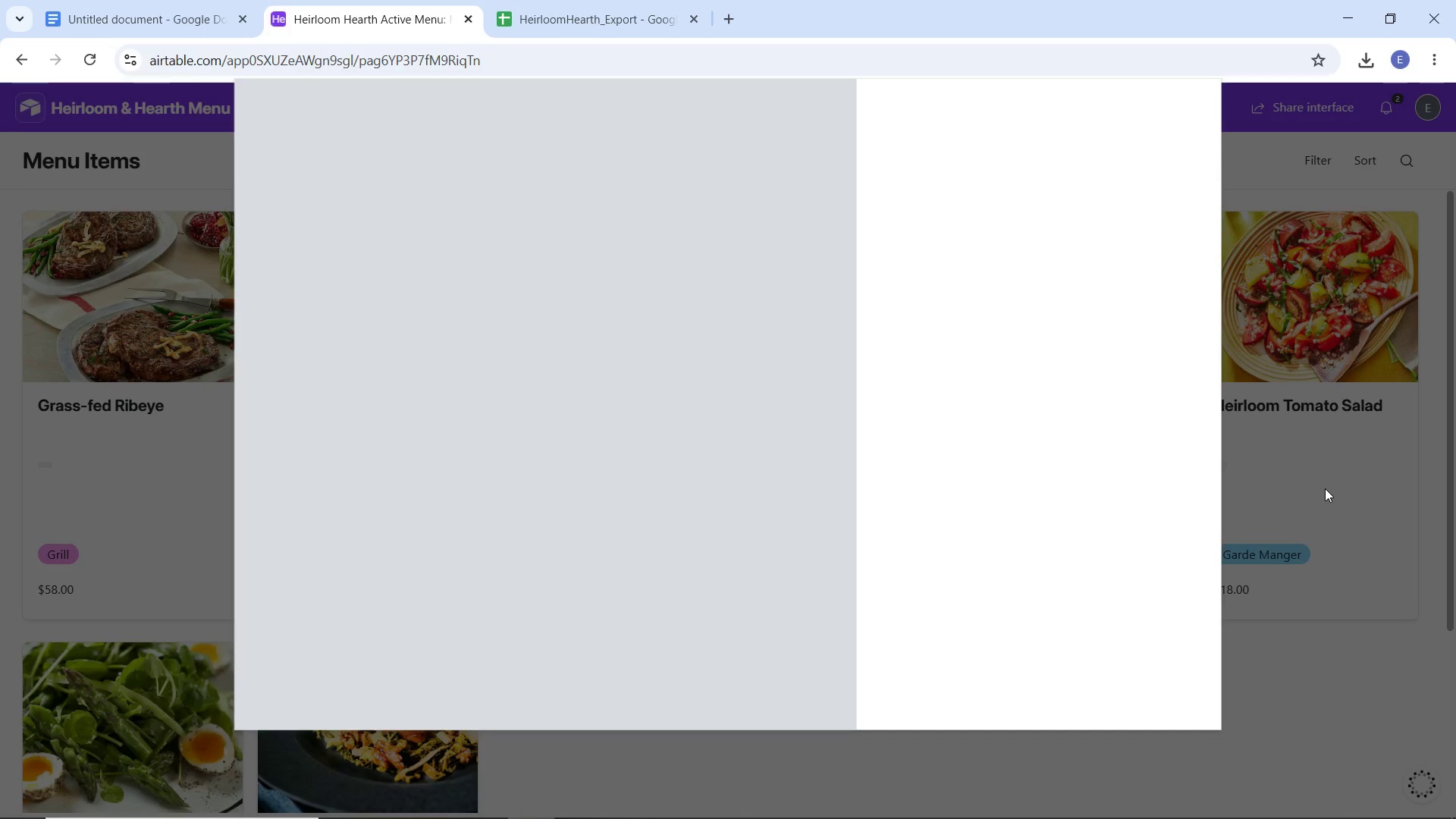 
wait(9.64)
 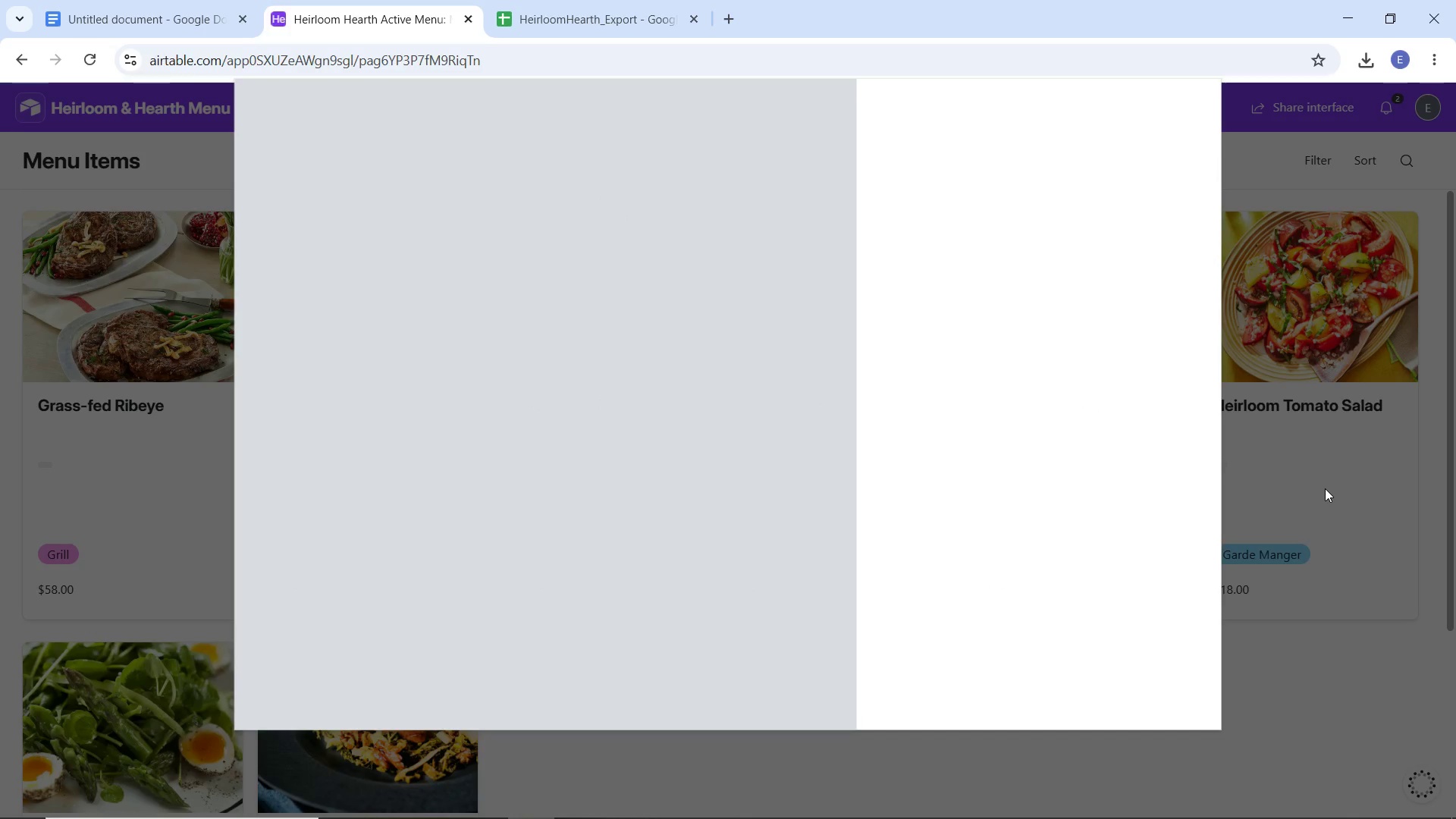 
left_click([1083, 275])
 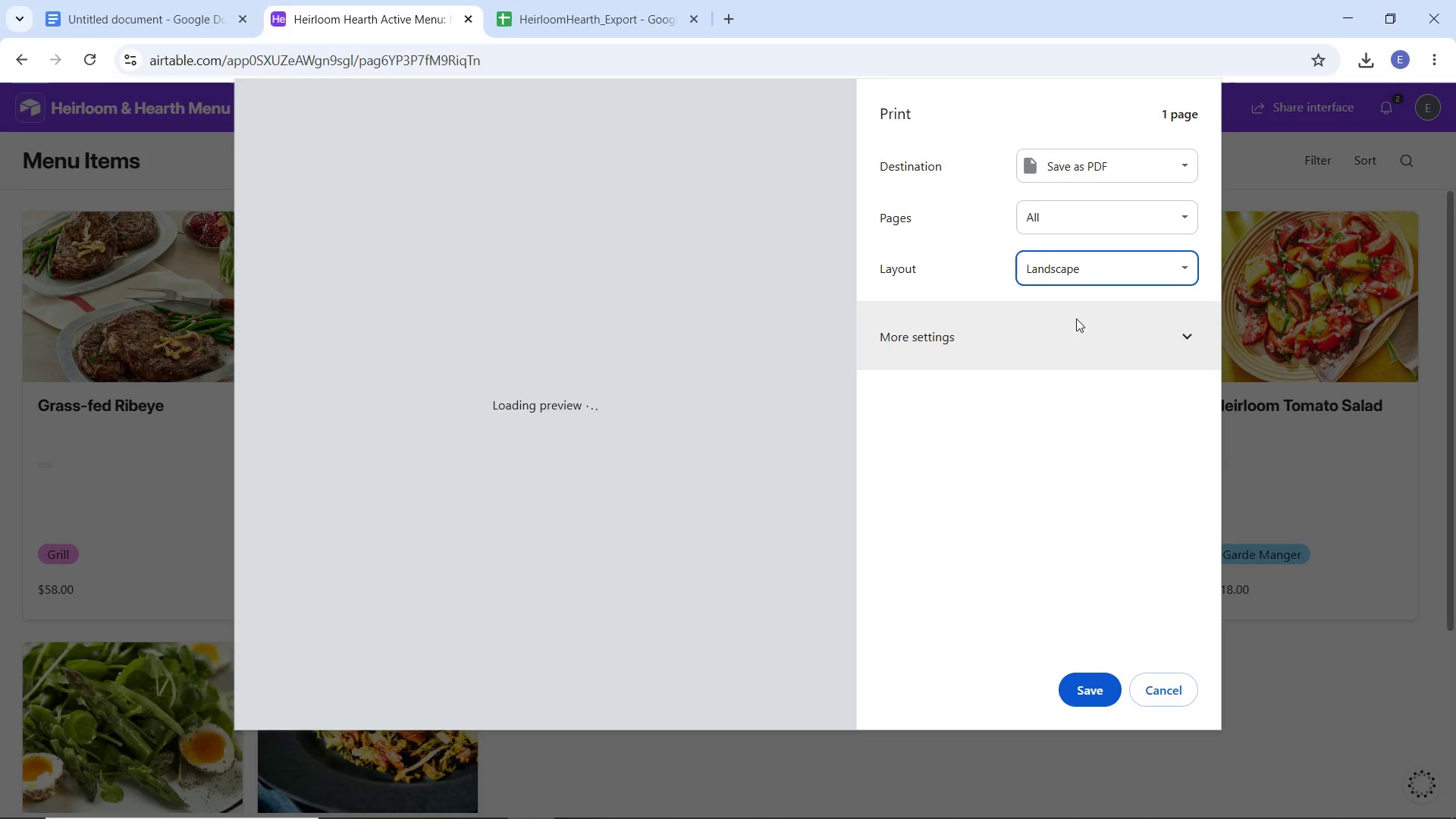 
wait(12.84)
 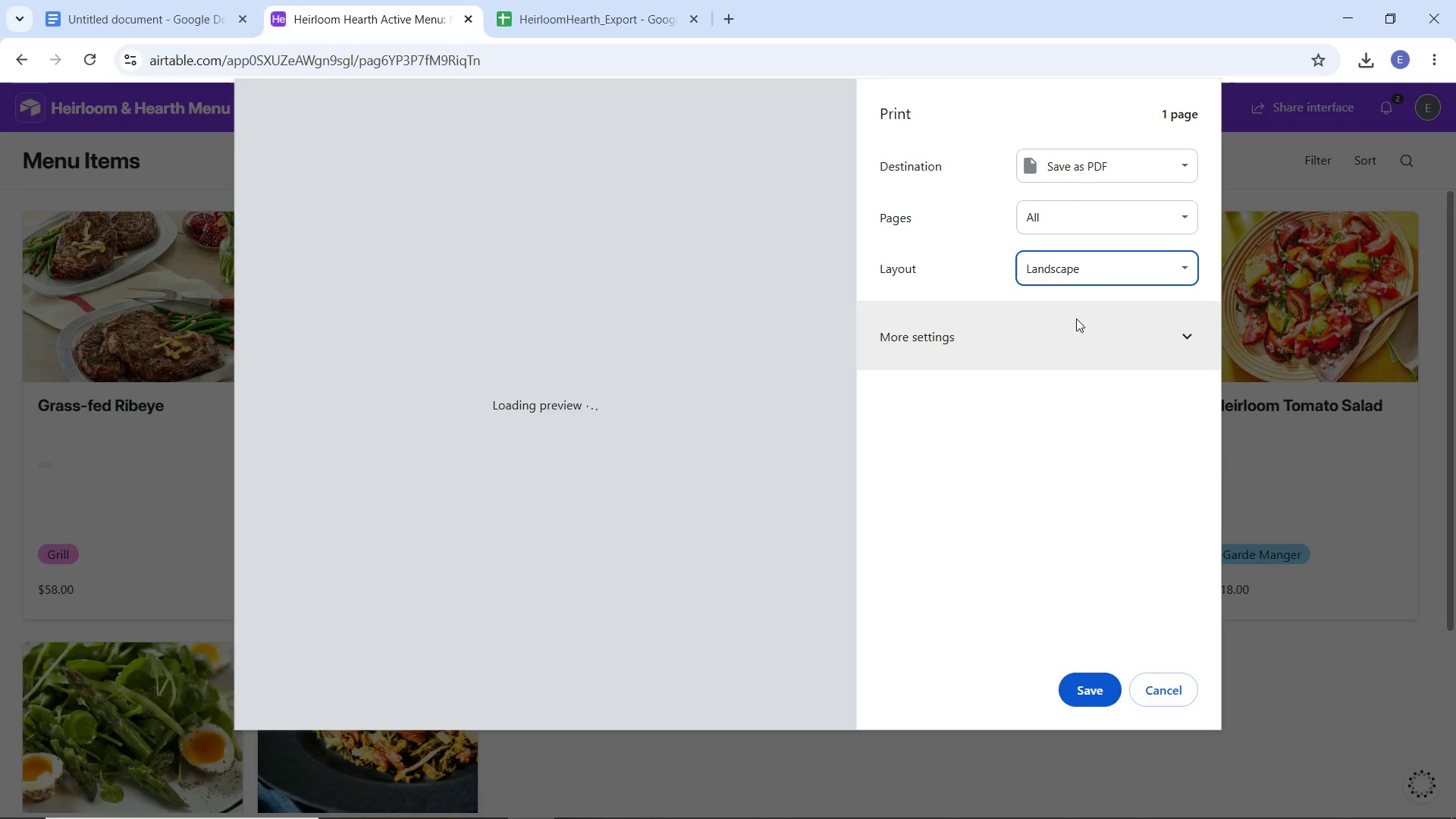 
left_click([1077, 270])
 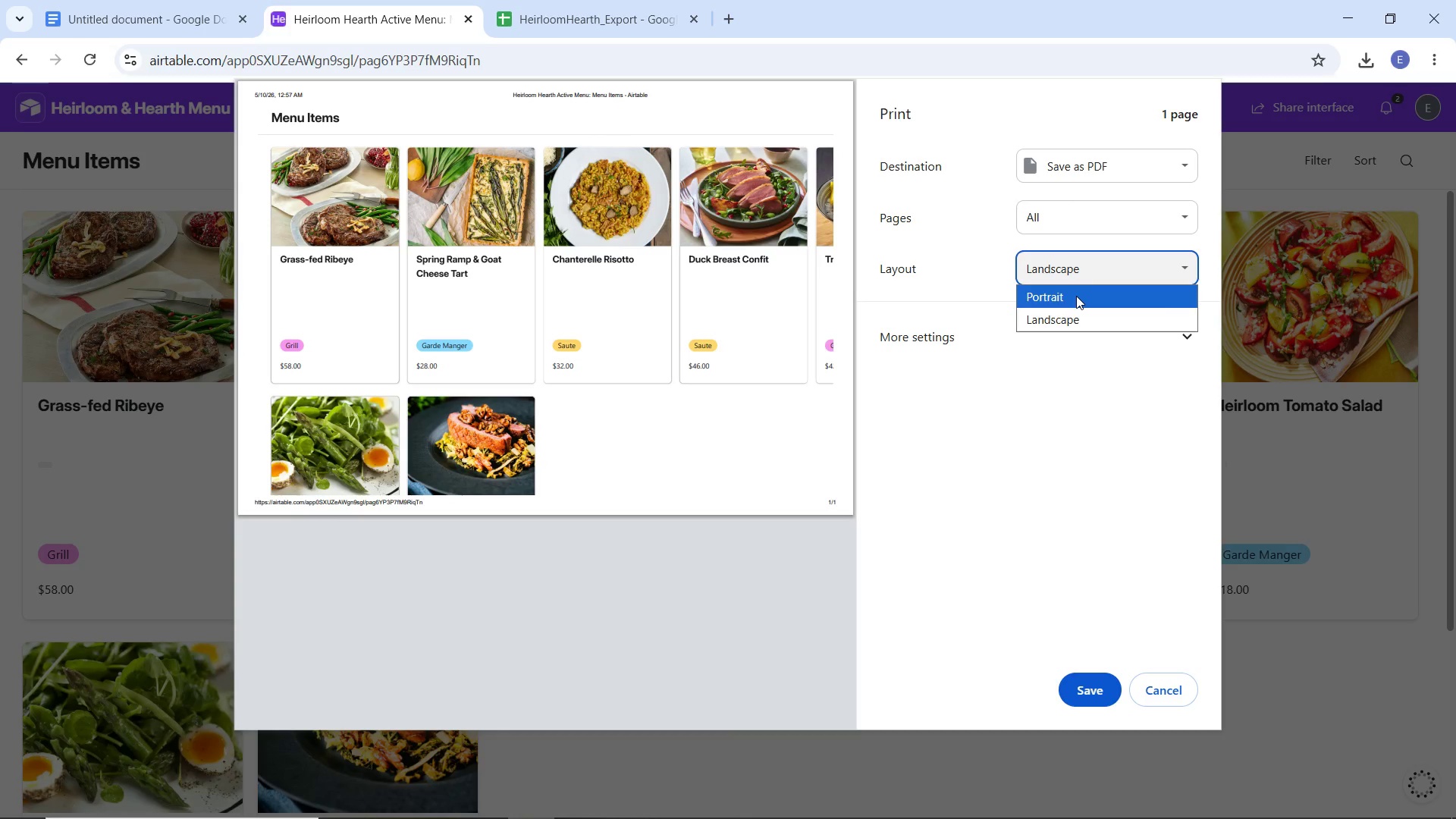 
left_click([1076, 296])
 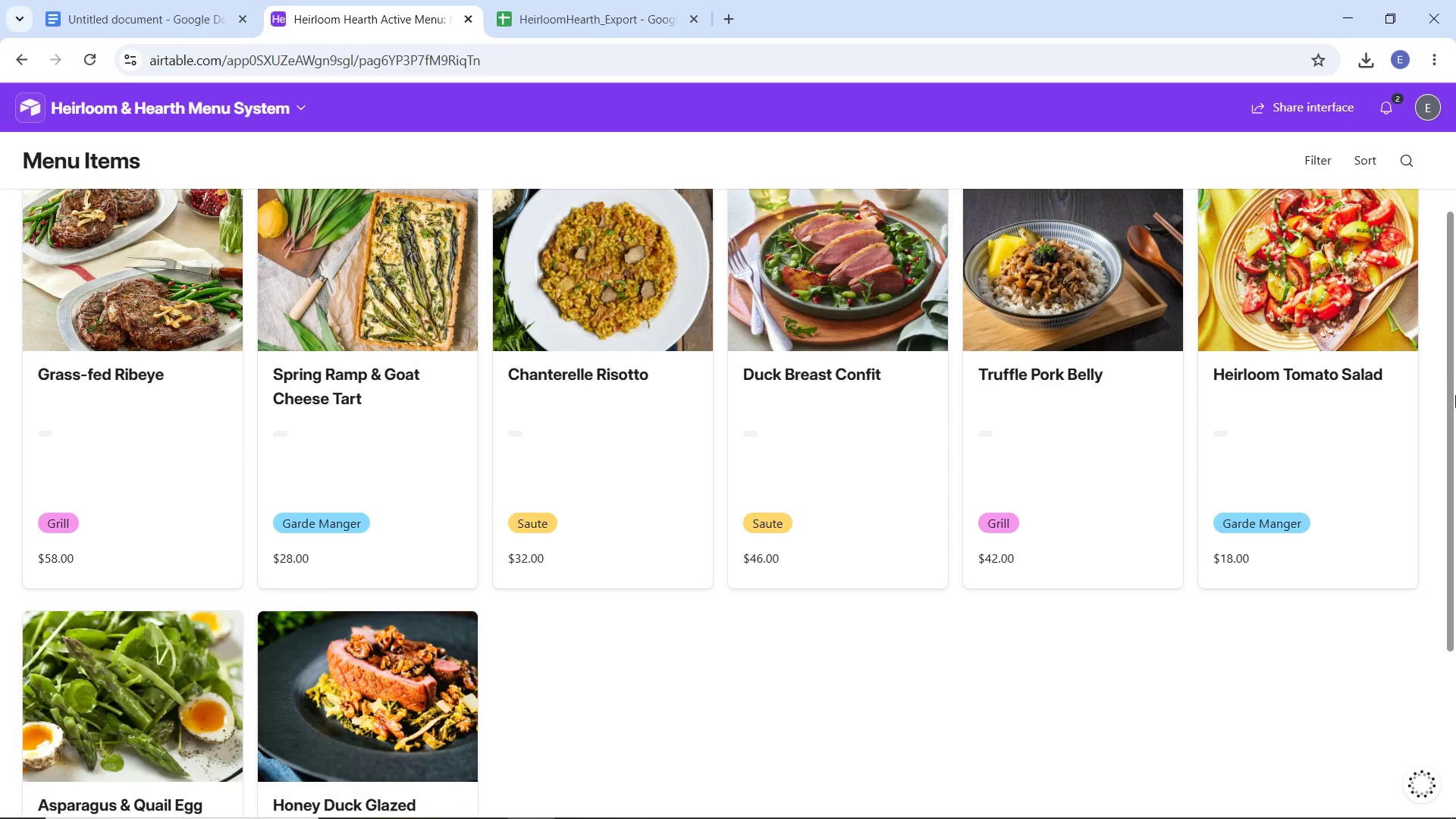 
wait(23.23)
 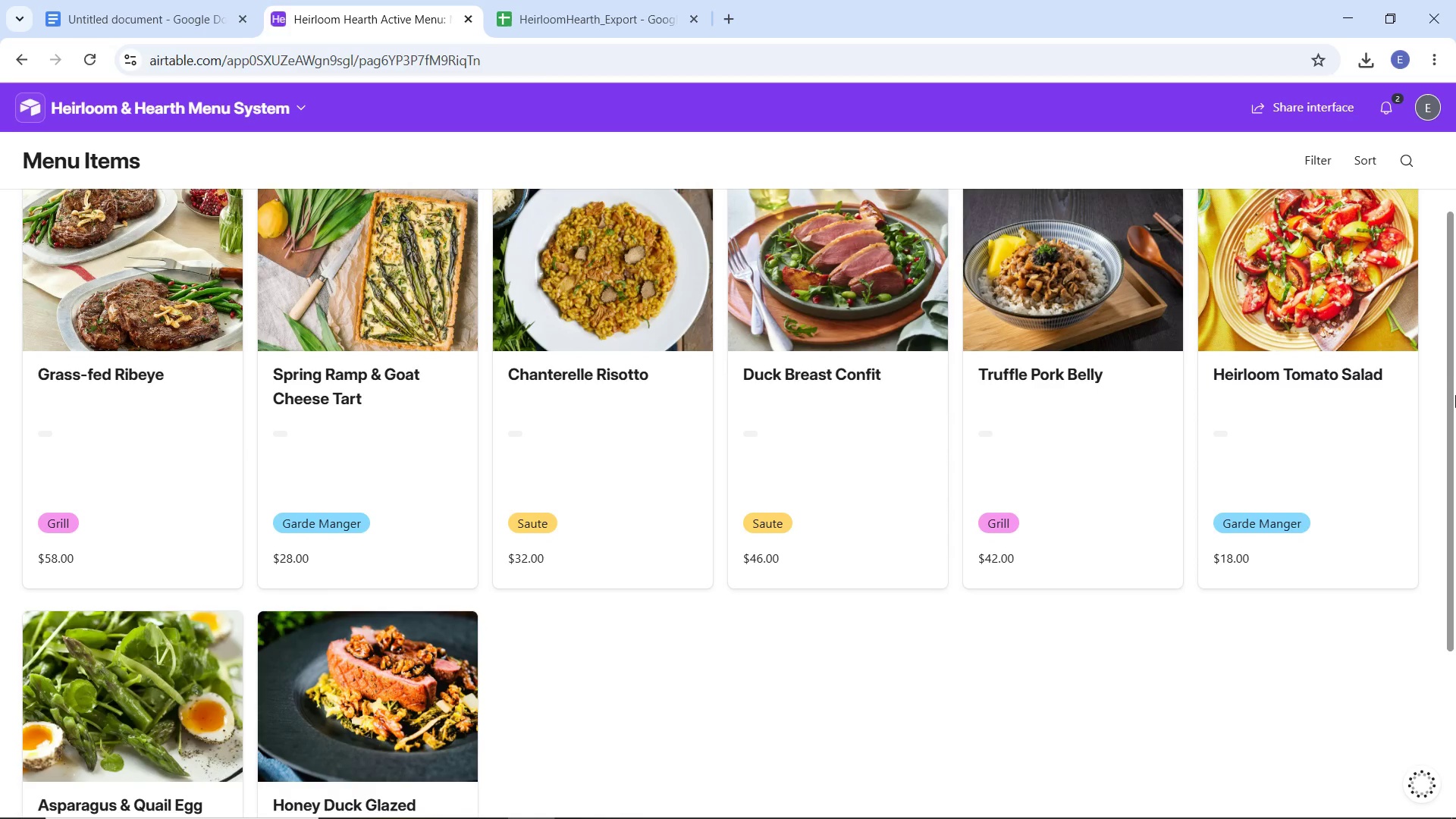 
left_click_drag(start_coordinate=[1447, 410], to_coordinate=[1455, 364])
 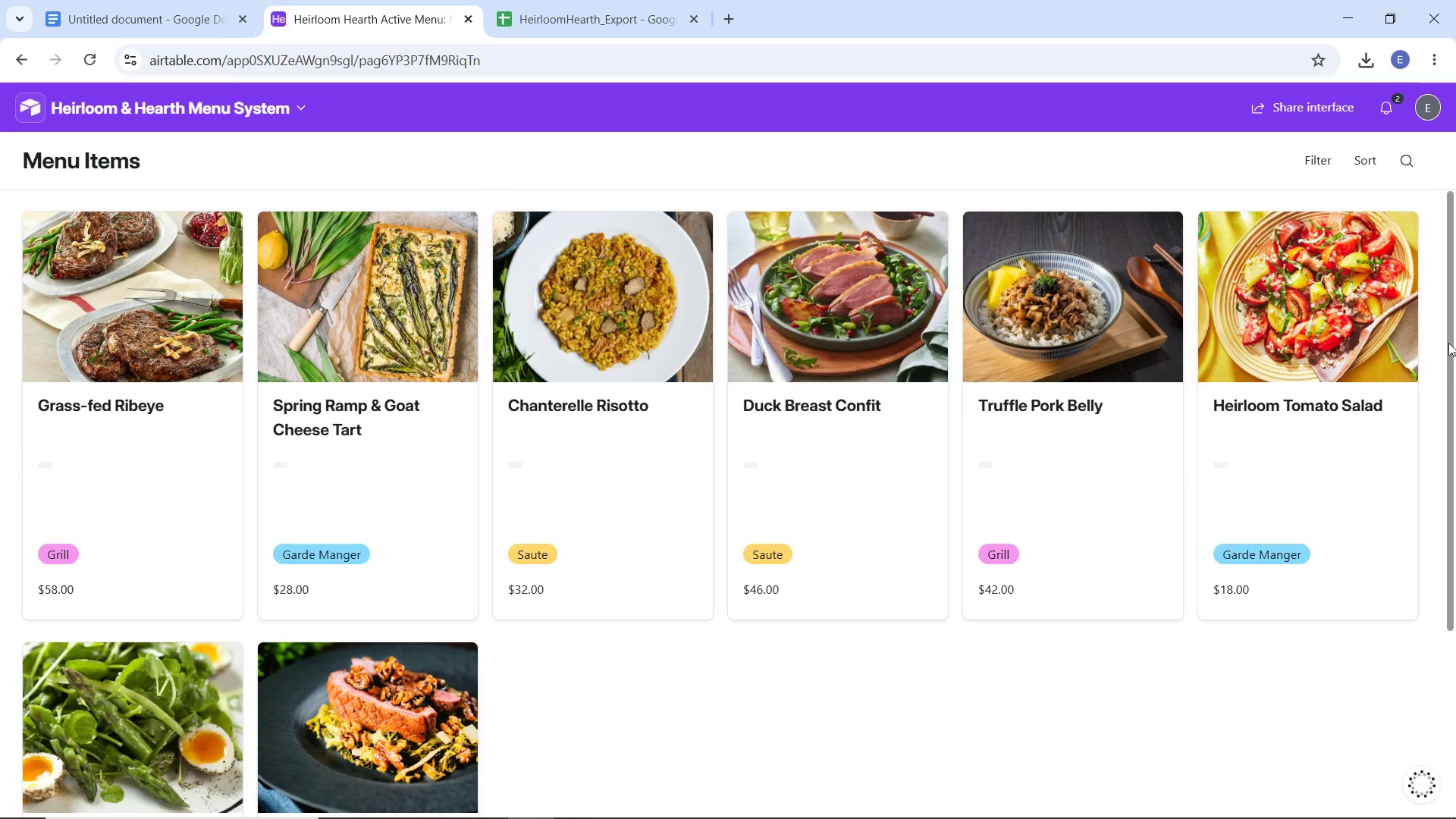 
left_click_drag(start_coordinate=[1451, 373], to_coordinate=[1447, 323])
 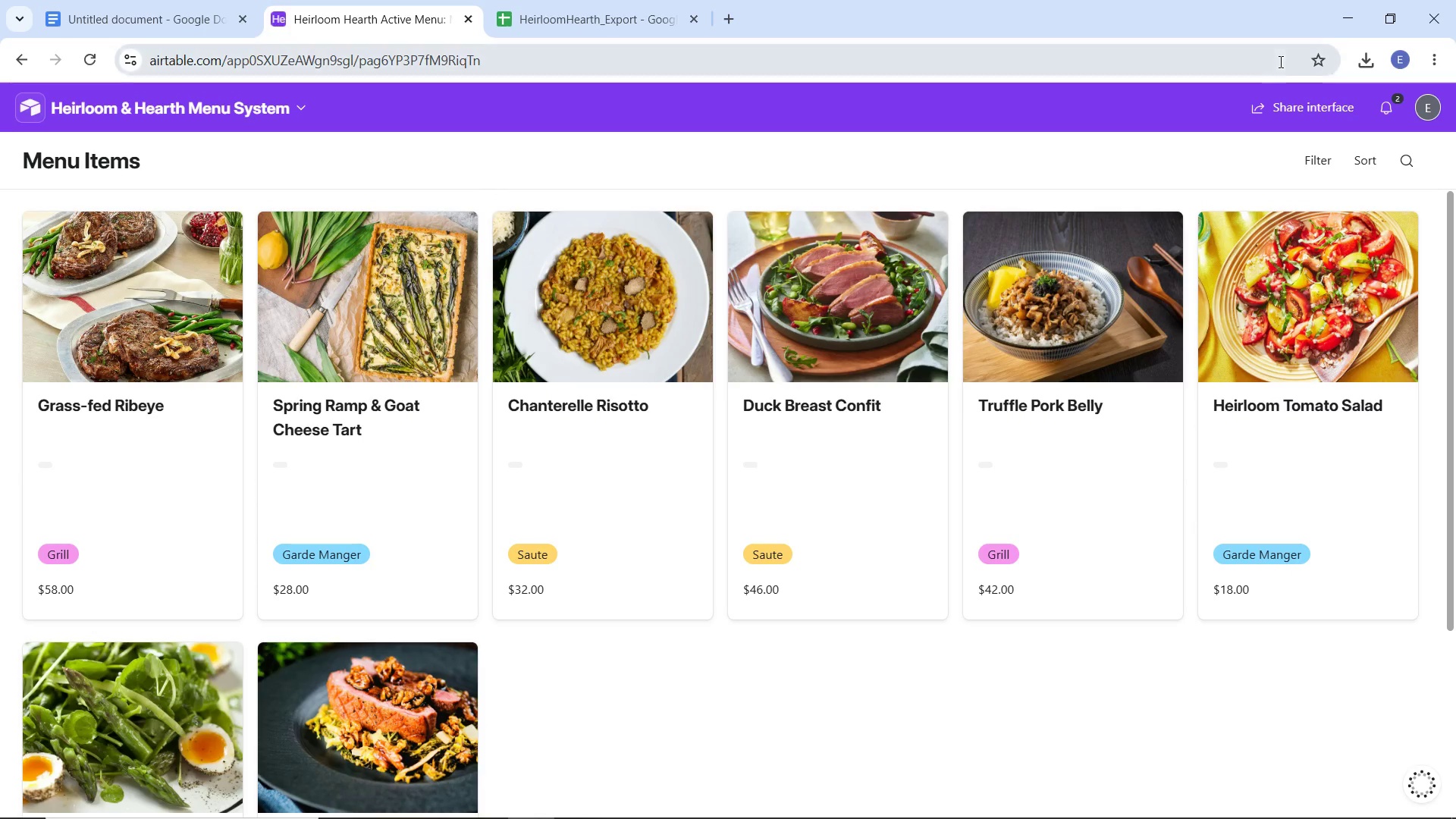 
left_click_drag(start_coordinate=[1292, 95], to_coordinate=[1293, 99])
 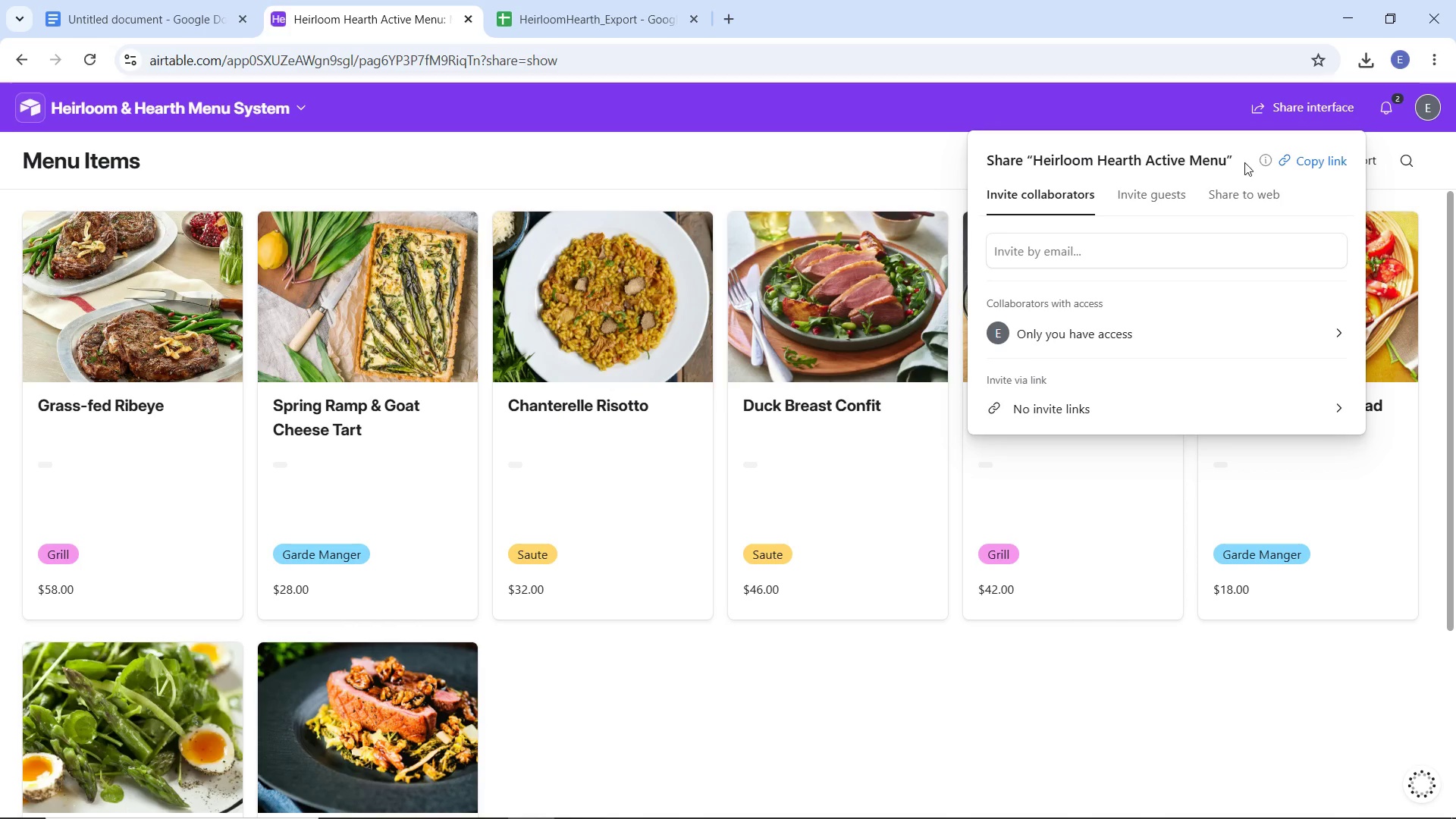 
left_click([1237, 189])
 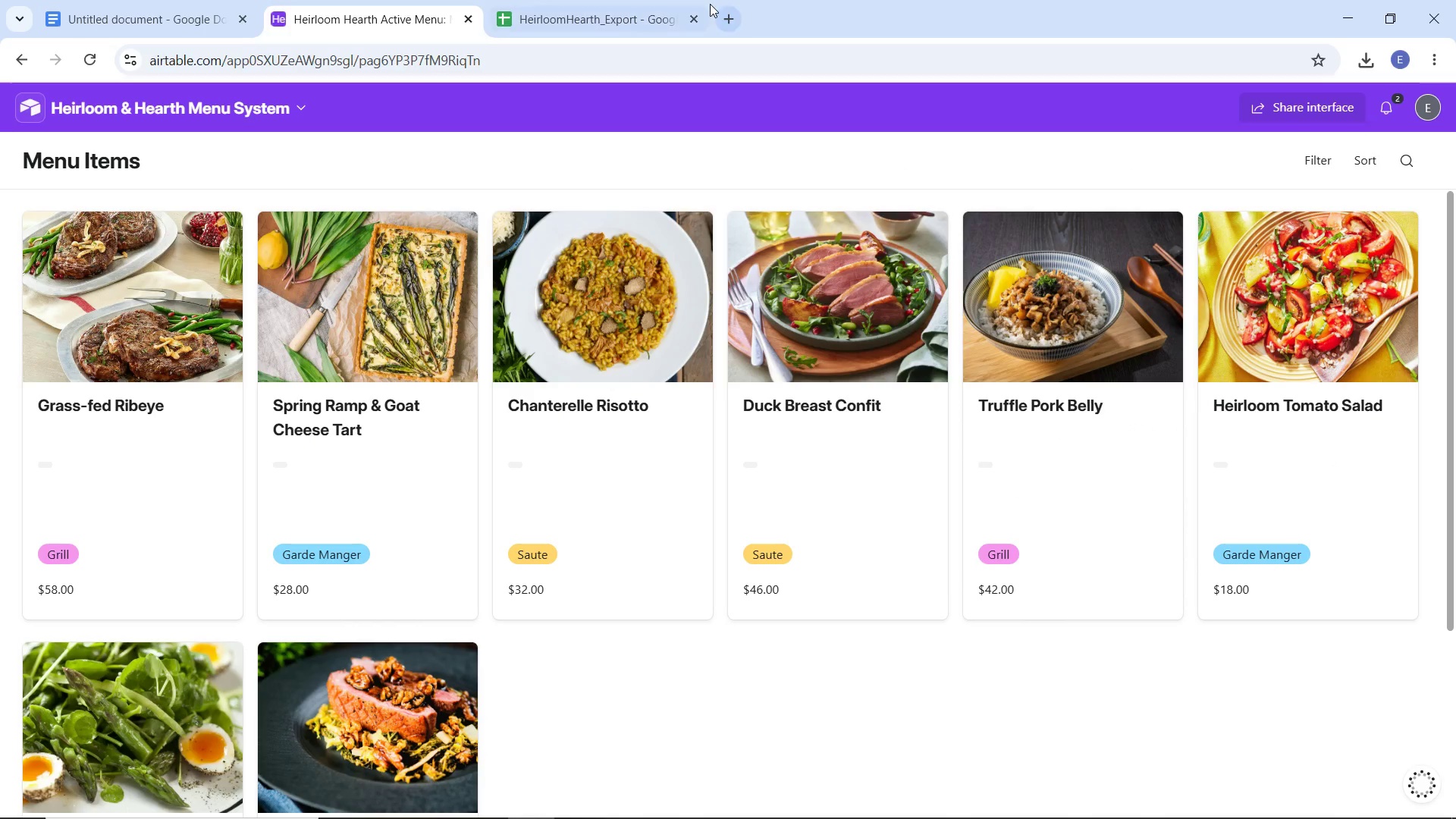 
left_click([721, 12])
 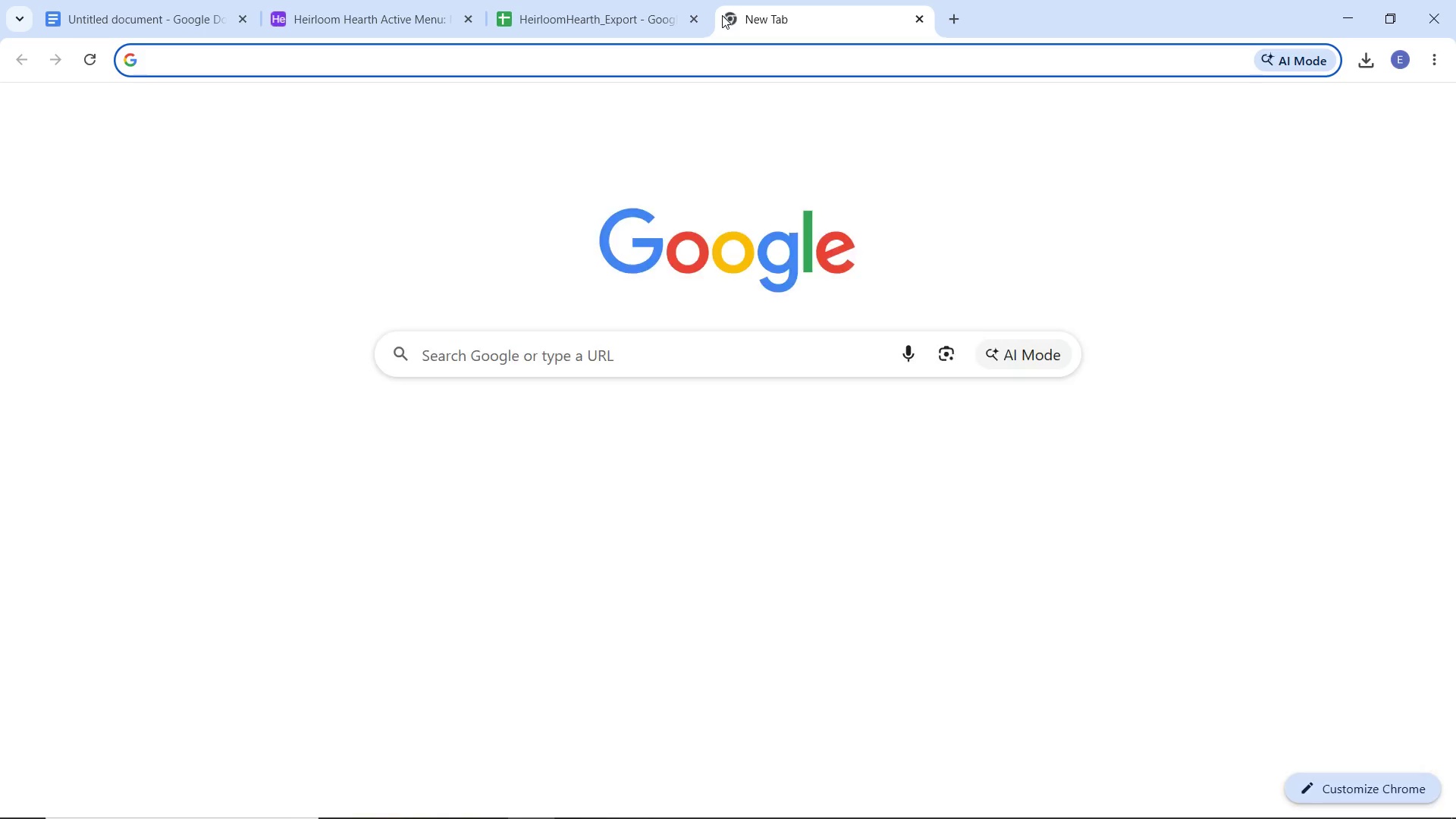 
type(convert link to pdf fiu)
key(Backspace)
key(Backspace)
type(ull screen)
 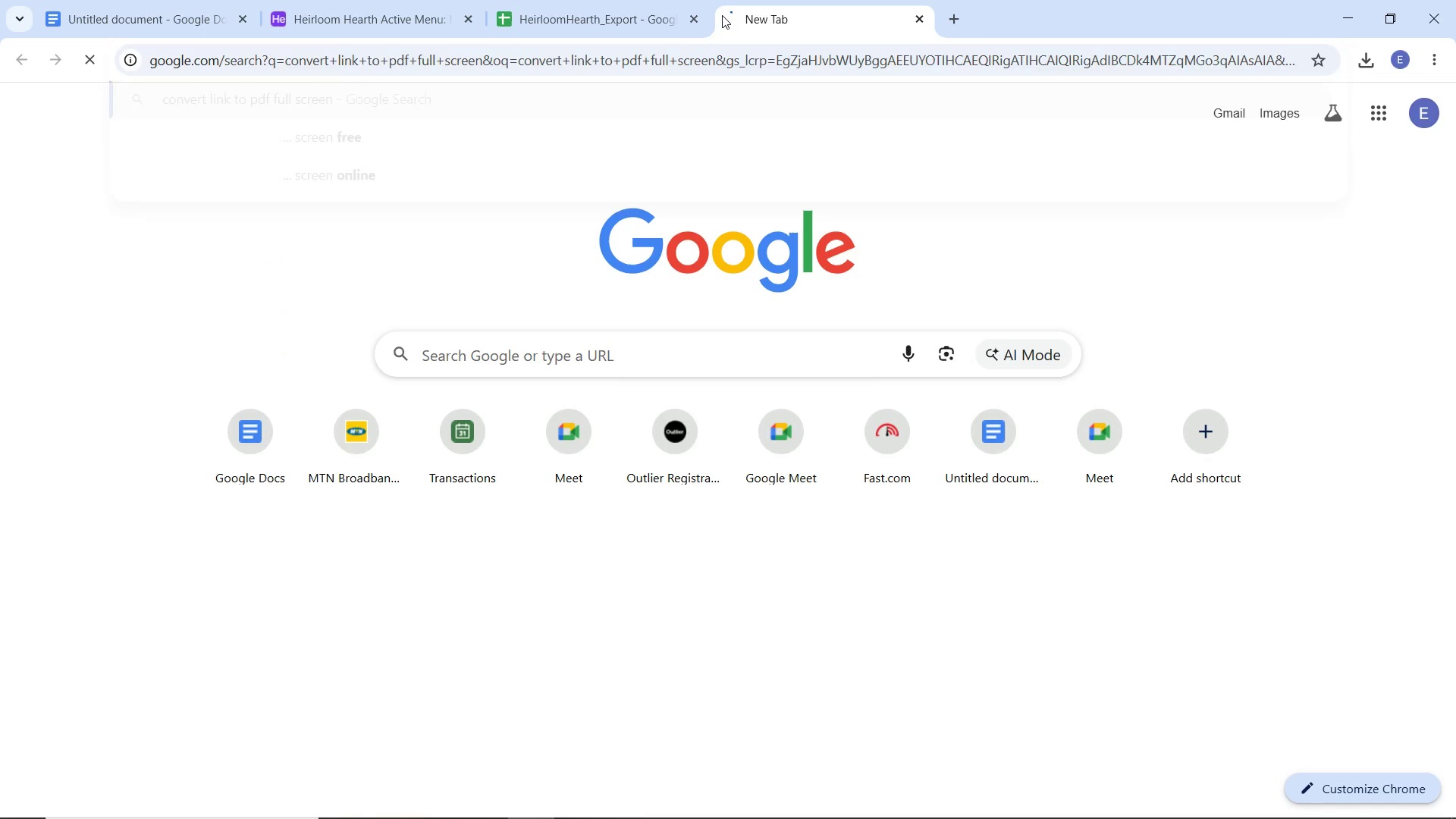 
key(Enter)
 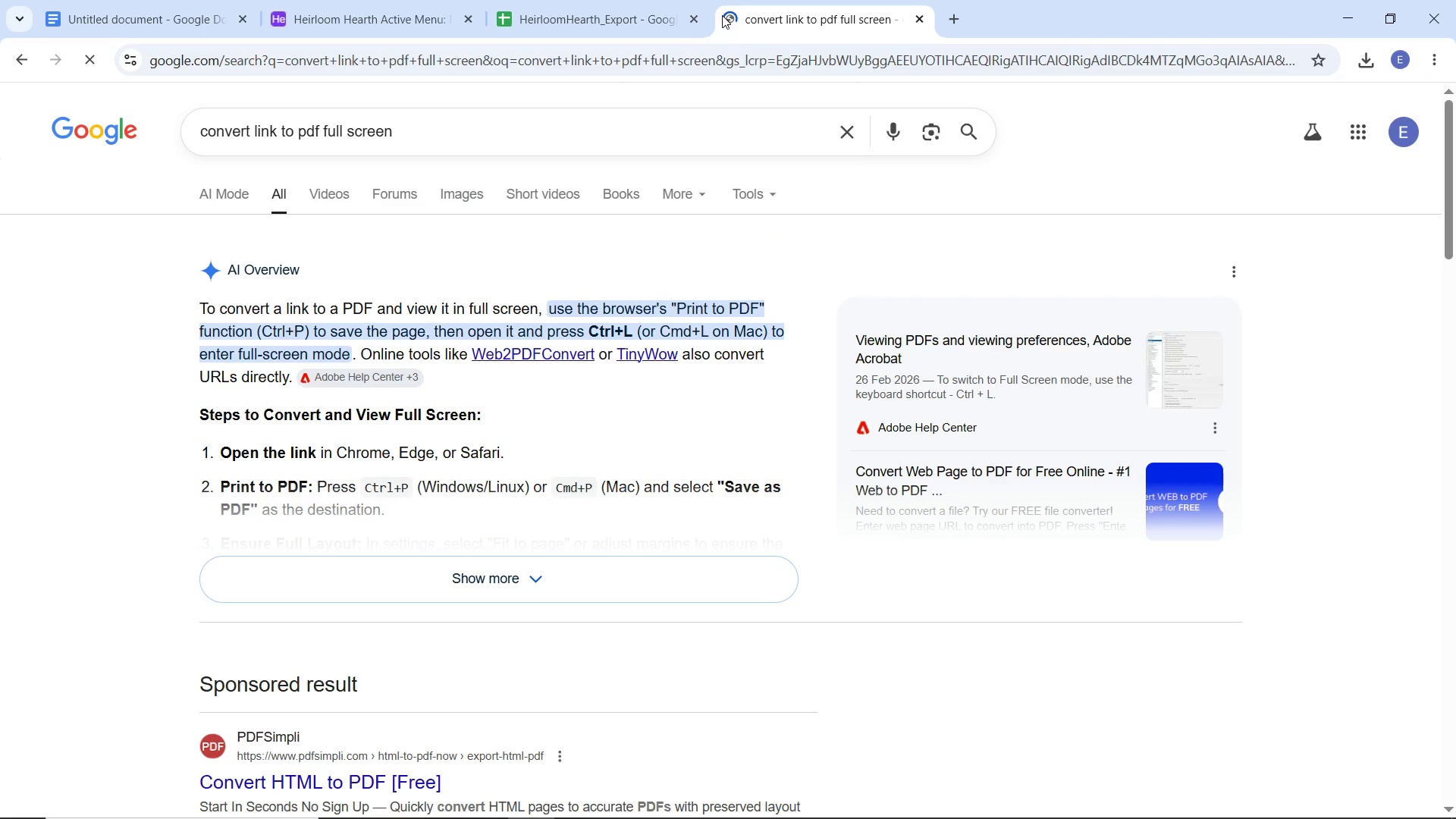 
wait(8.11)
 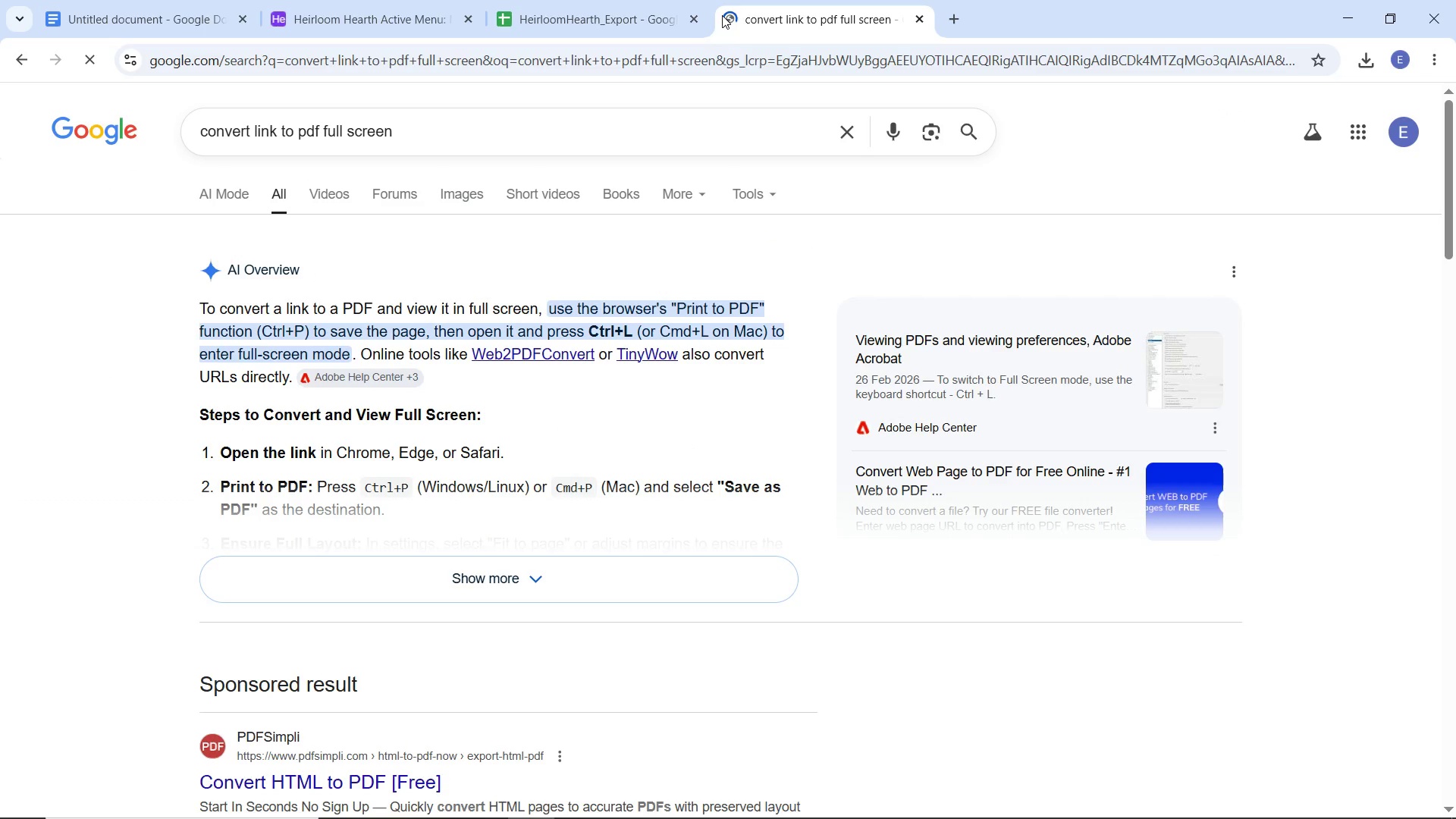 
left_click([544, 350])
 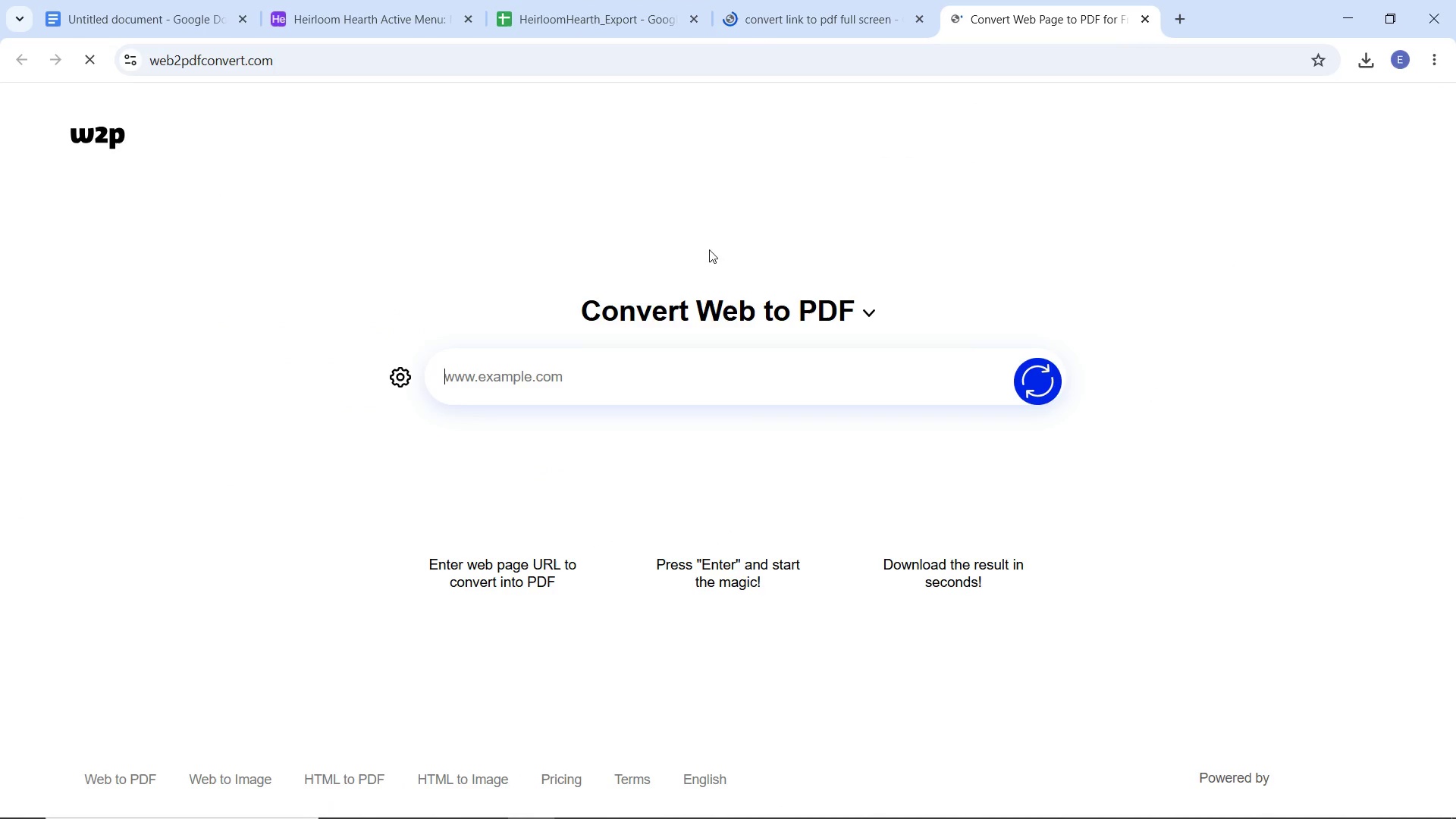 
left_click([665, 378])
 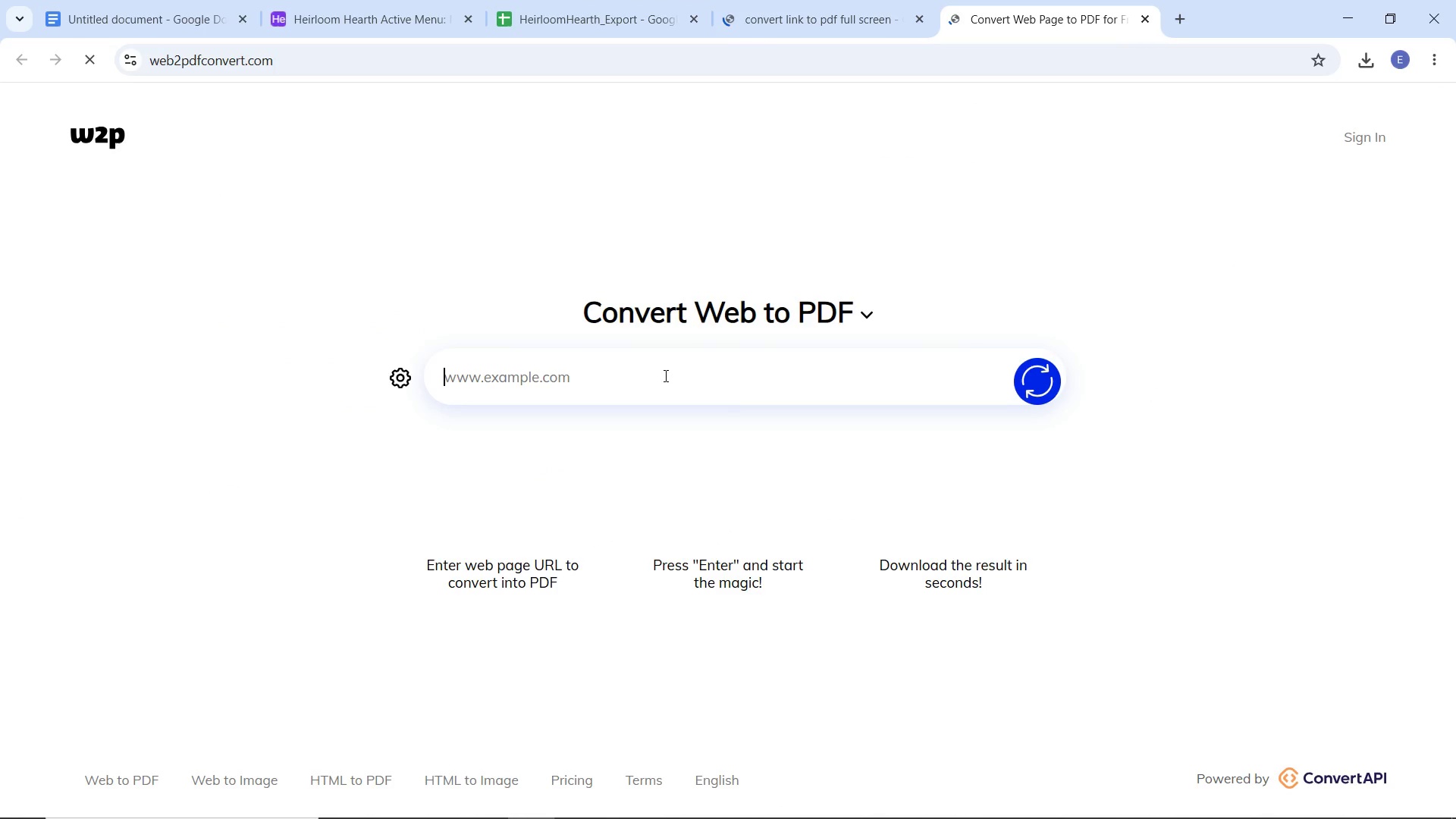 
key(Control+V)
 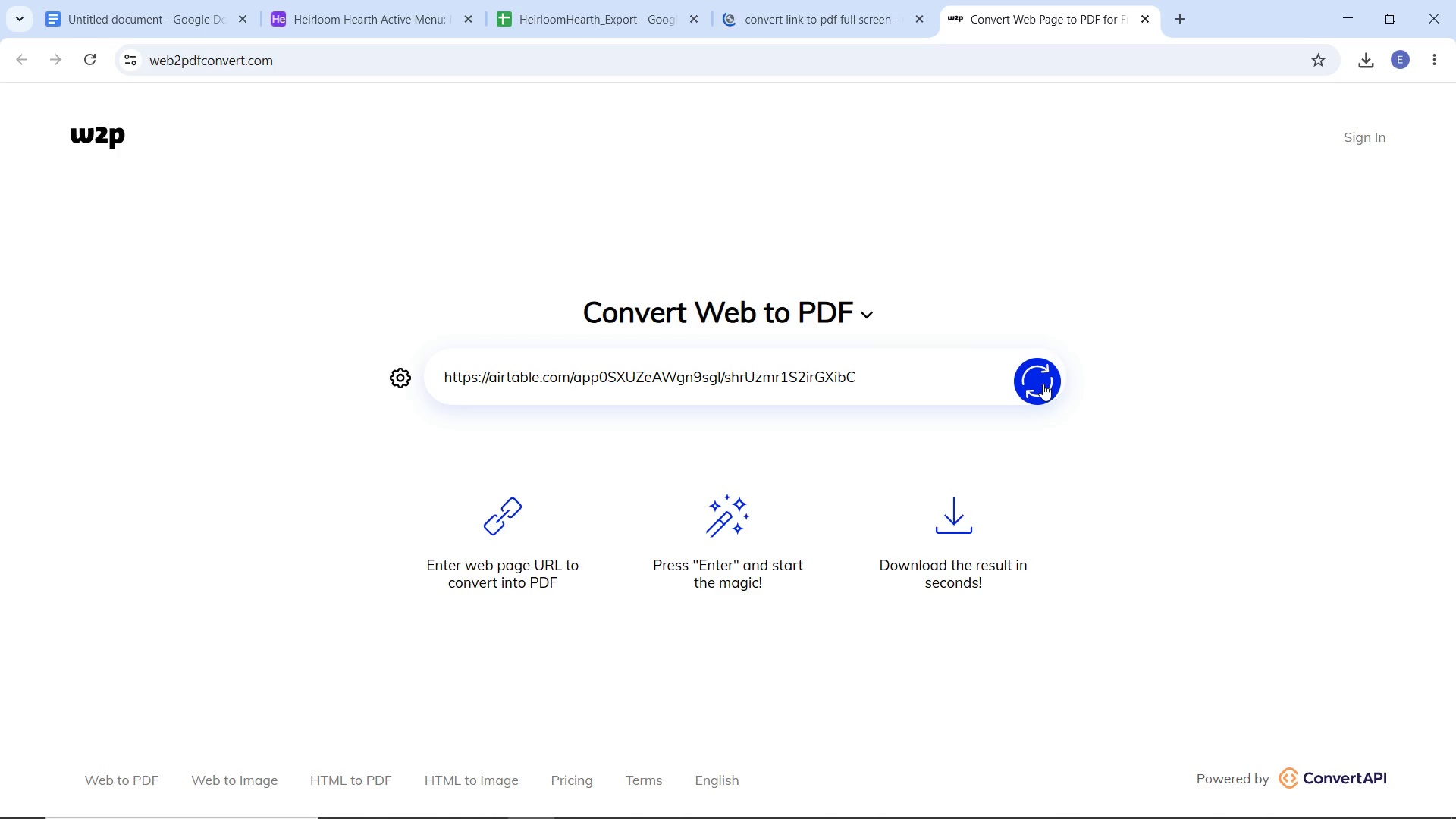 
left_click([1043, 384])
 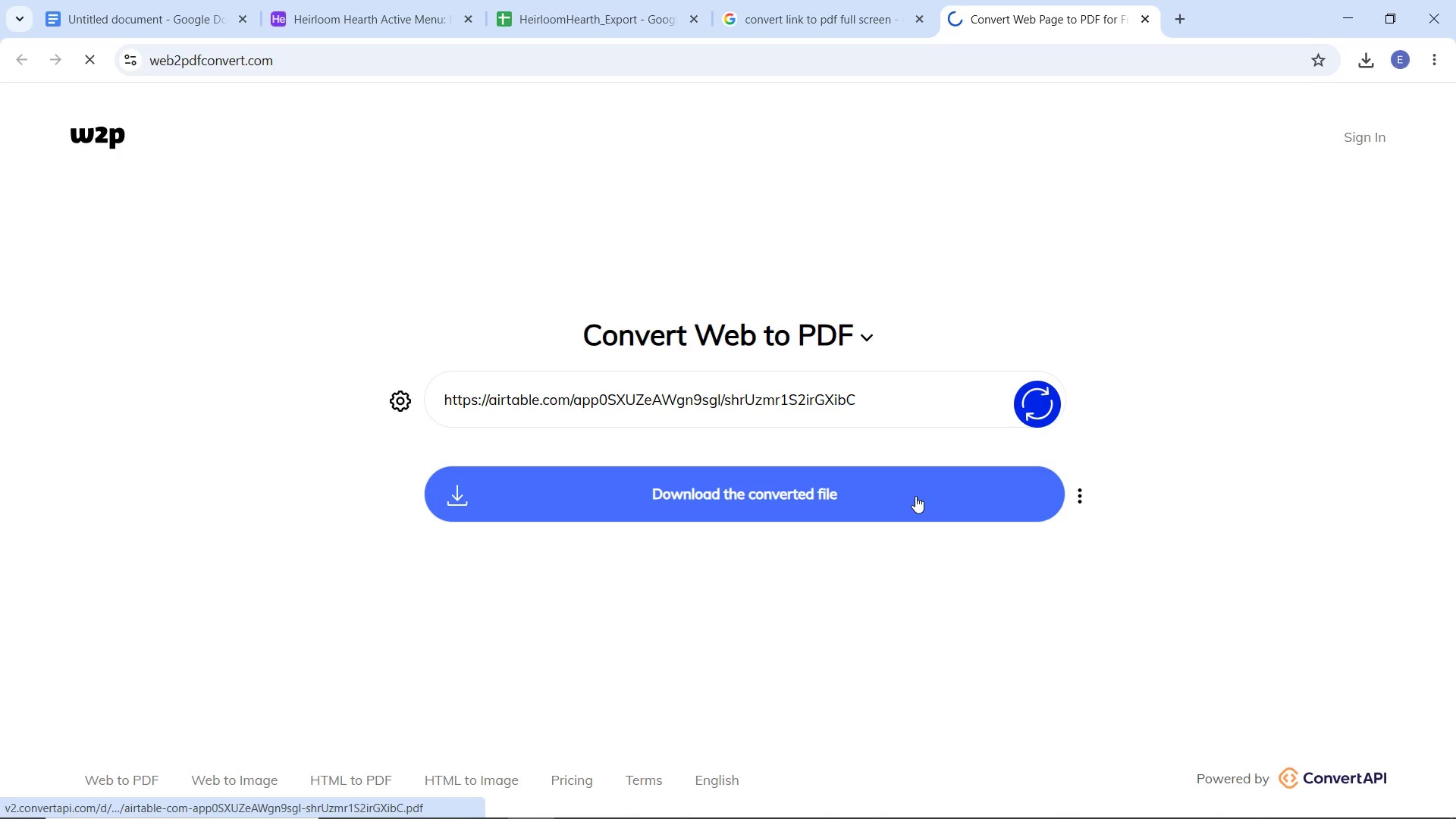 
wait(31.31)
 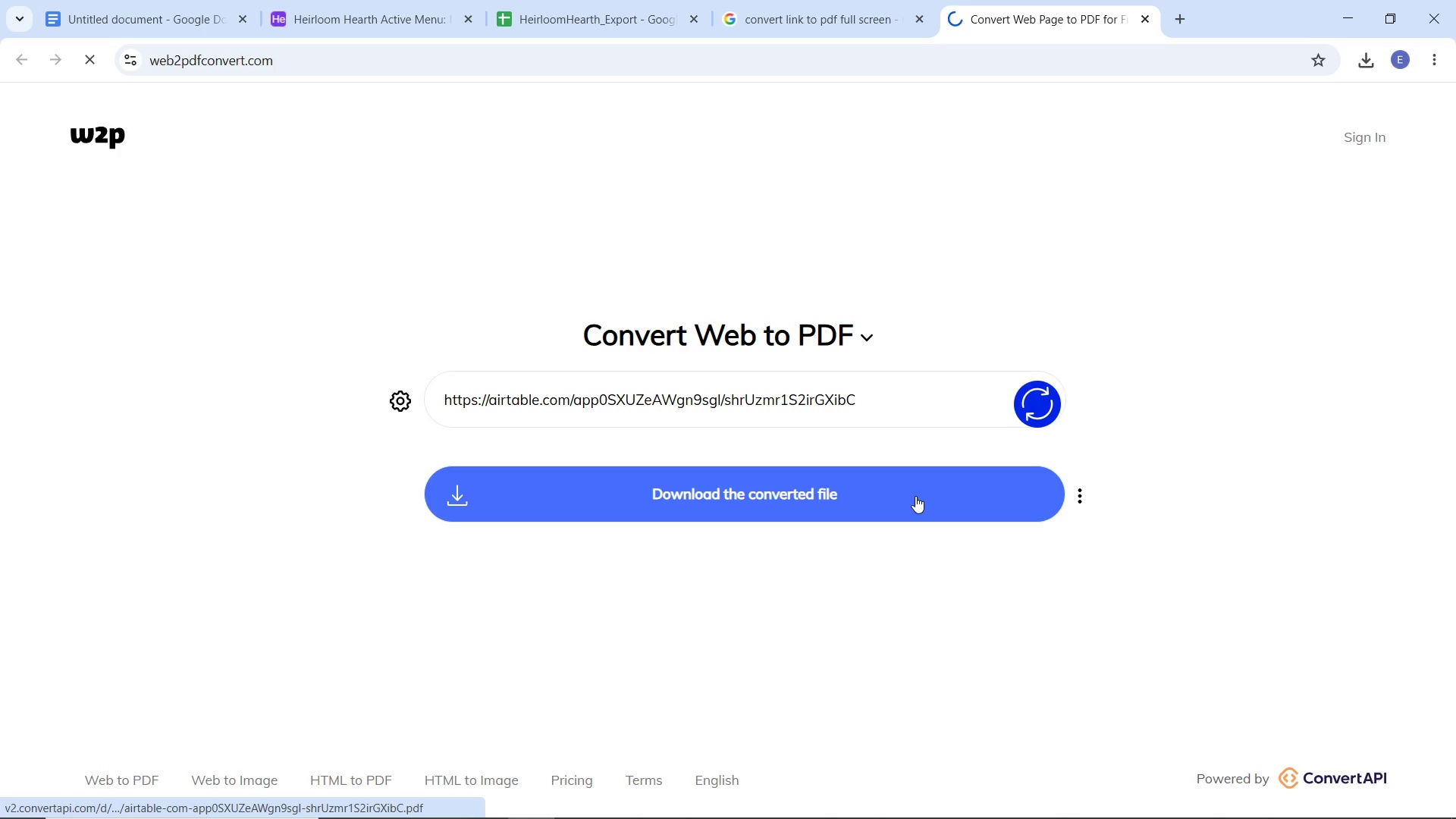 
left_click([1358, 64])
 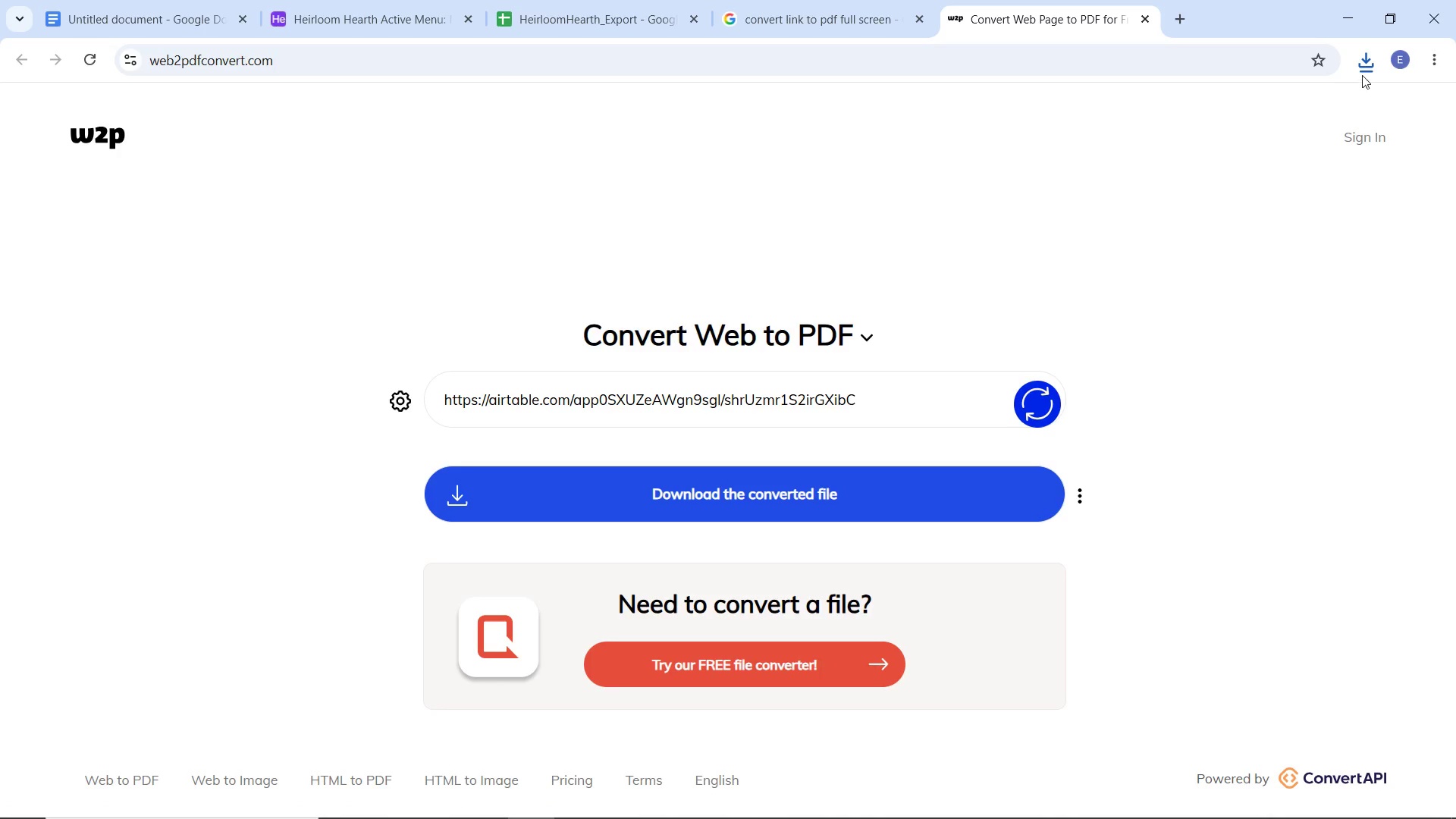 
left_click([1364, 72])
 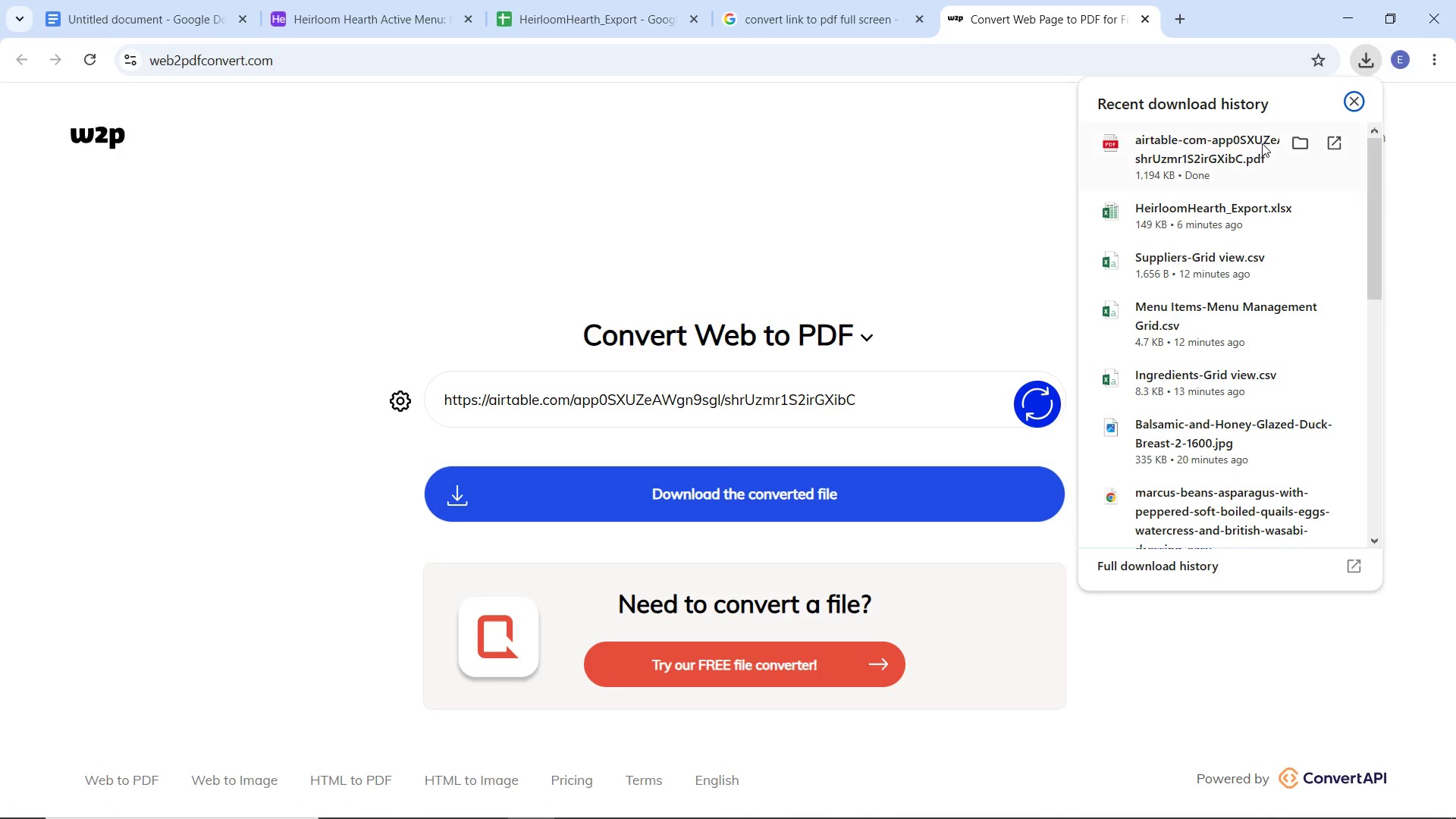 
left_click([1262, 143])
 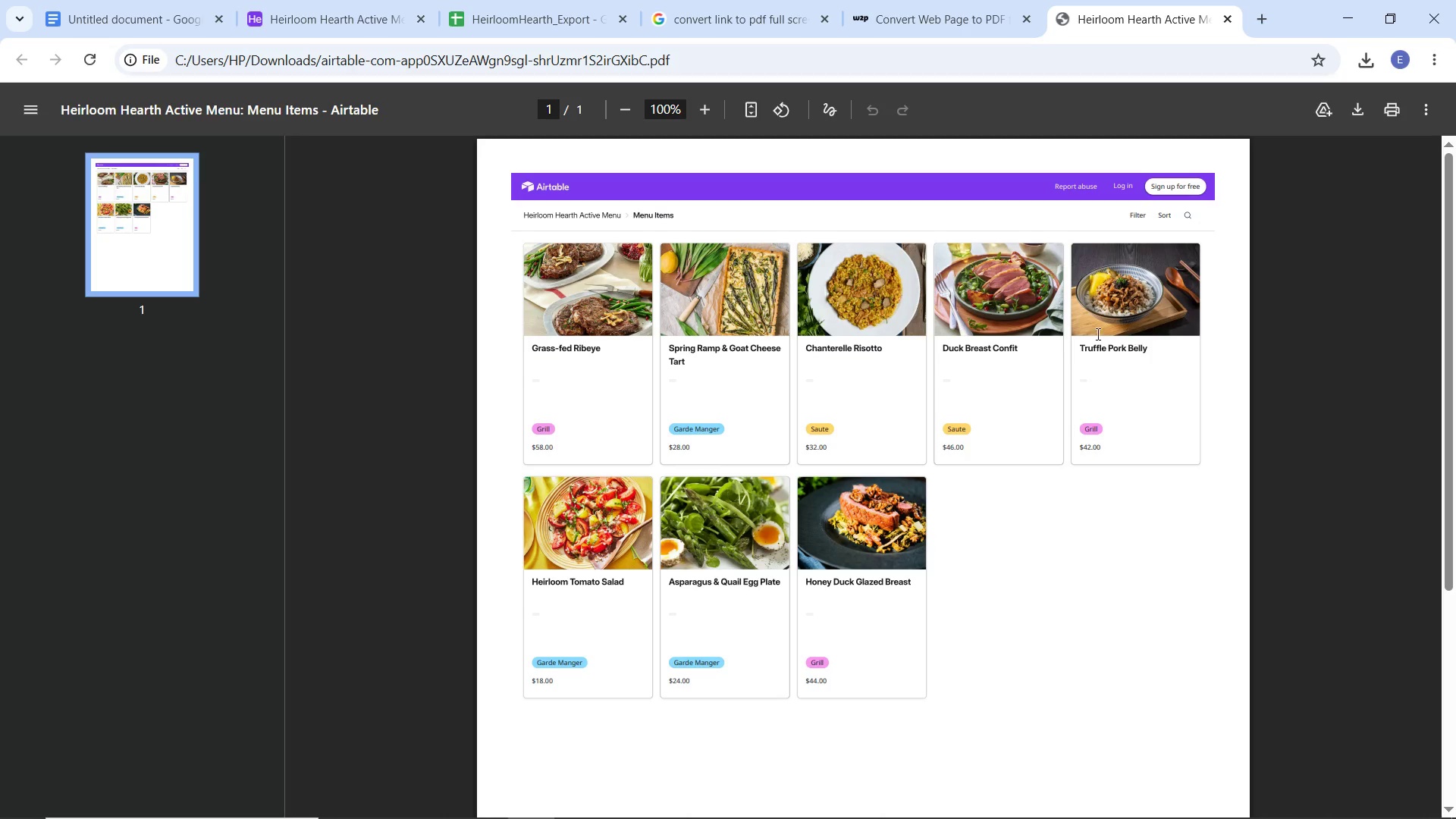 
scroll: coordinate [1022, 334], scroll_direction: down, amount: 4.0
 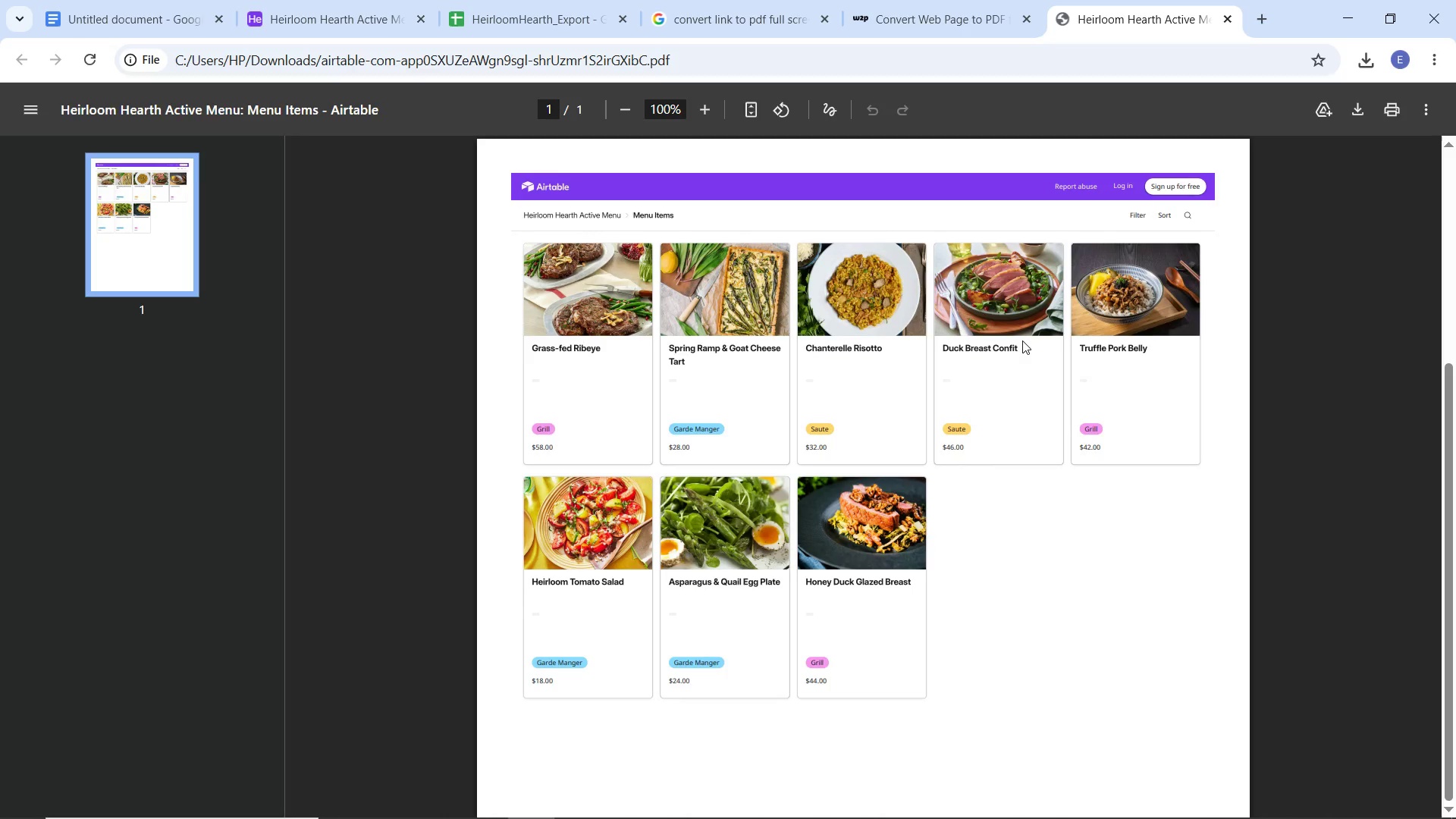 
scroll: coordinate [1022, 340], scroll_direction: up, amount: 9.0
 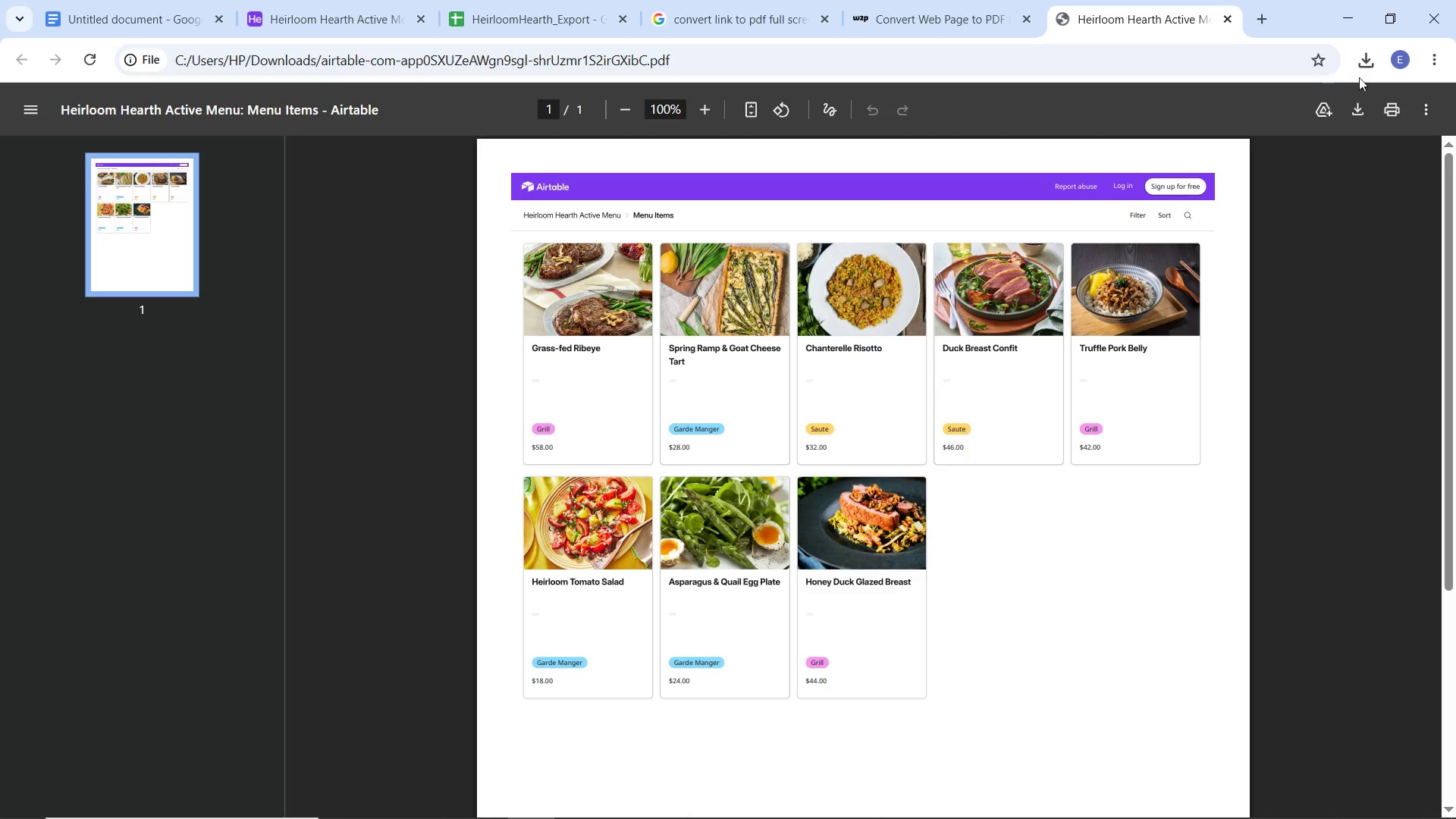 
left_click([1365, 67])
 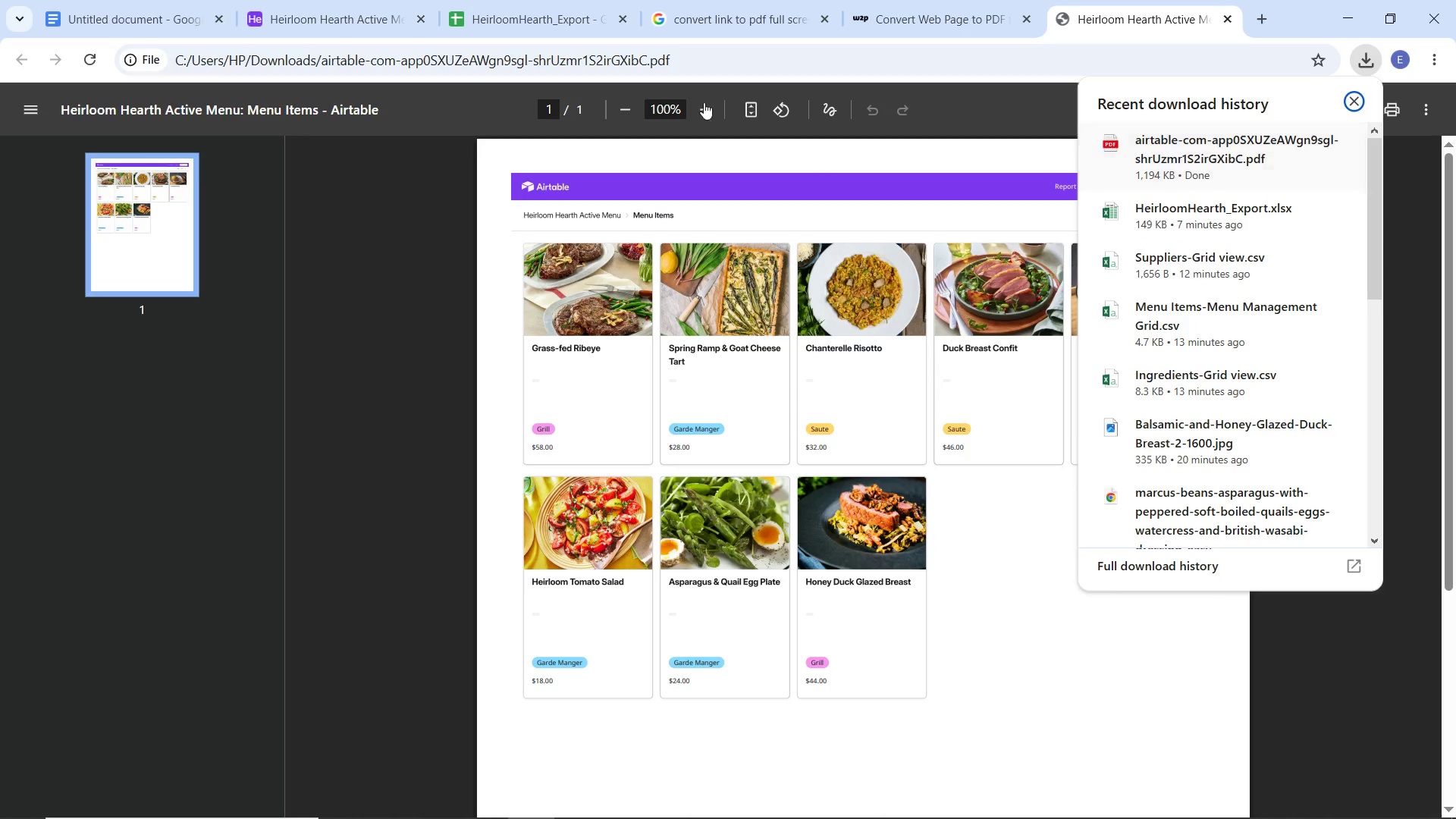 
left_click([337, 16])
 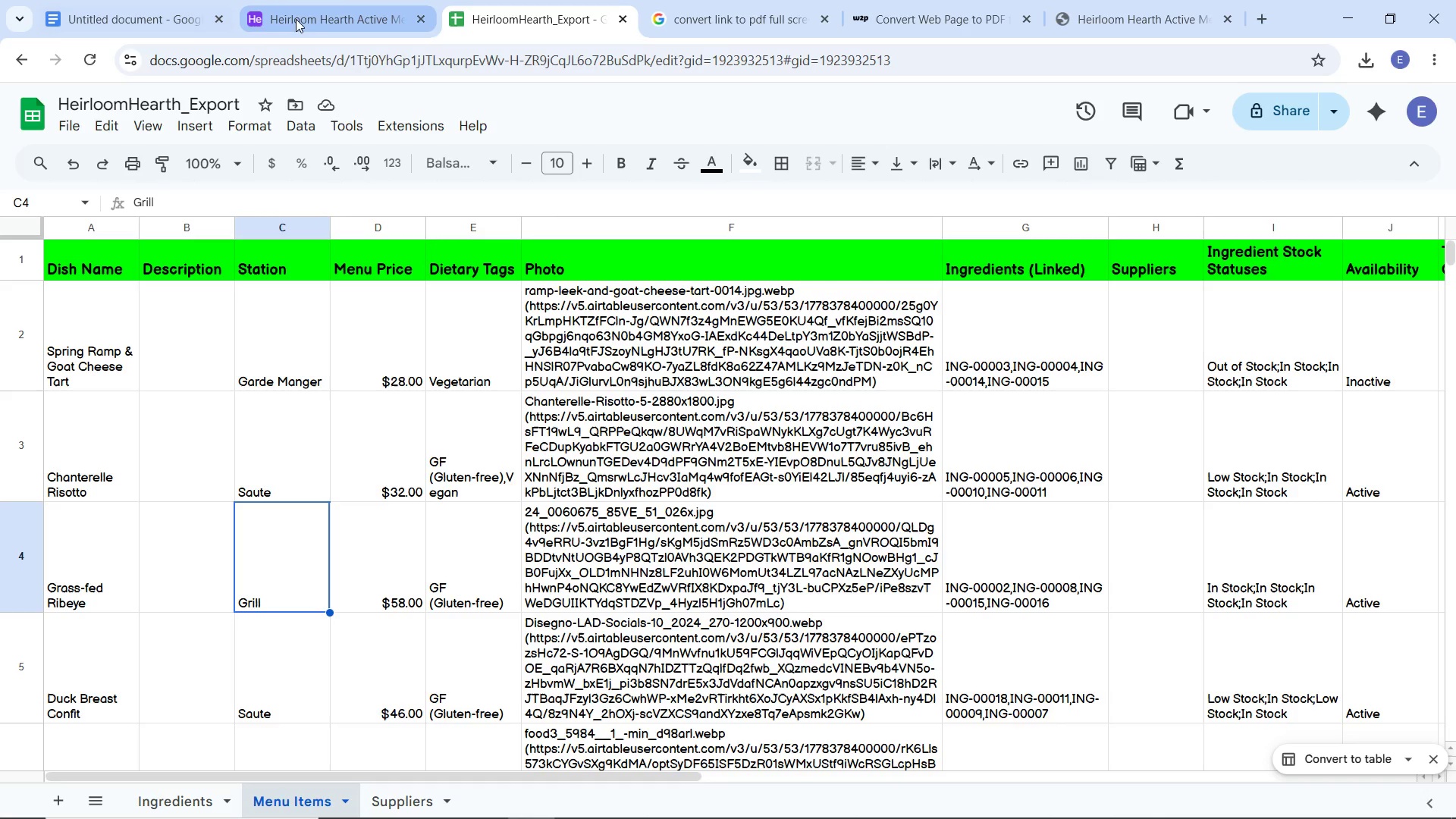 
left_click([181, 16])
 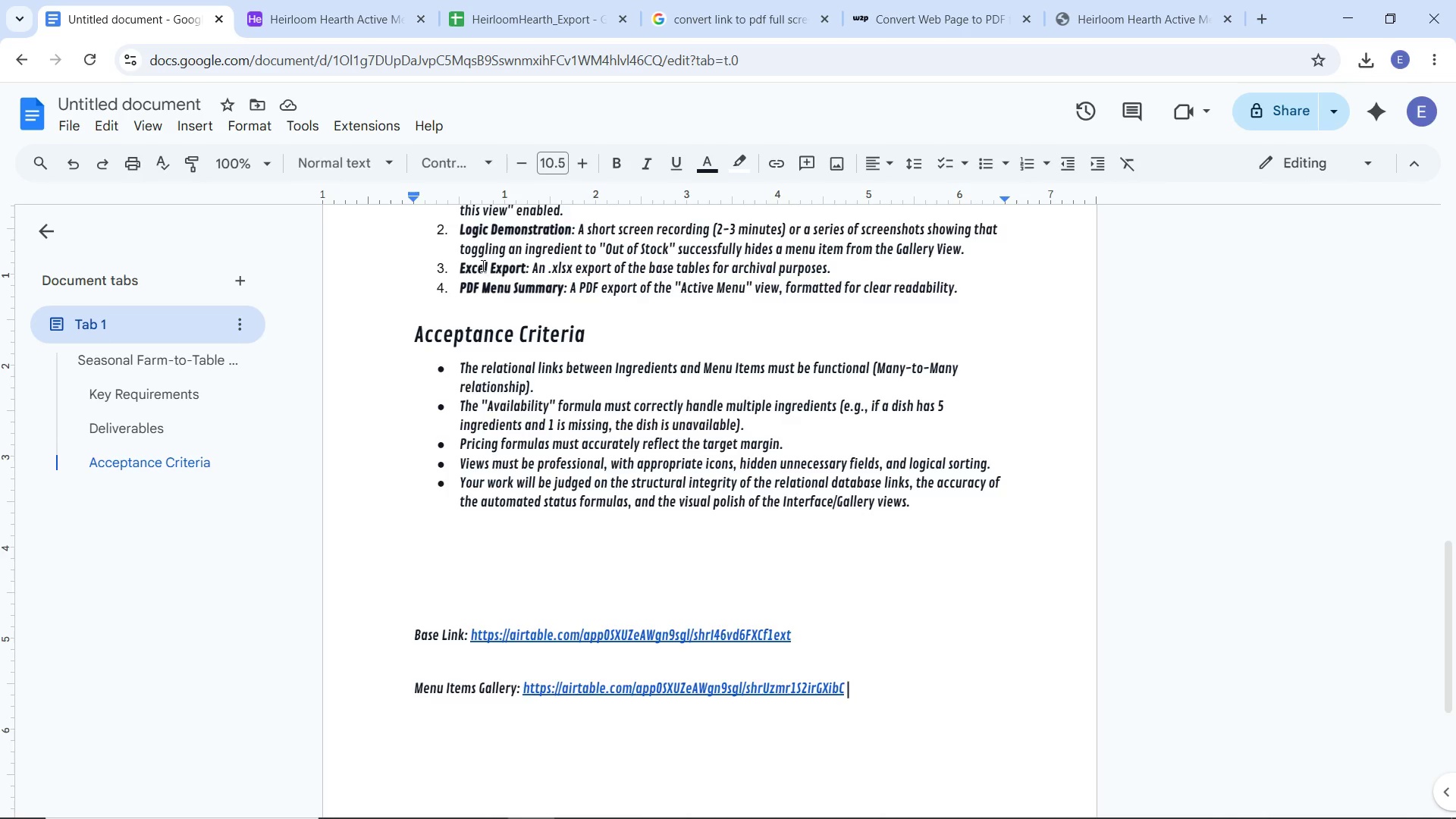 
scroll: coordinate [481, 265], scroll_direction: up, amount: 1.0
 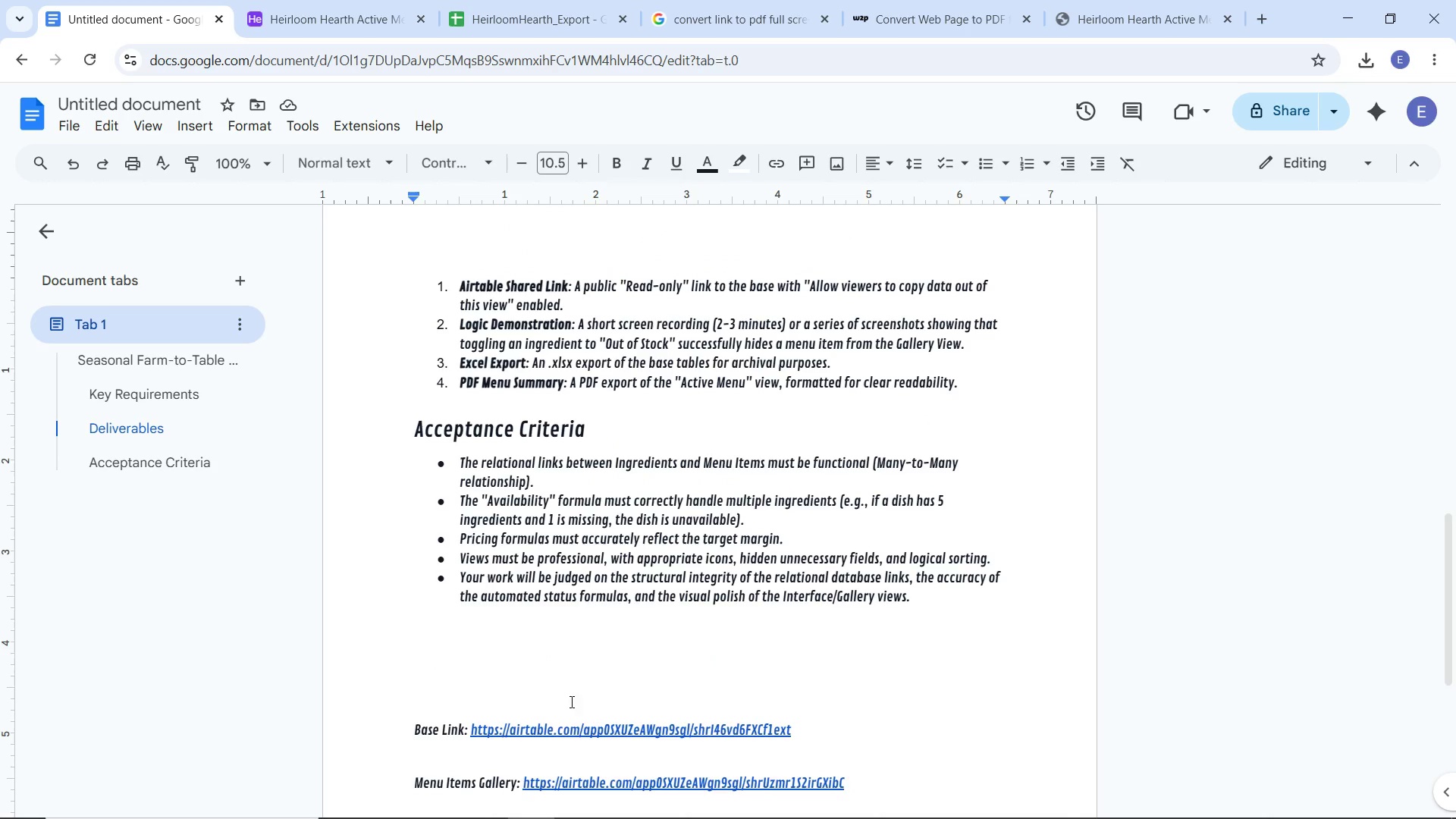 
wait(5.23)
 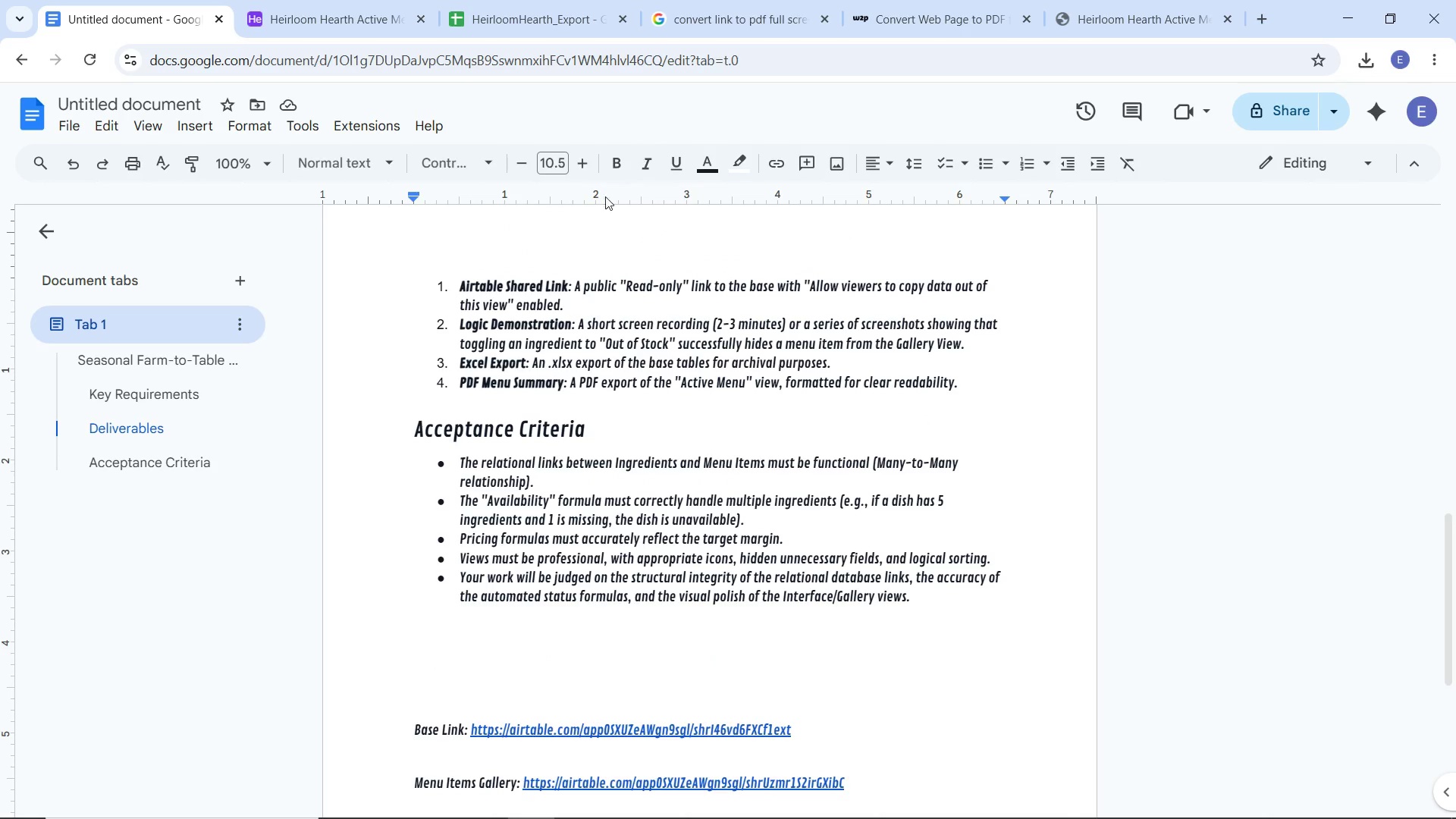 
left_click([491, 801])
 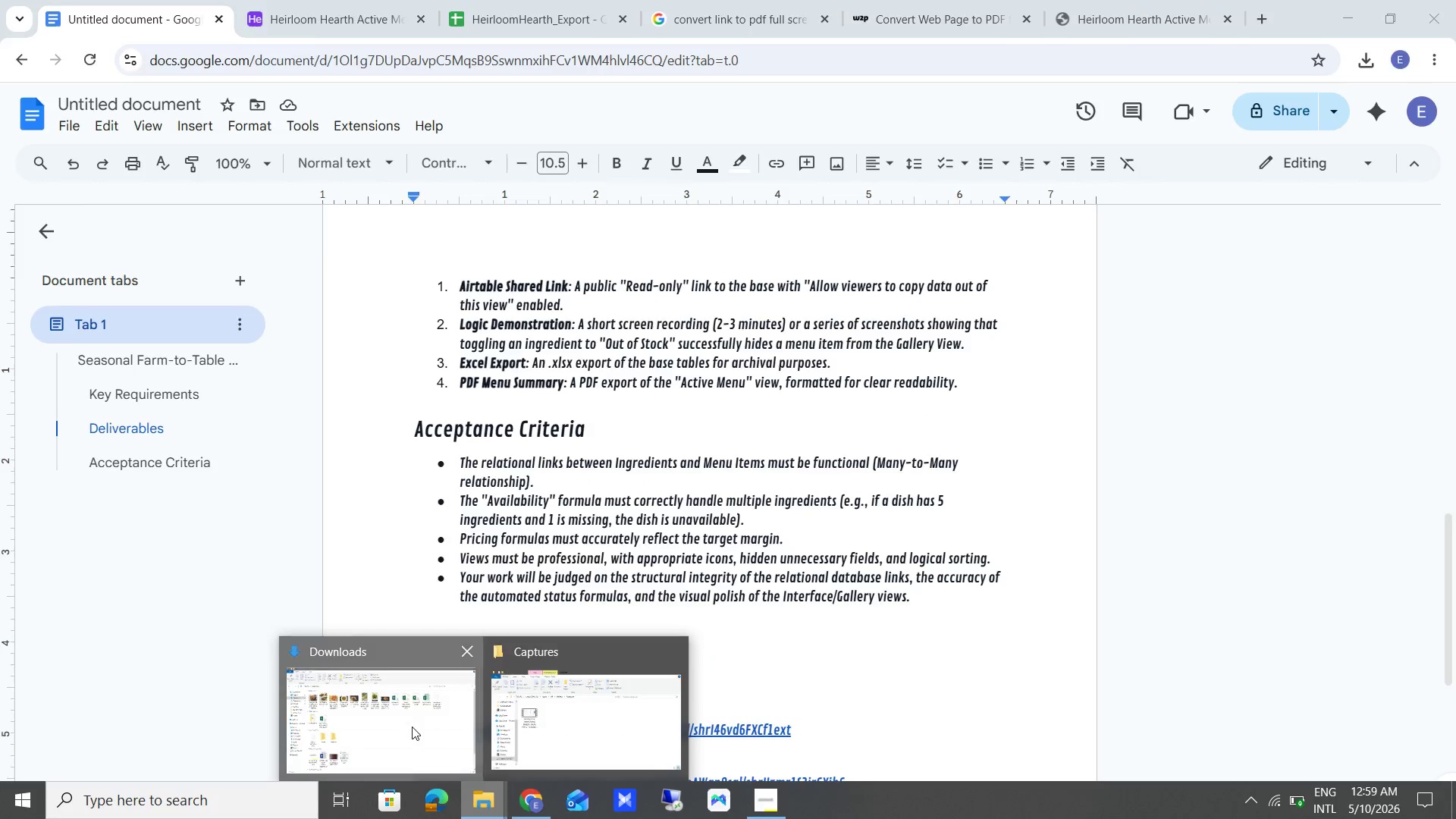 
left_click([412, 726])
 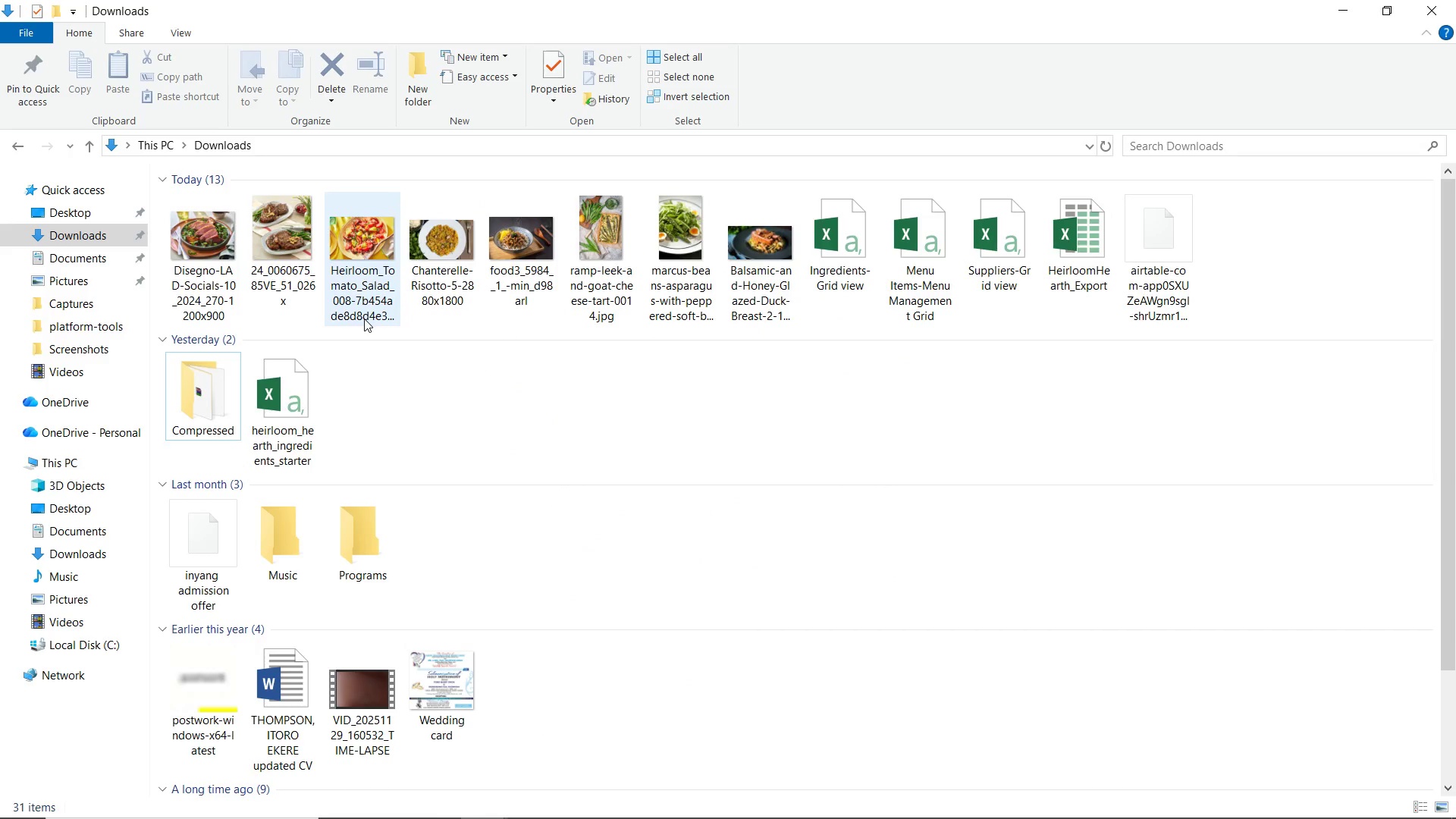 
scroll: coordinate [387, 337], scroll_direction: up, amount: 8.0
 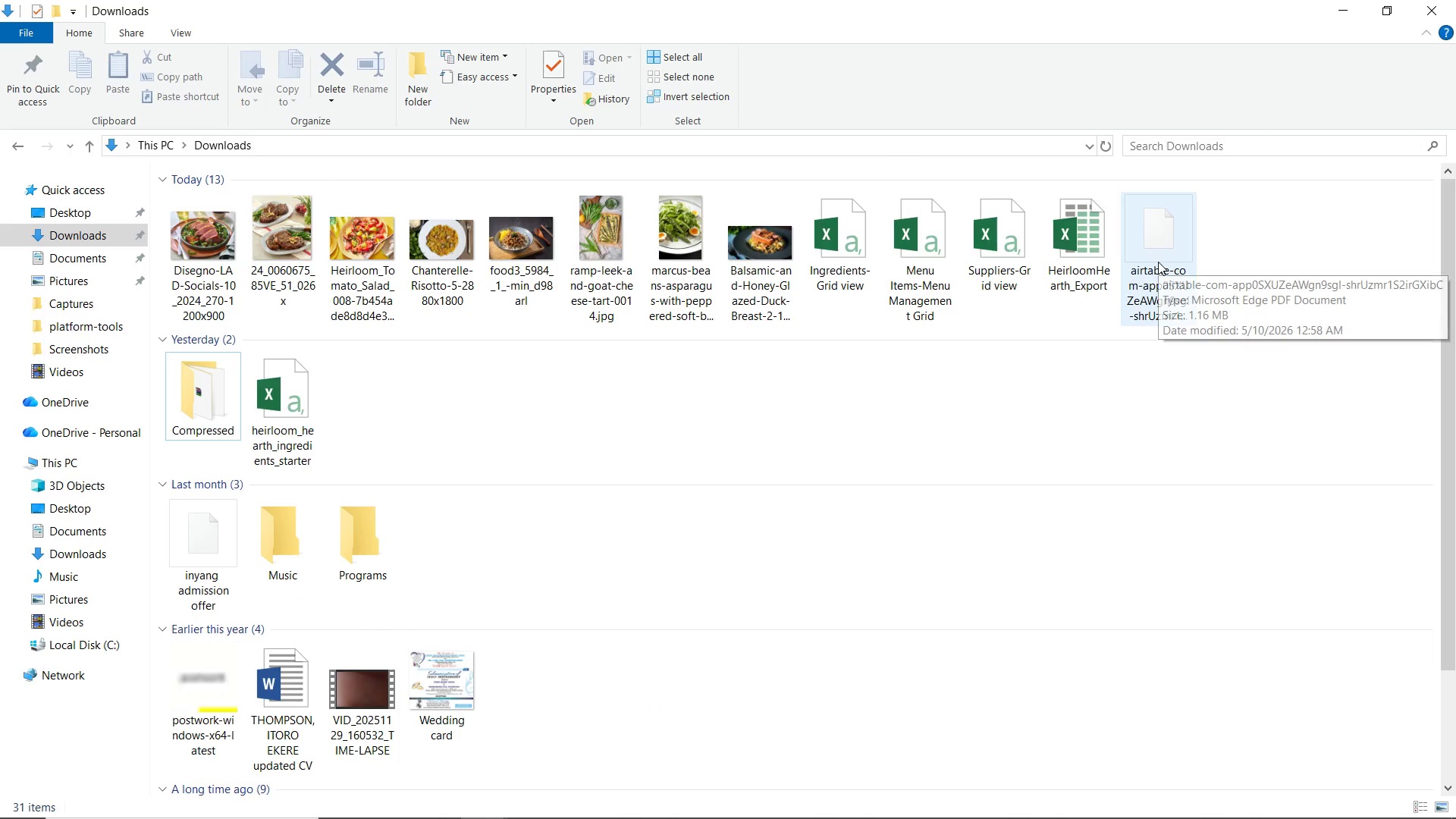 
left_click([1158, 262])
 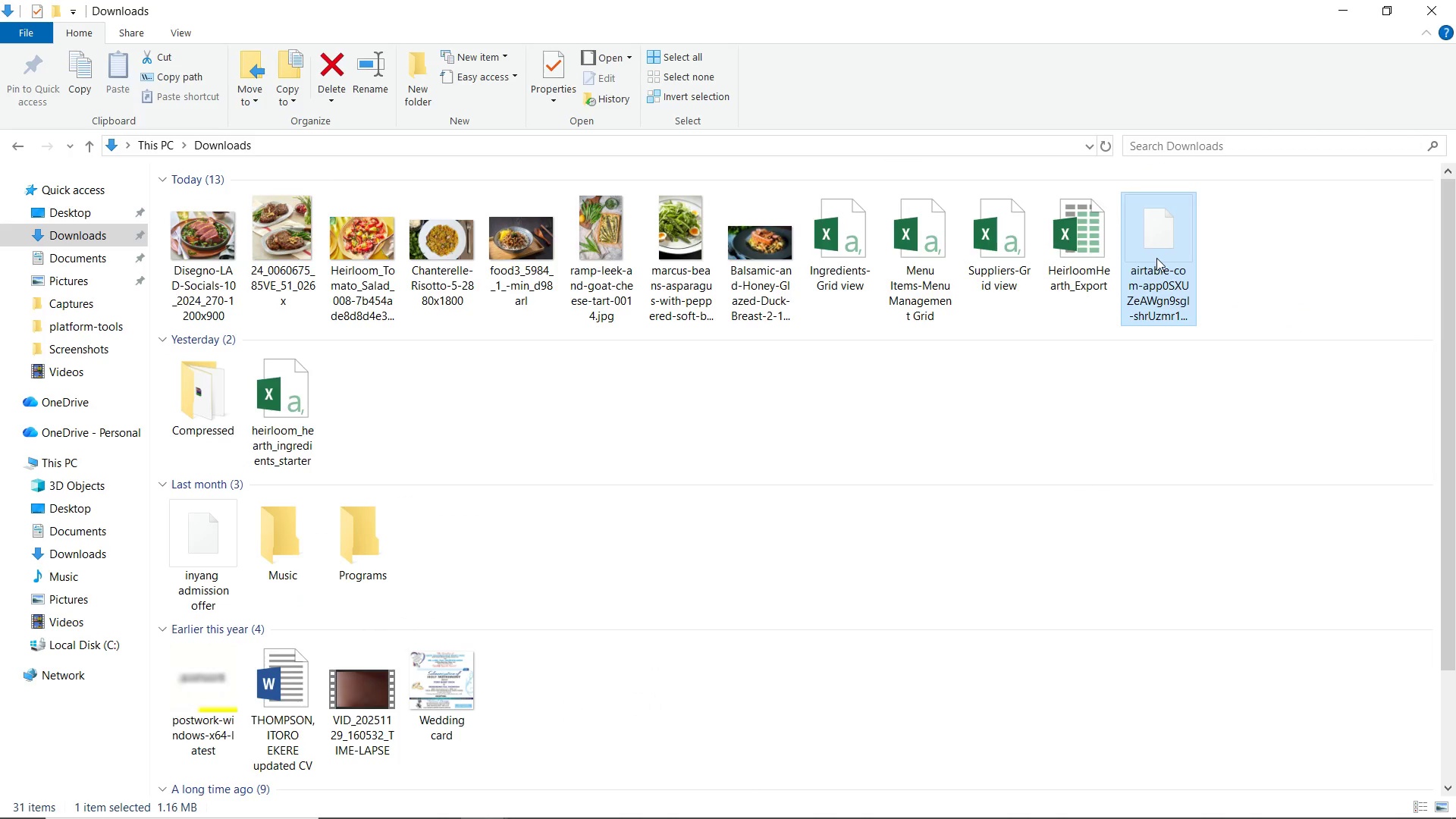 
double_click([1156, 258])
 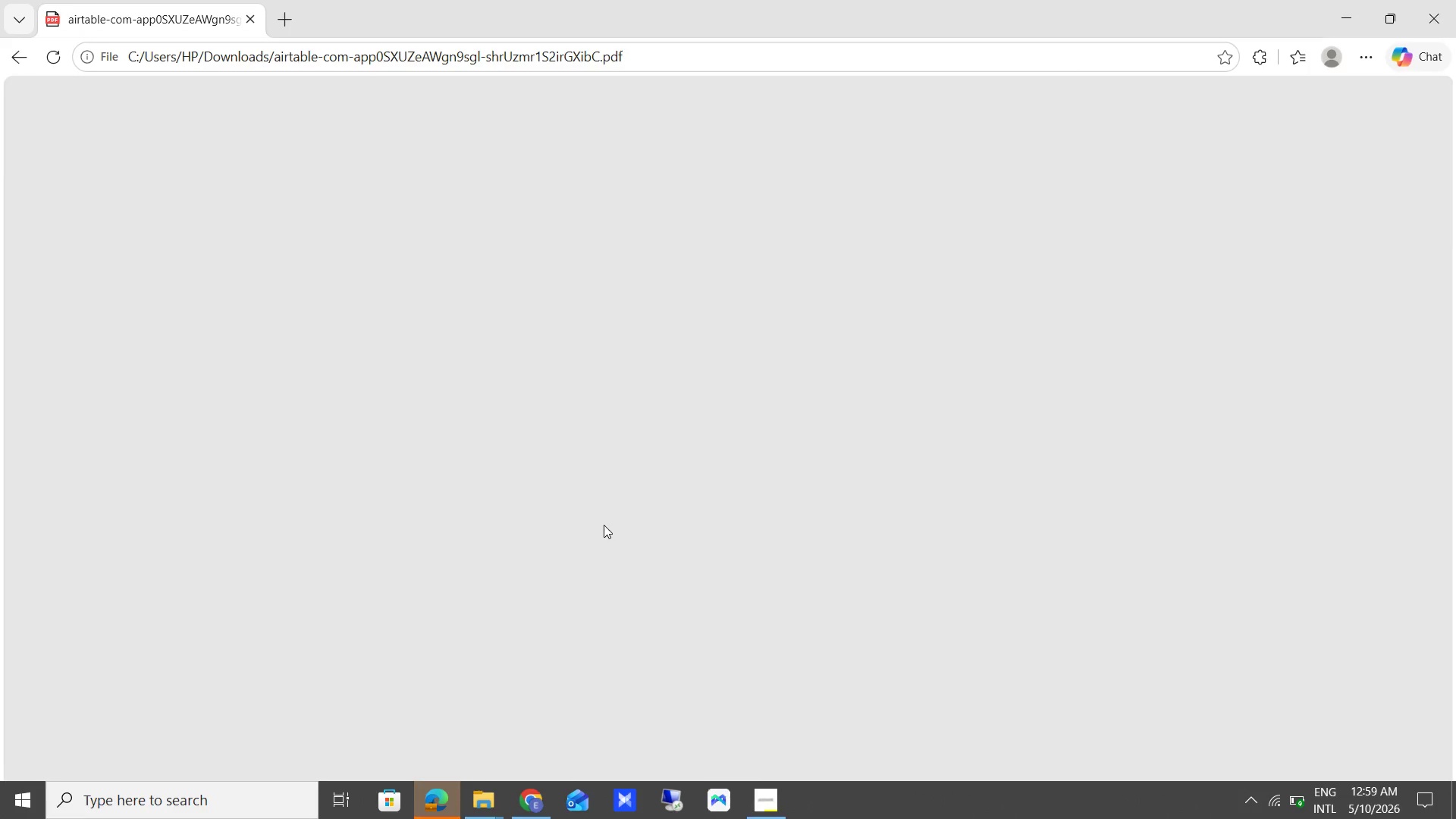 
wait(7.53)
 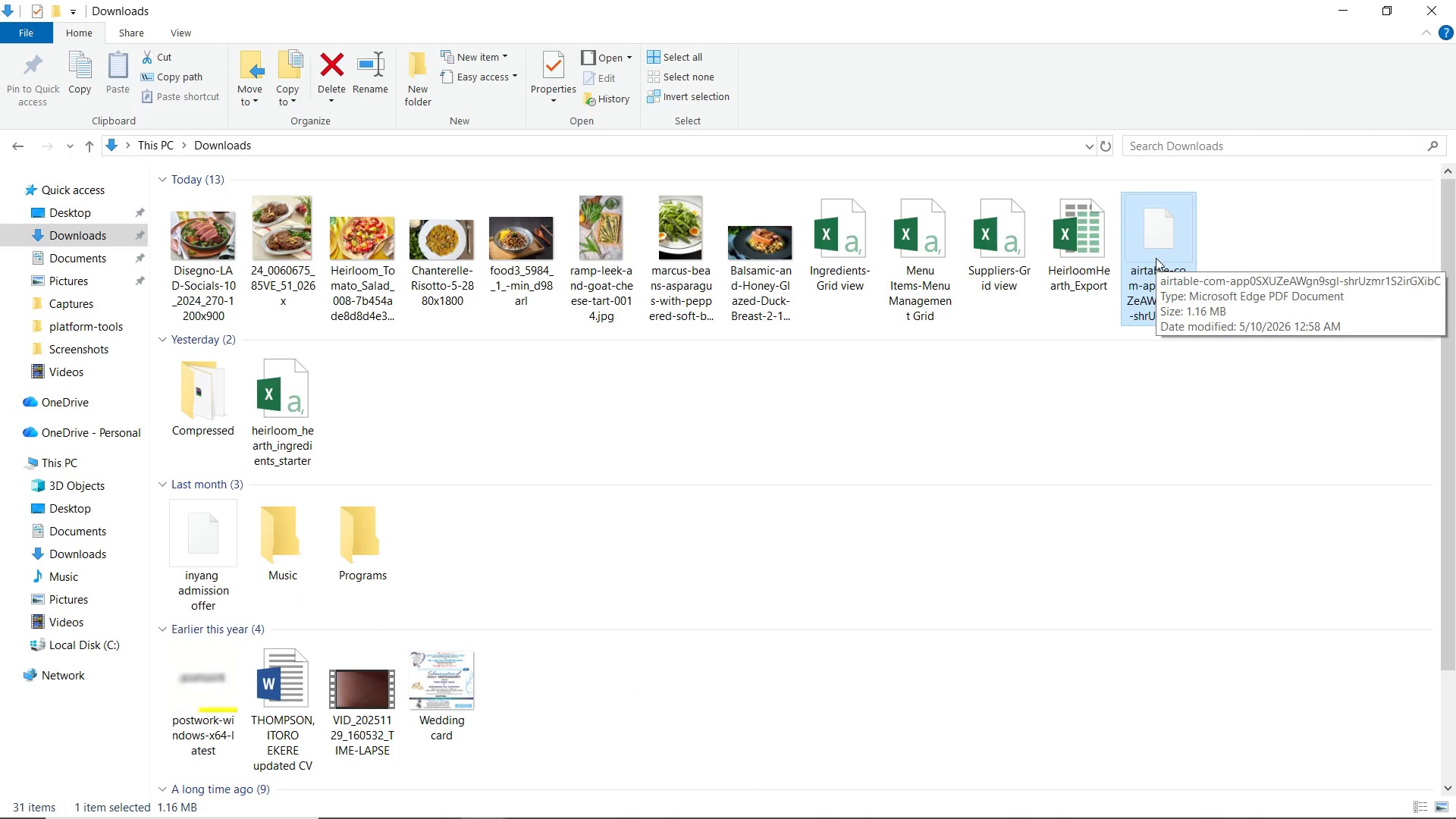 
scroll: coordinate [807, 352], scroll_direction: down, amount: 3.0
 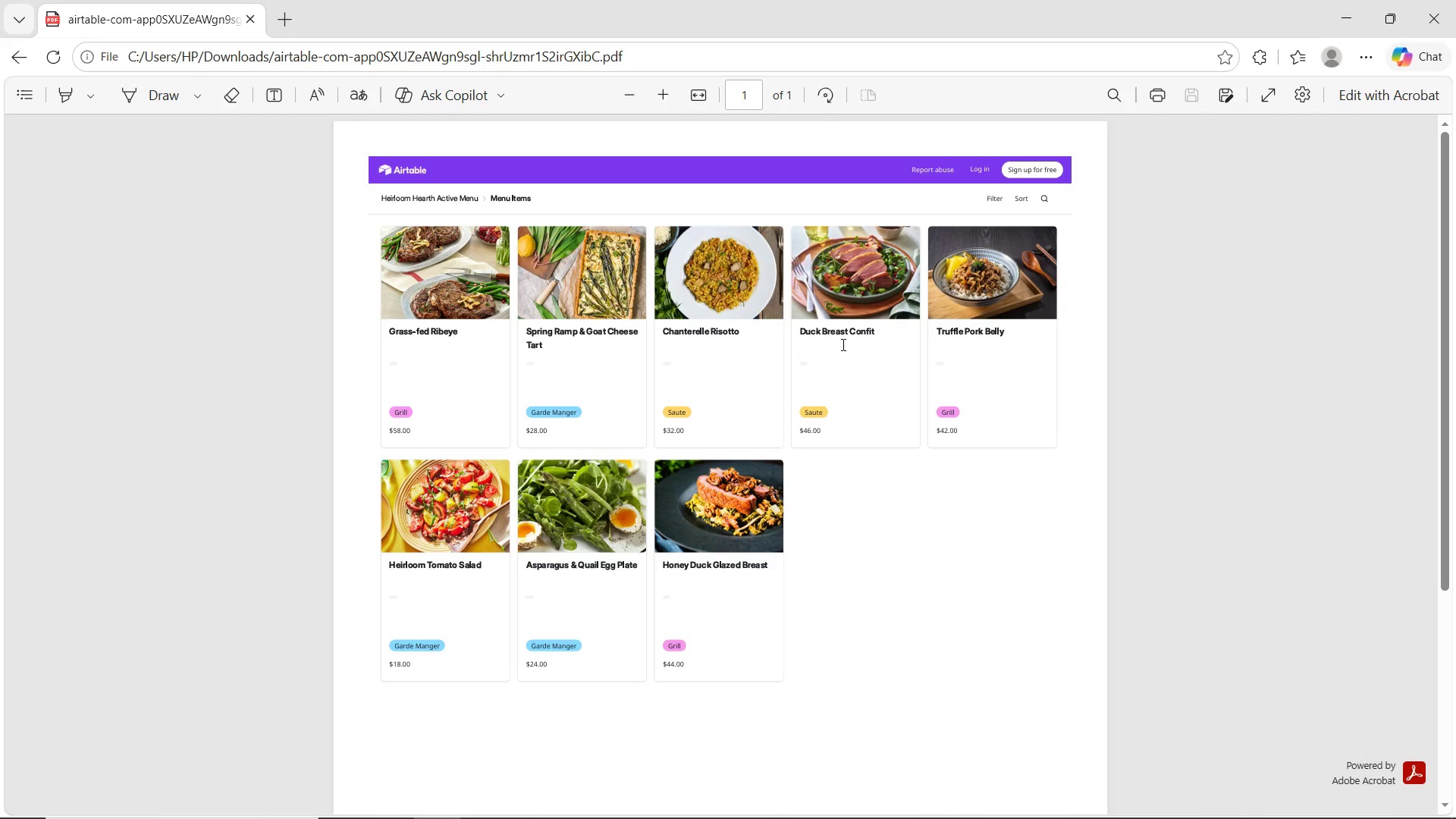 
scroll: coordinate [770, 400], scroll_direction: up, amount: 6.0
 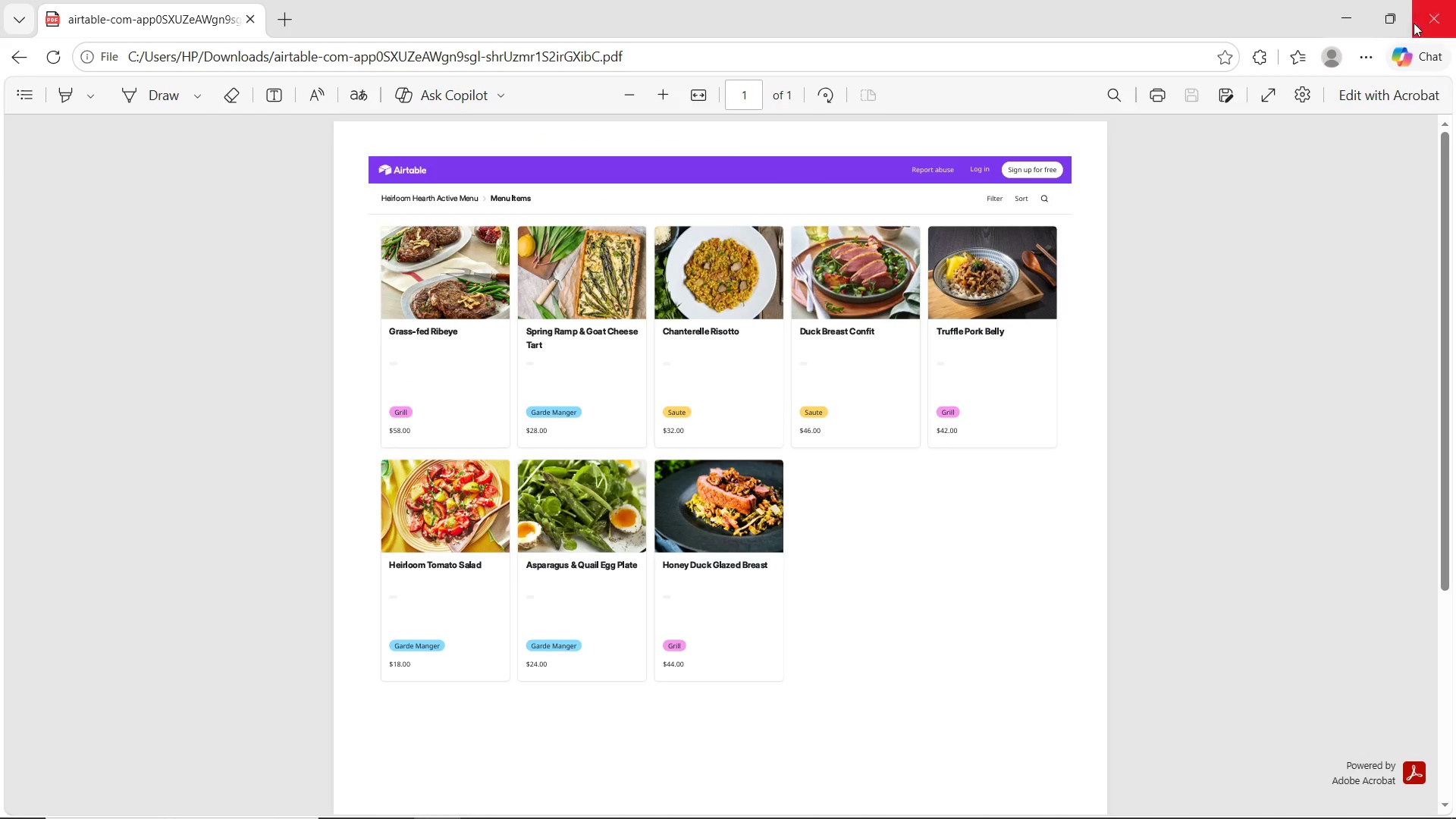 
left_click([1414, 23])
 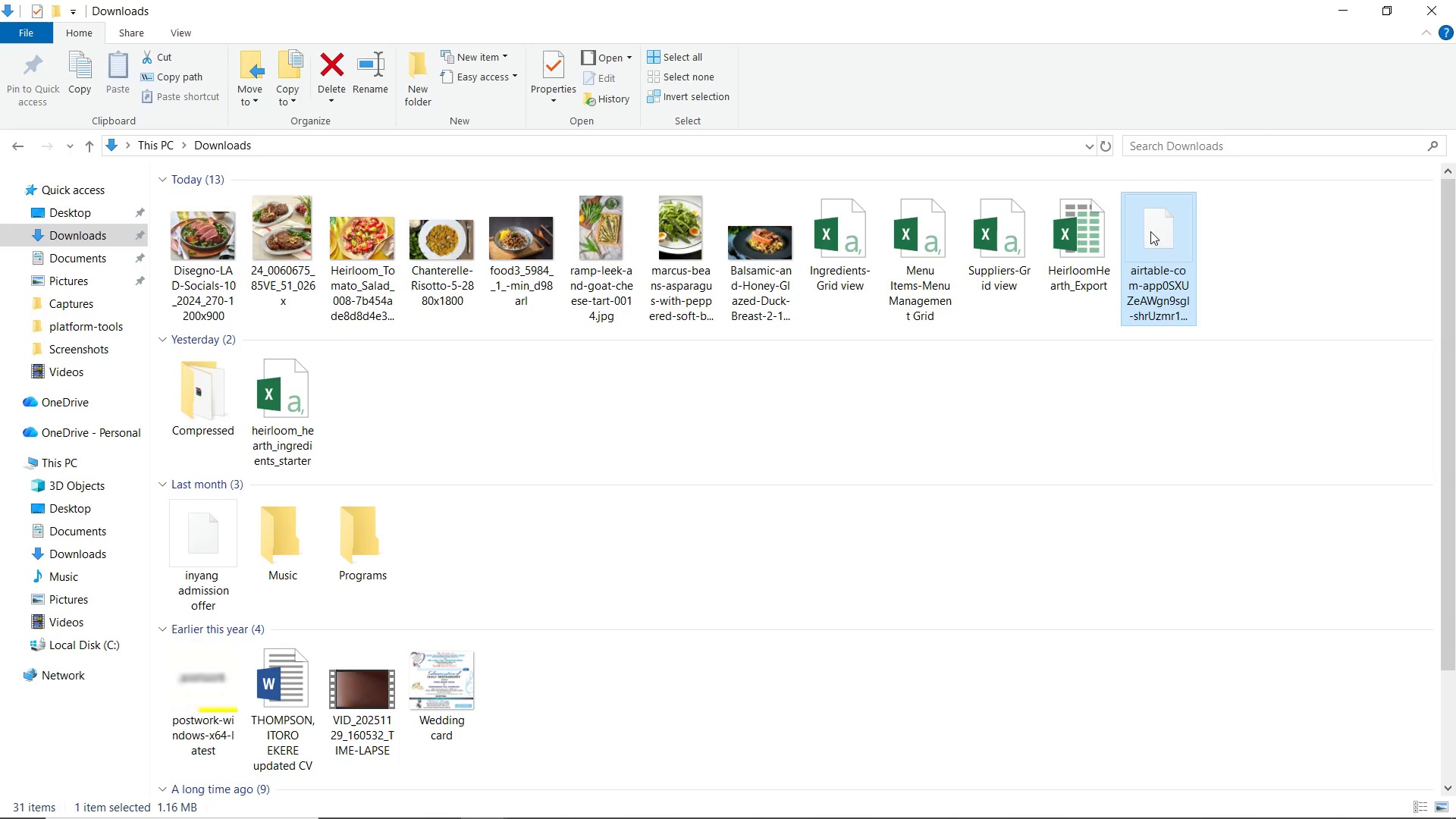 
right_click([1150, 231])
 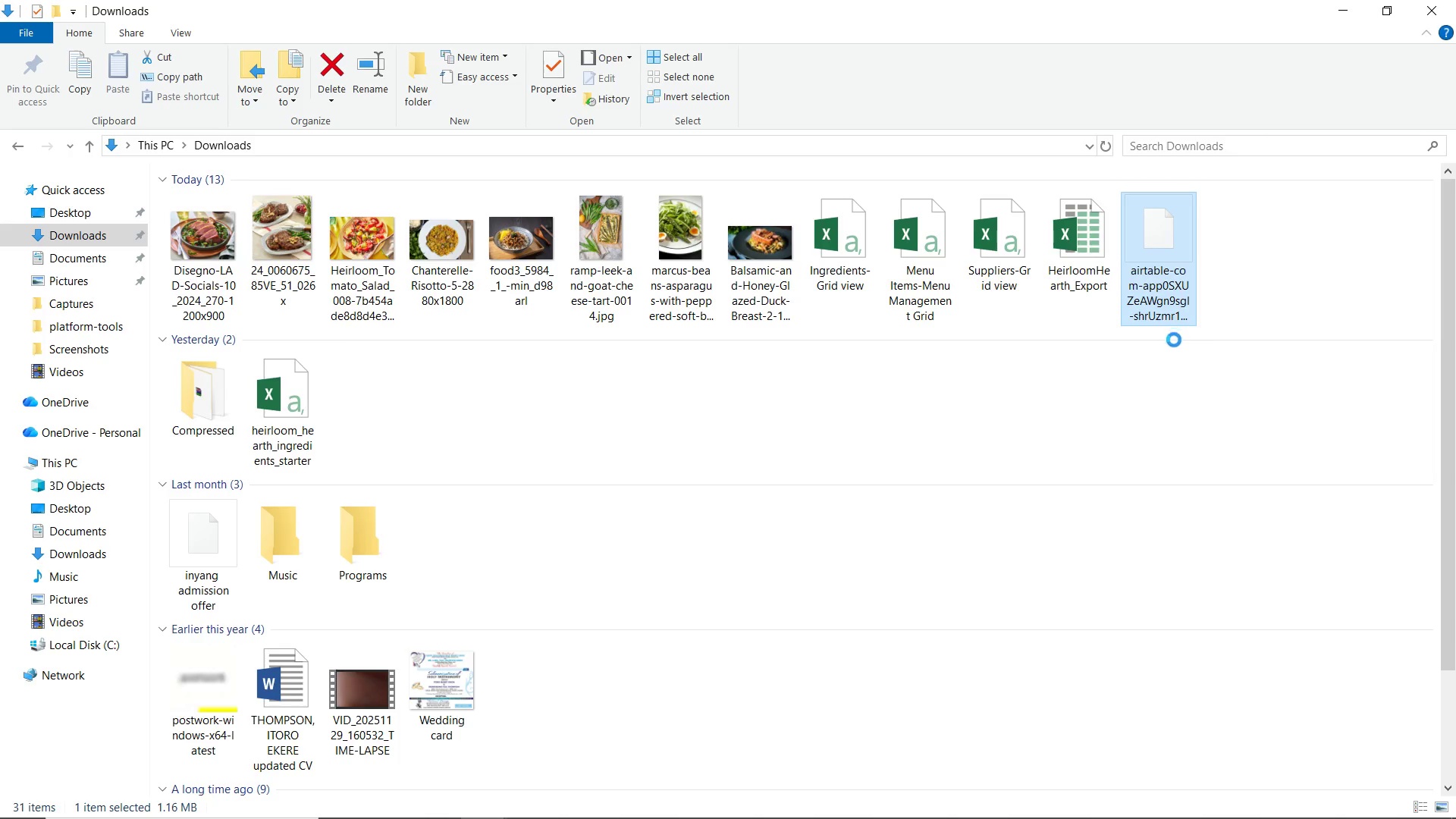 
mouse_move([1153, 340])
 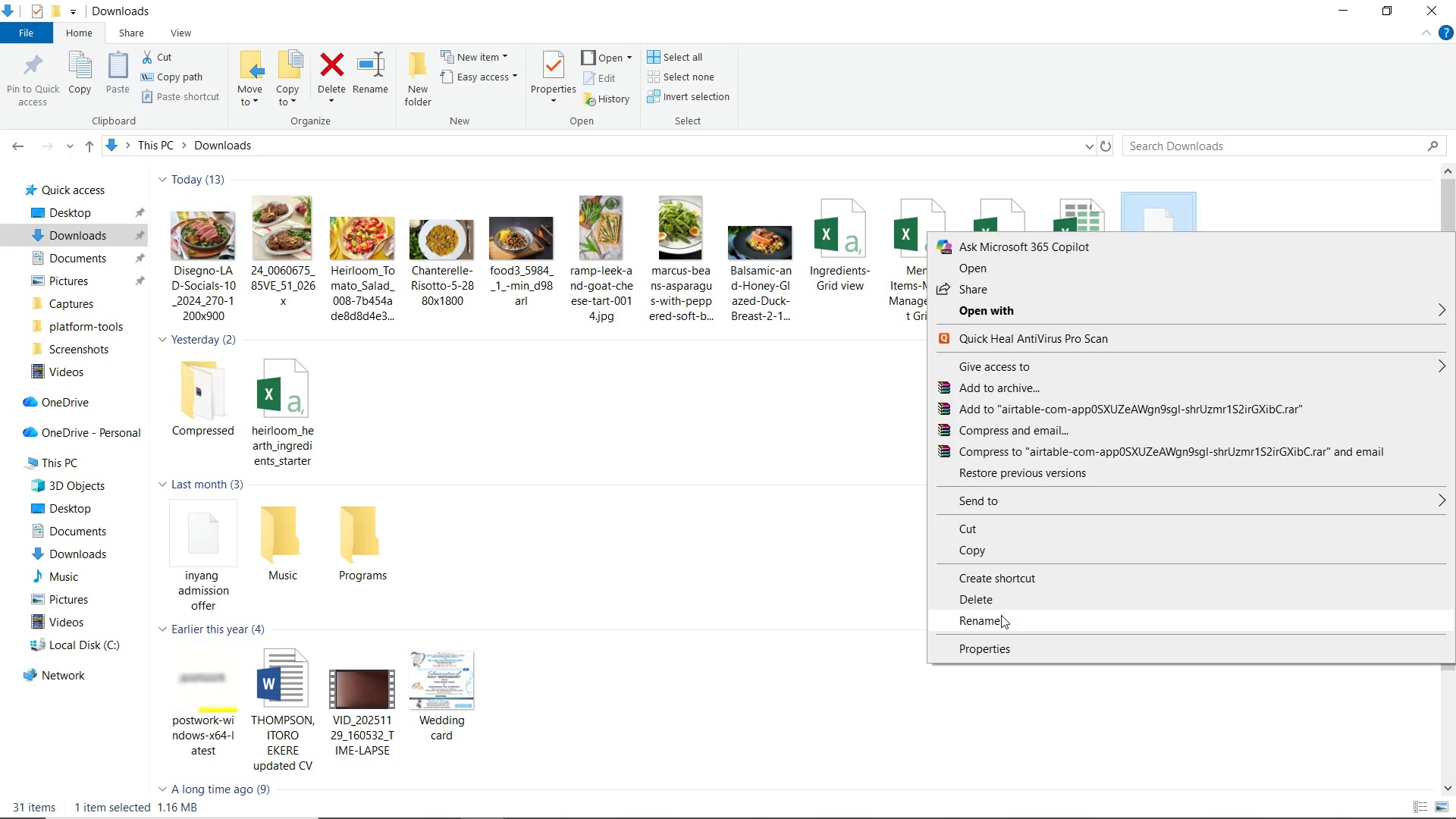 
left_click([1001, 615])
 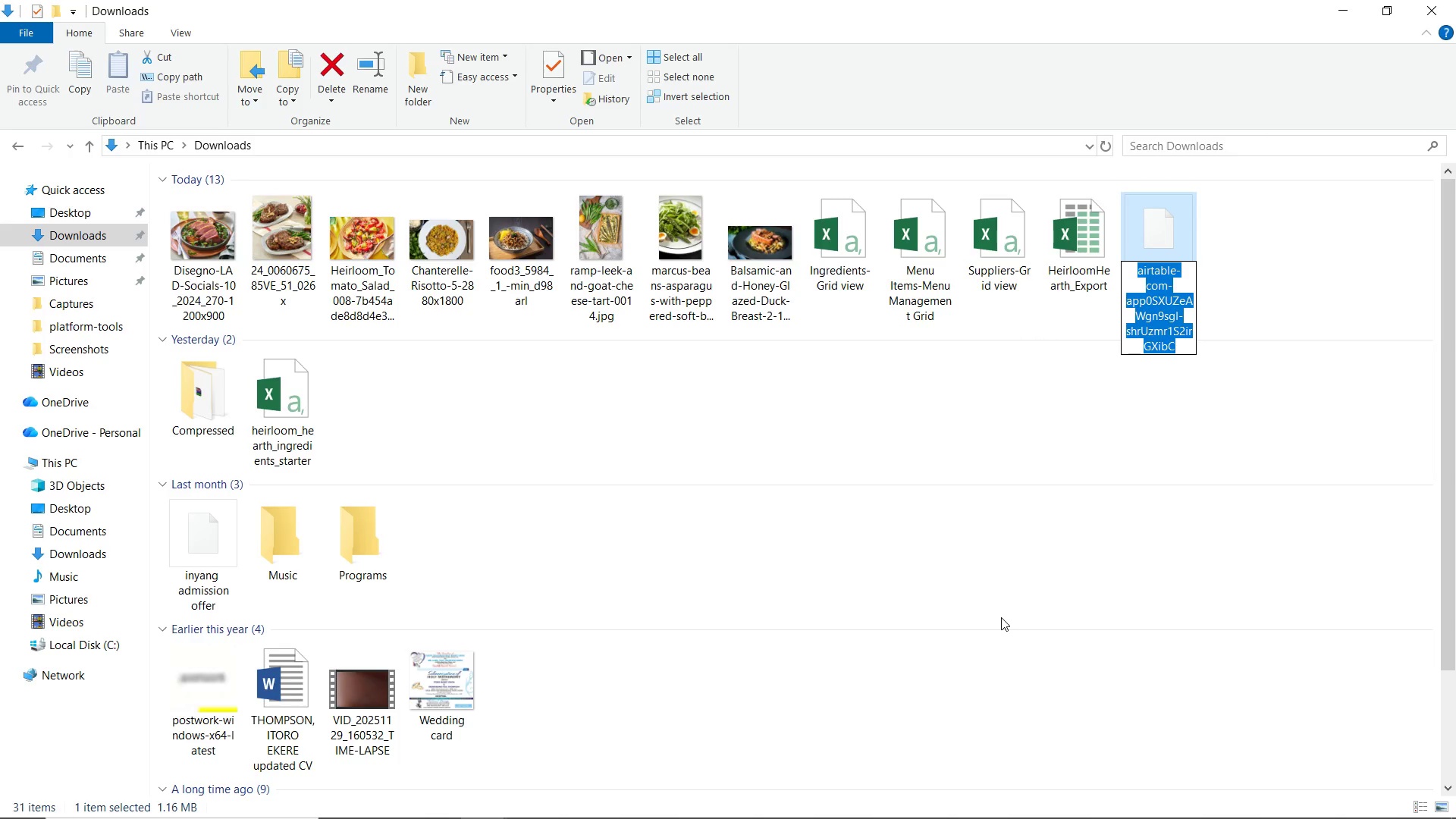 
type(PDF Menu Summary.pdf)
 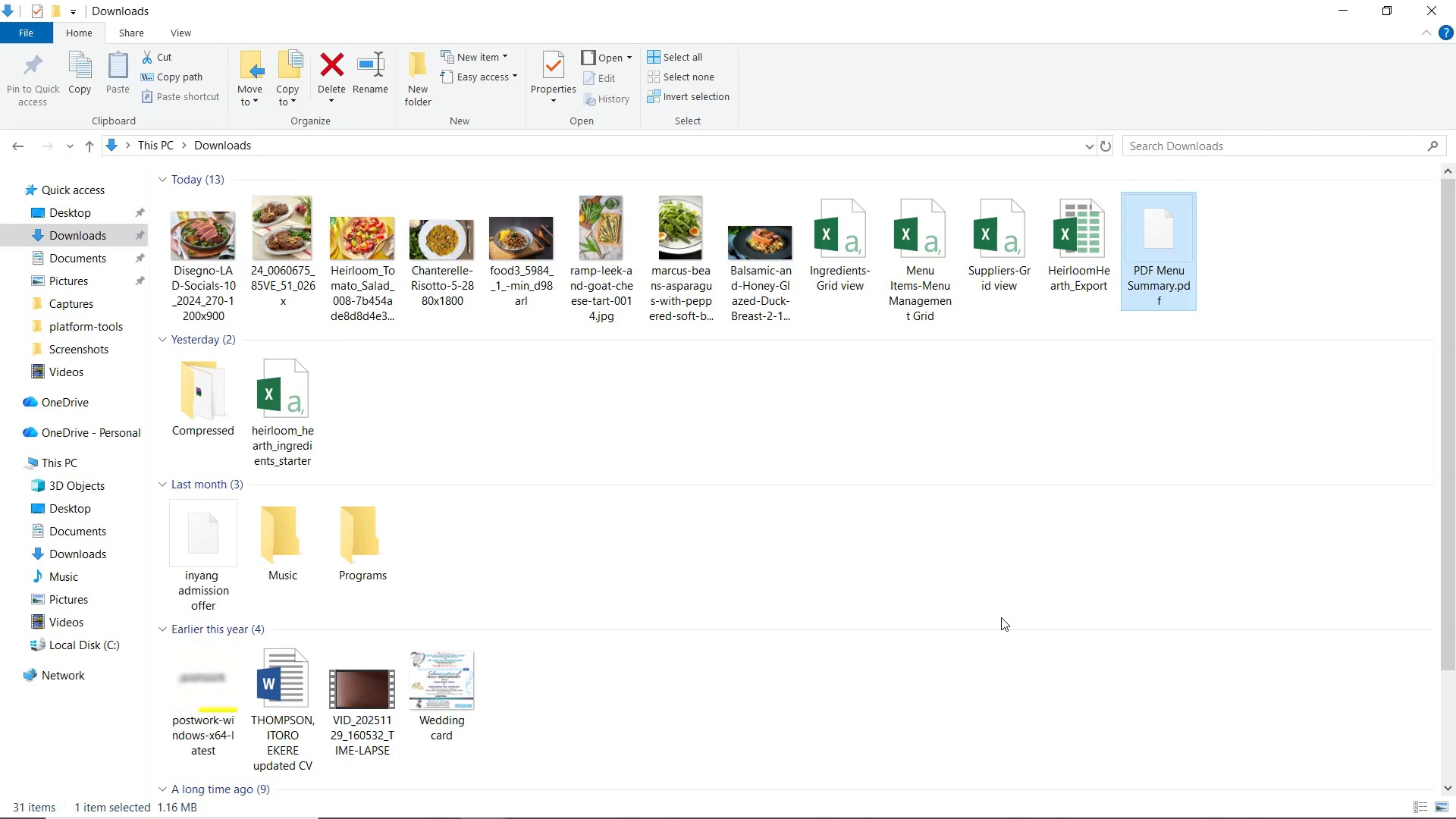 
 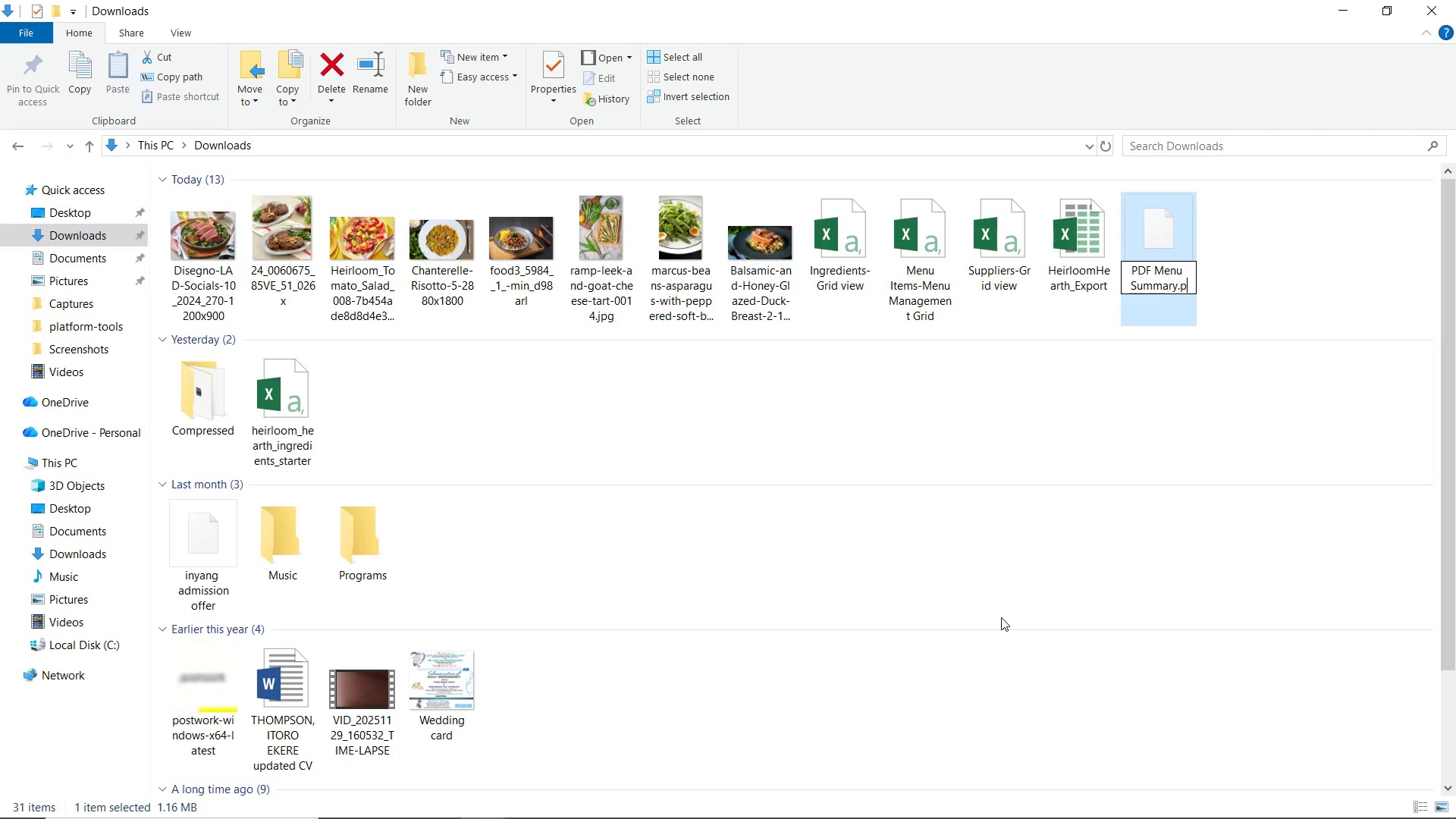 
key(Enter)
 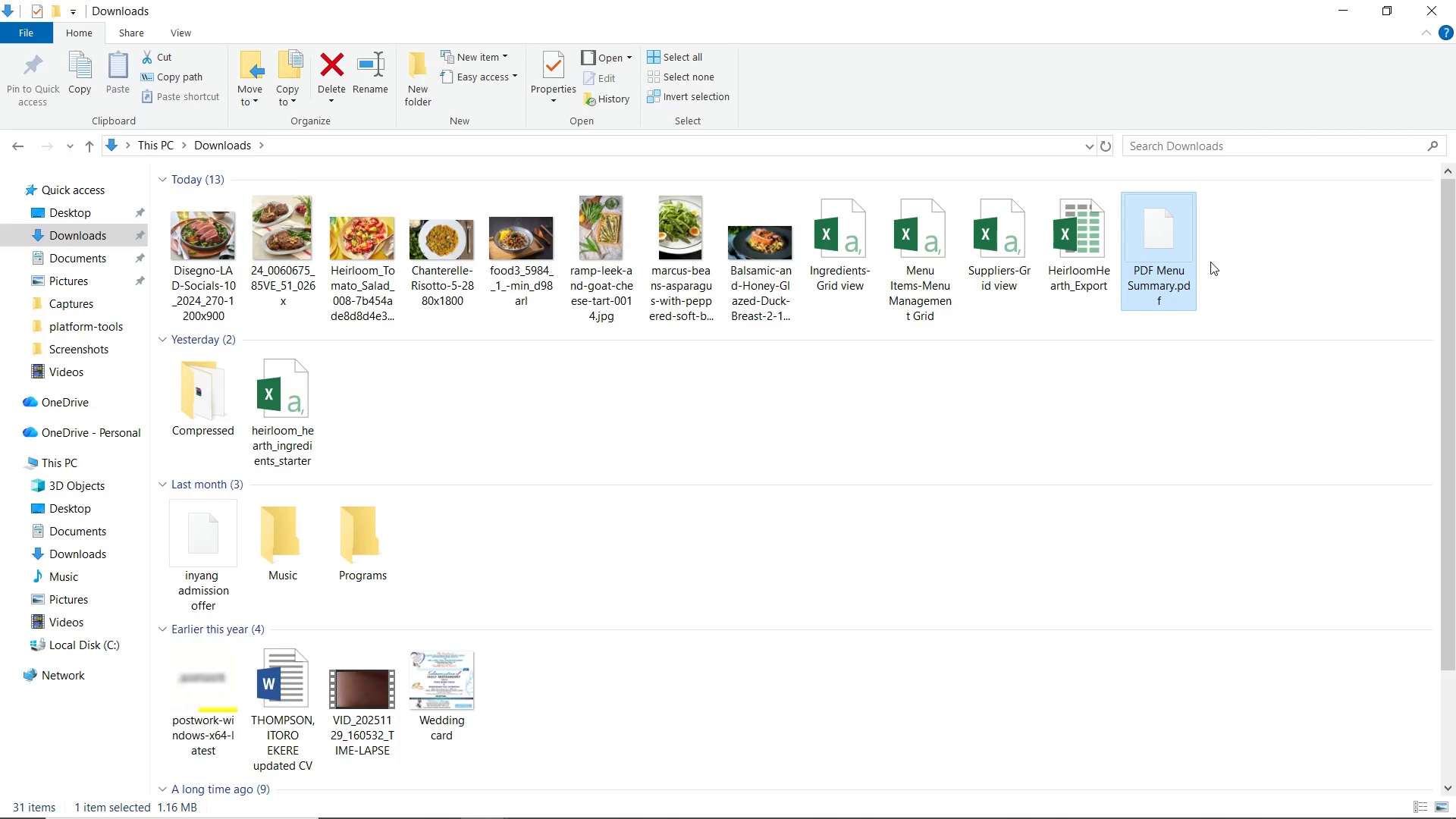 
right_click([1156, 243])
 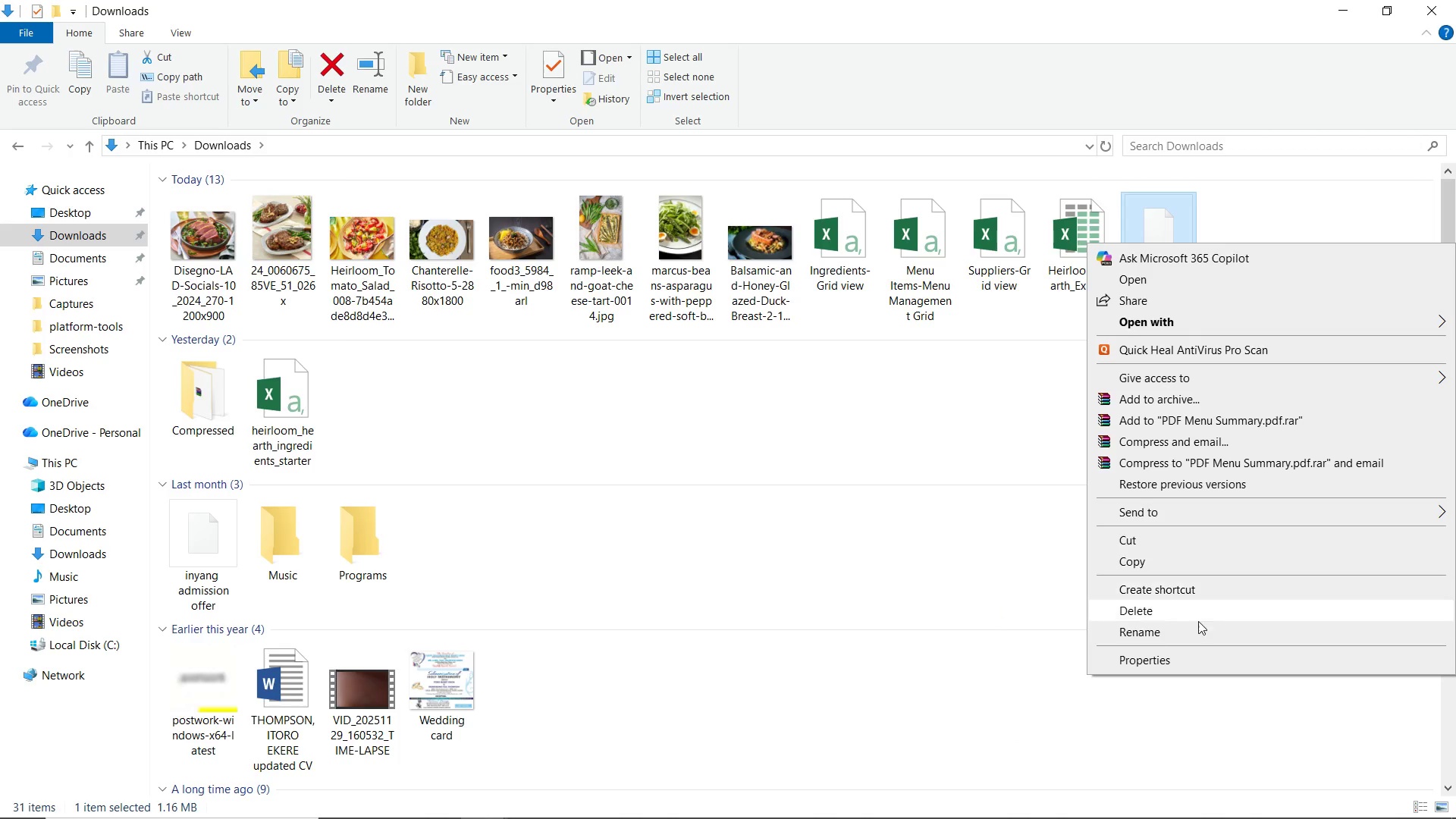 
left_click([1198, 626])
 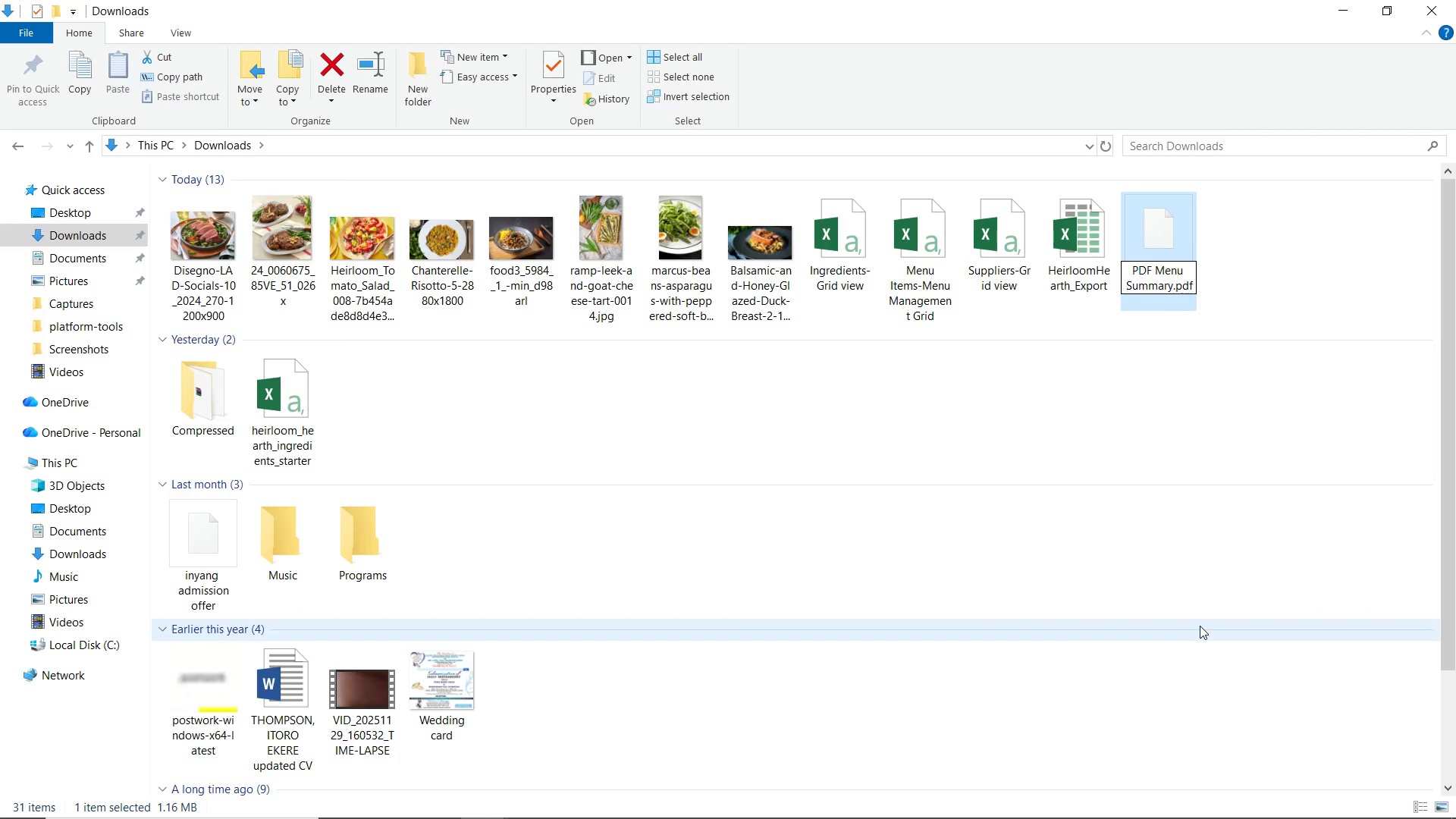 
key(ArrowRight)
 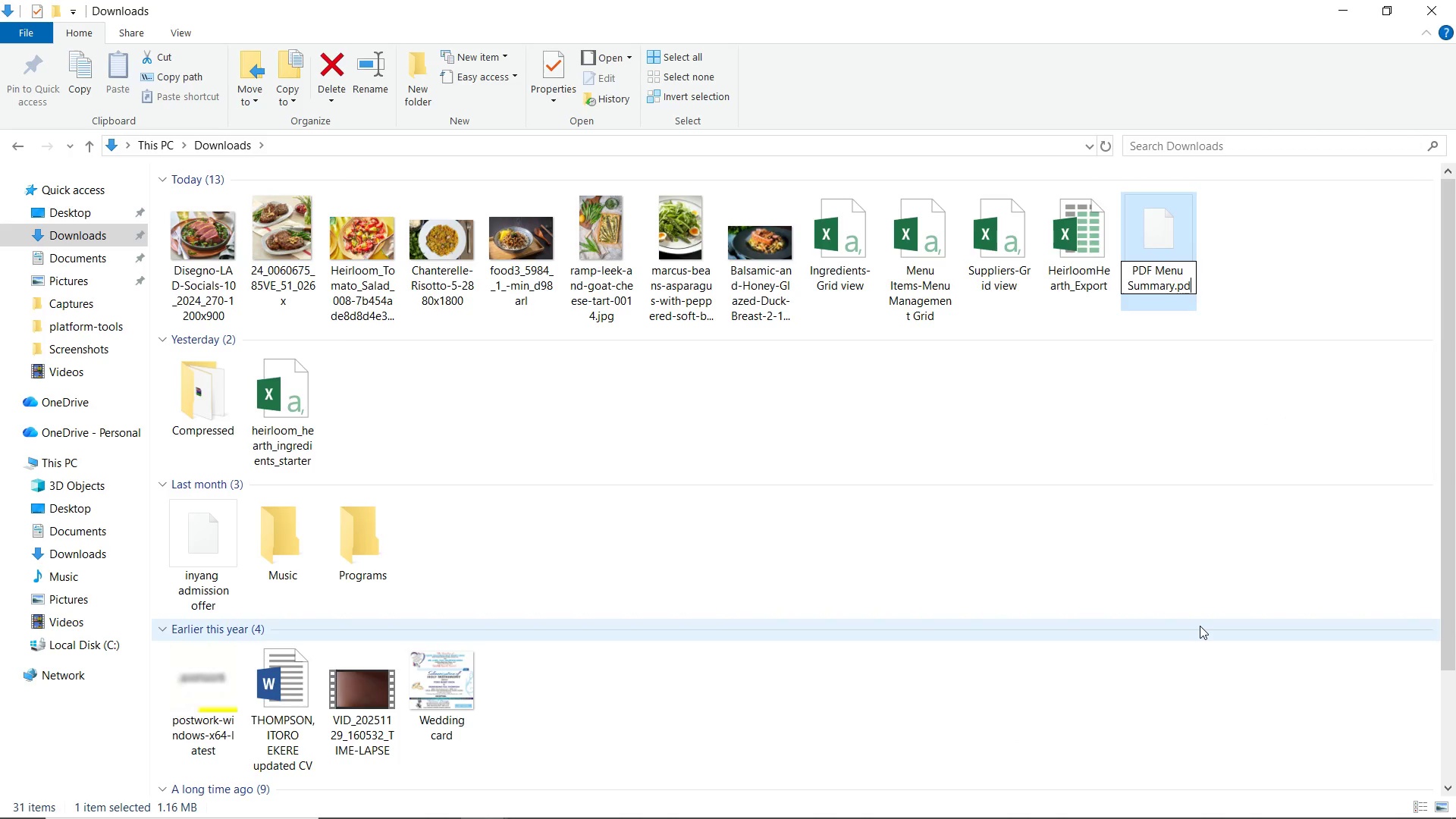 
key(Backspace)
 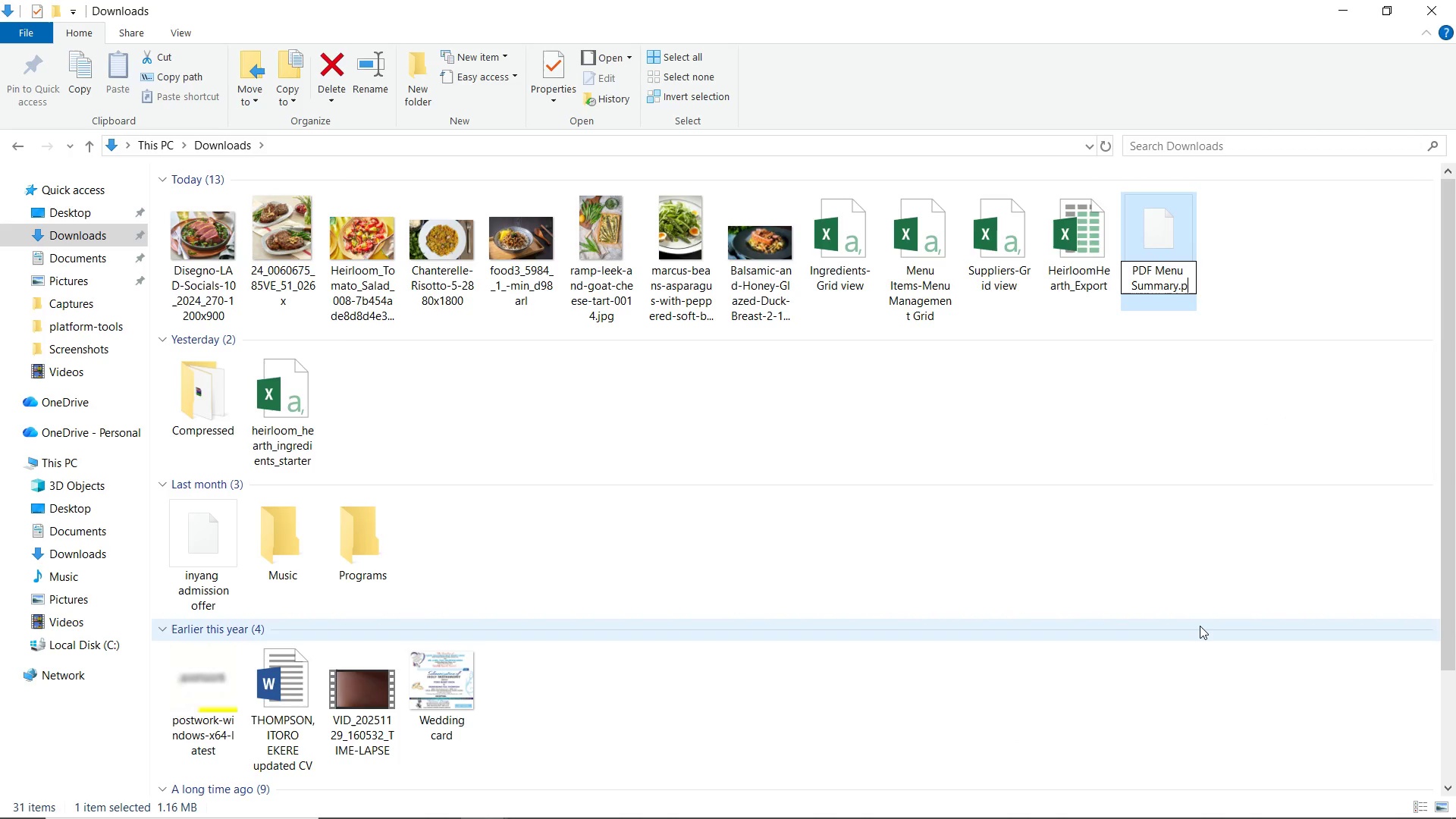 
key(Backspace)
 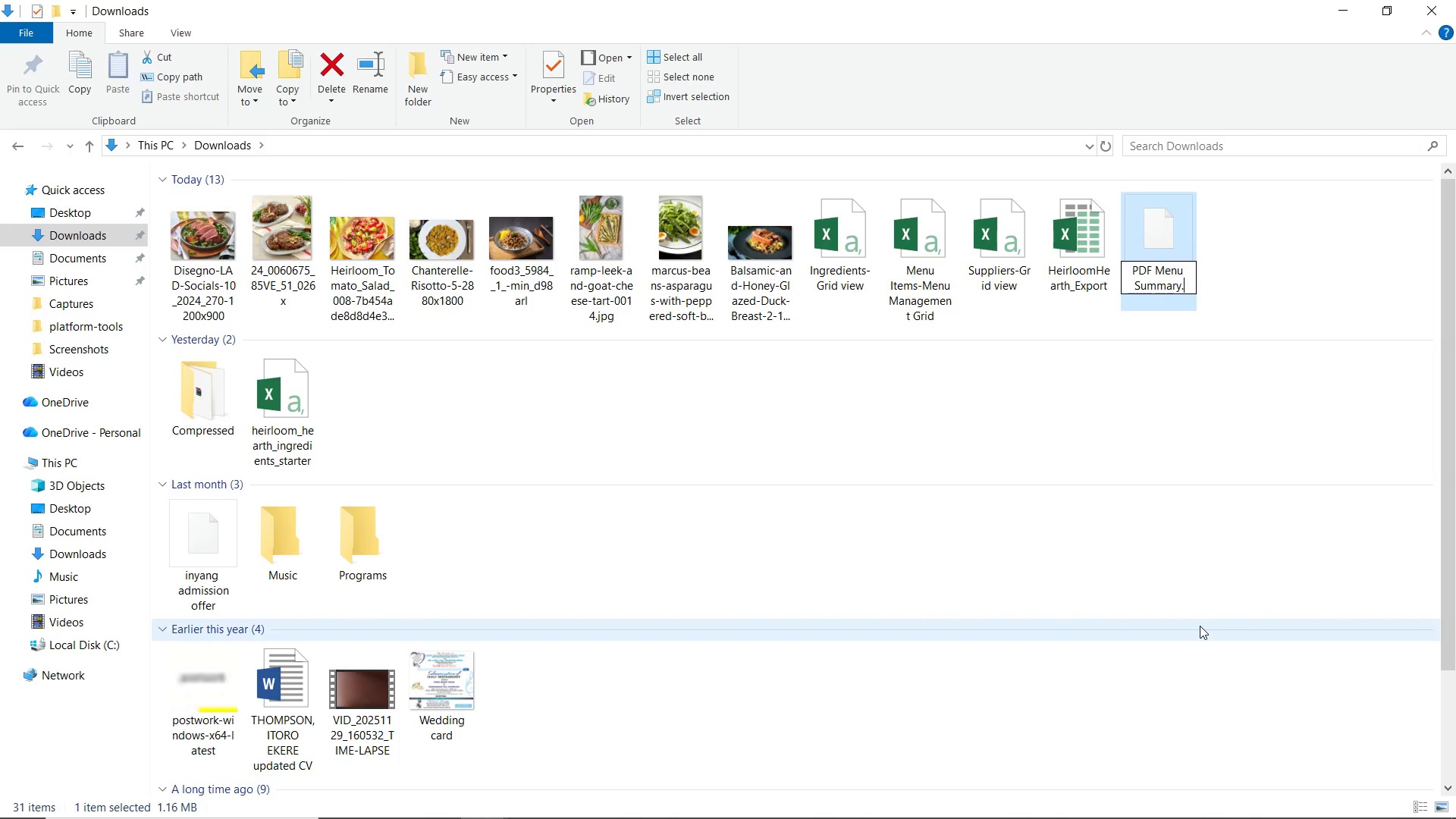 
key(Backspace)
 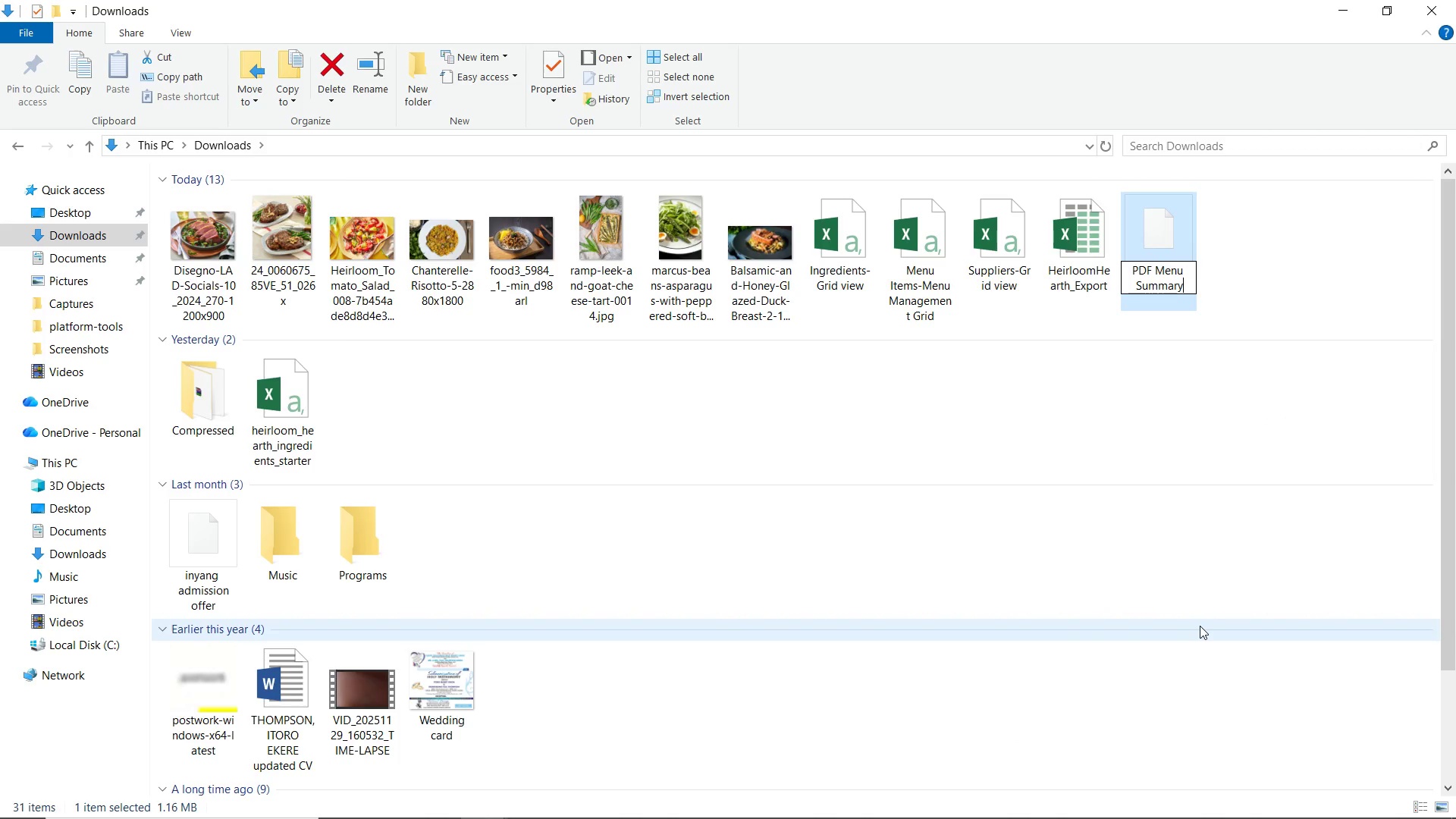 
key(Backspace)
 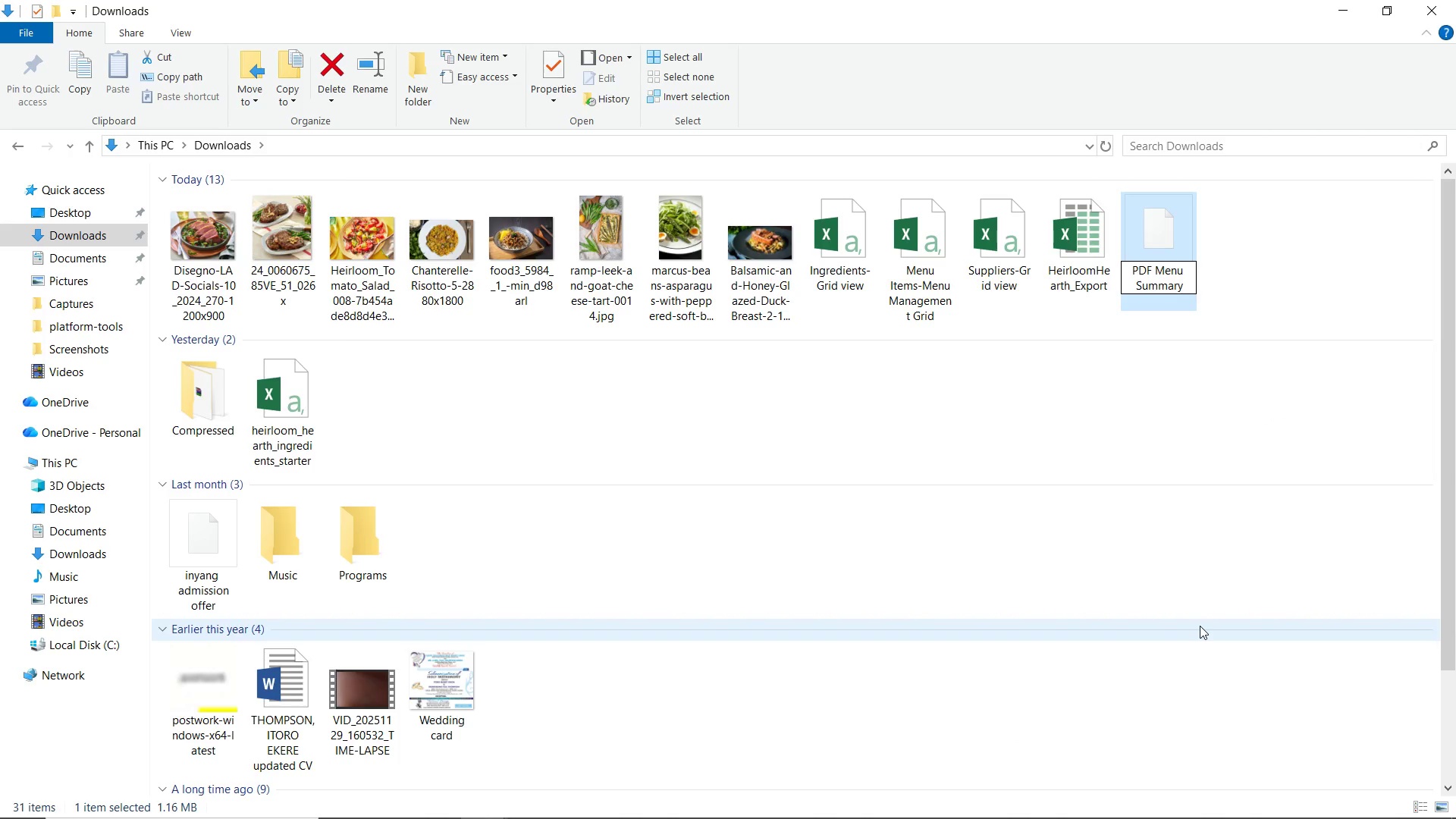 
key(Enter)
 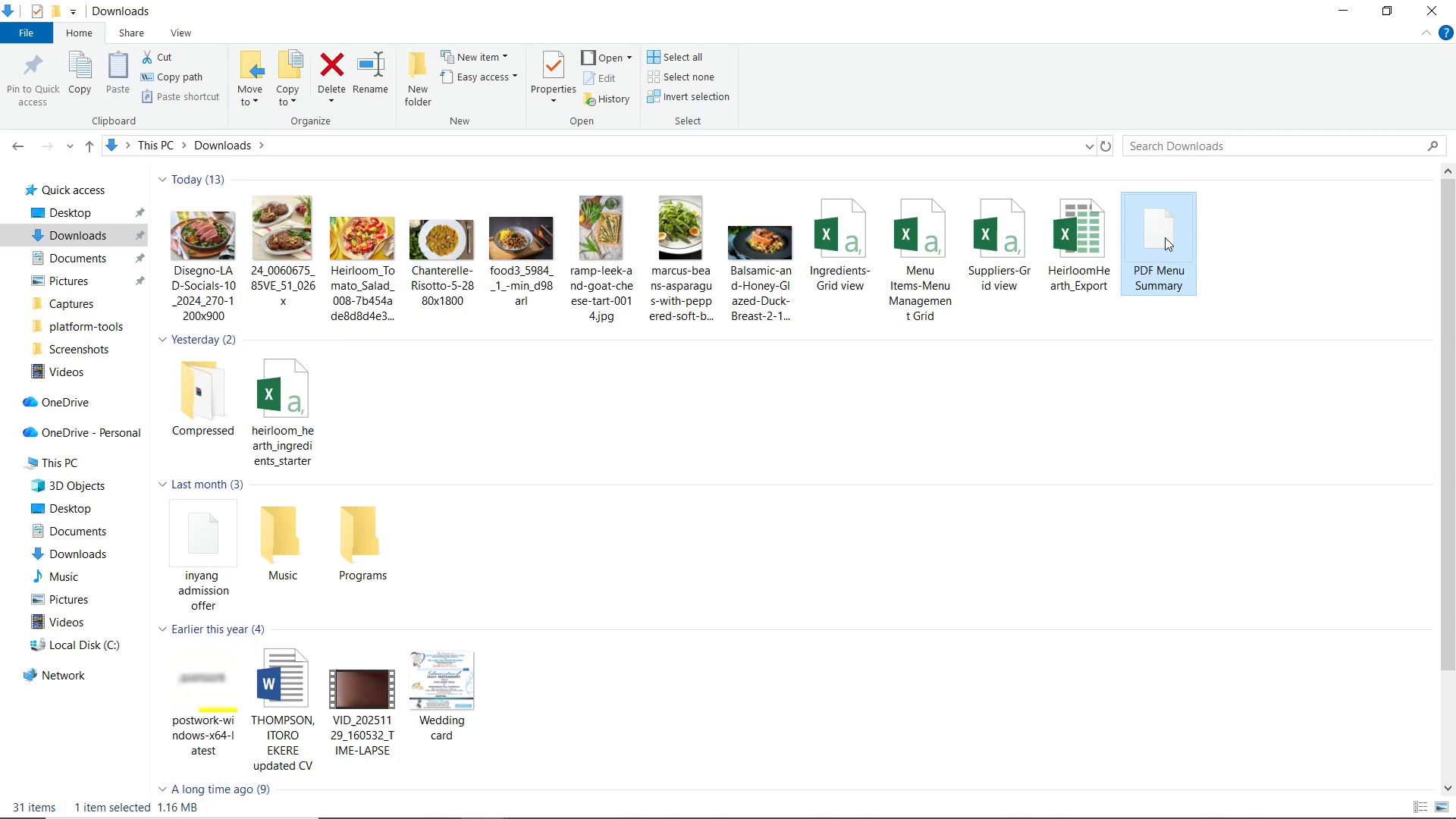 
right_click([1162, 237])
 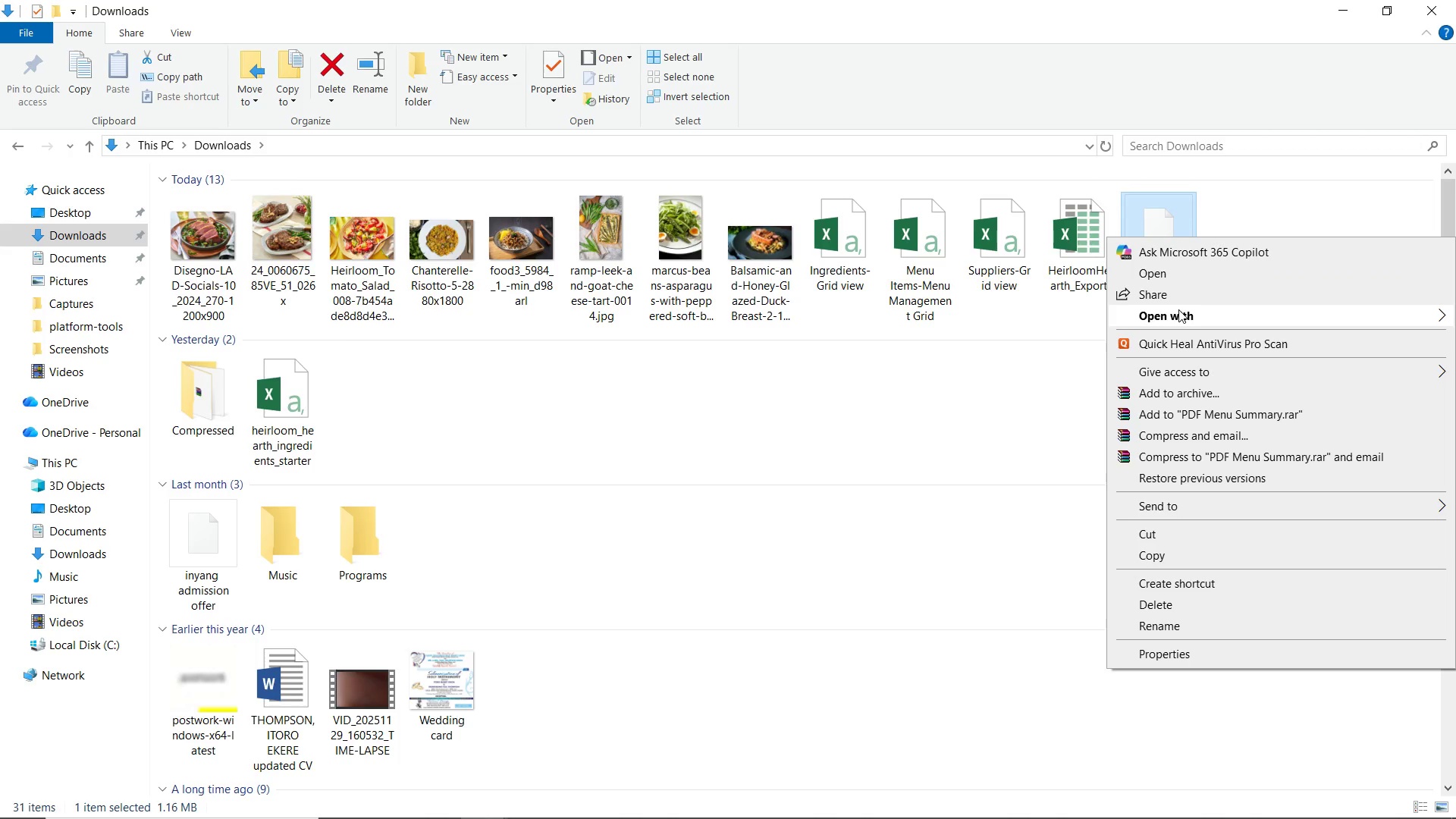 
left_click([1178, 309])
 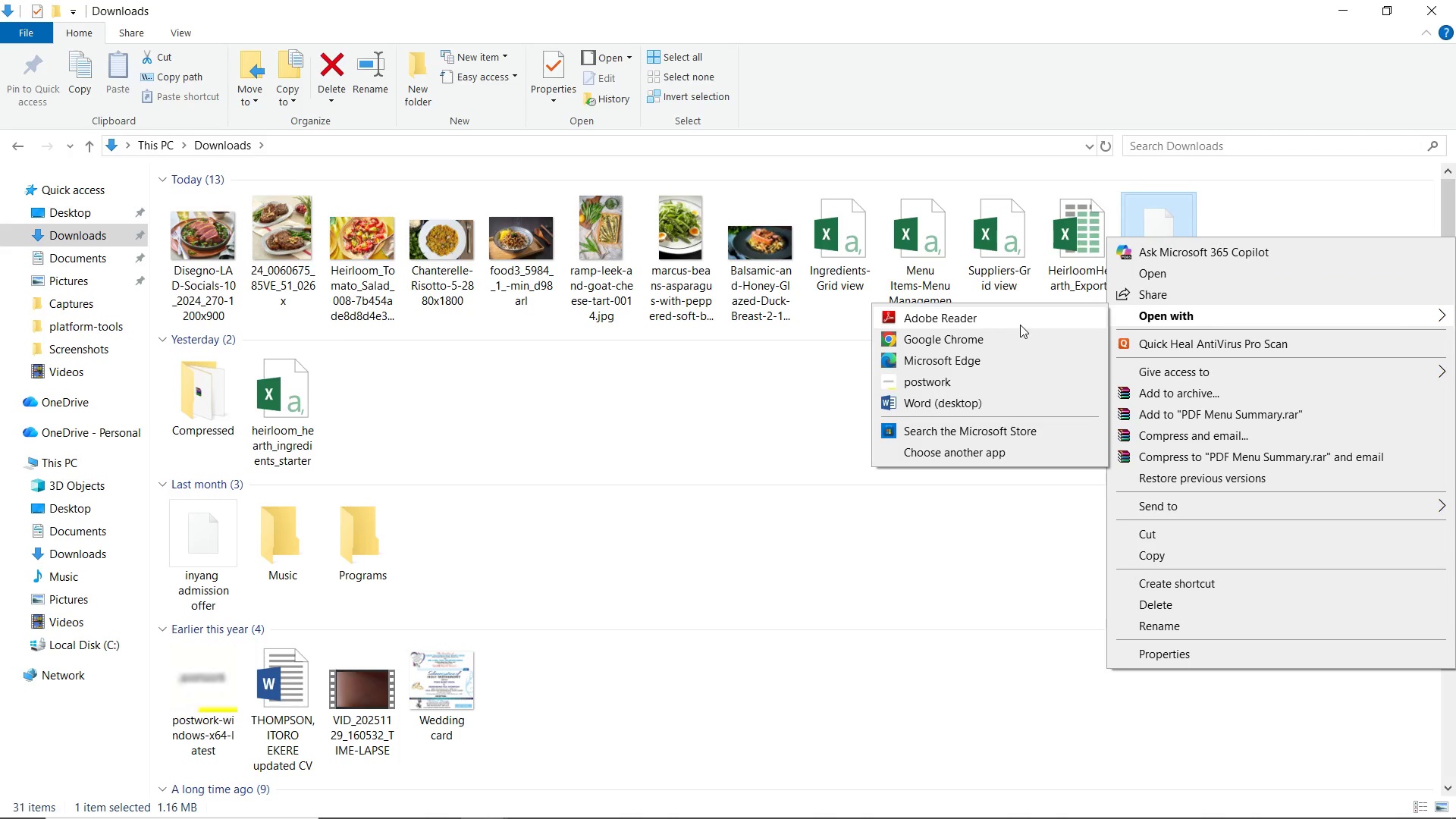 
left_click([1020, 325])
 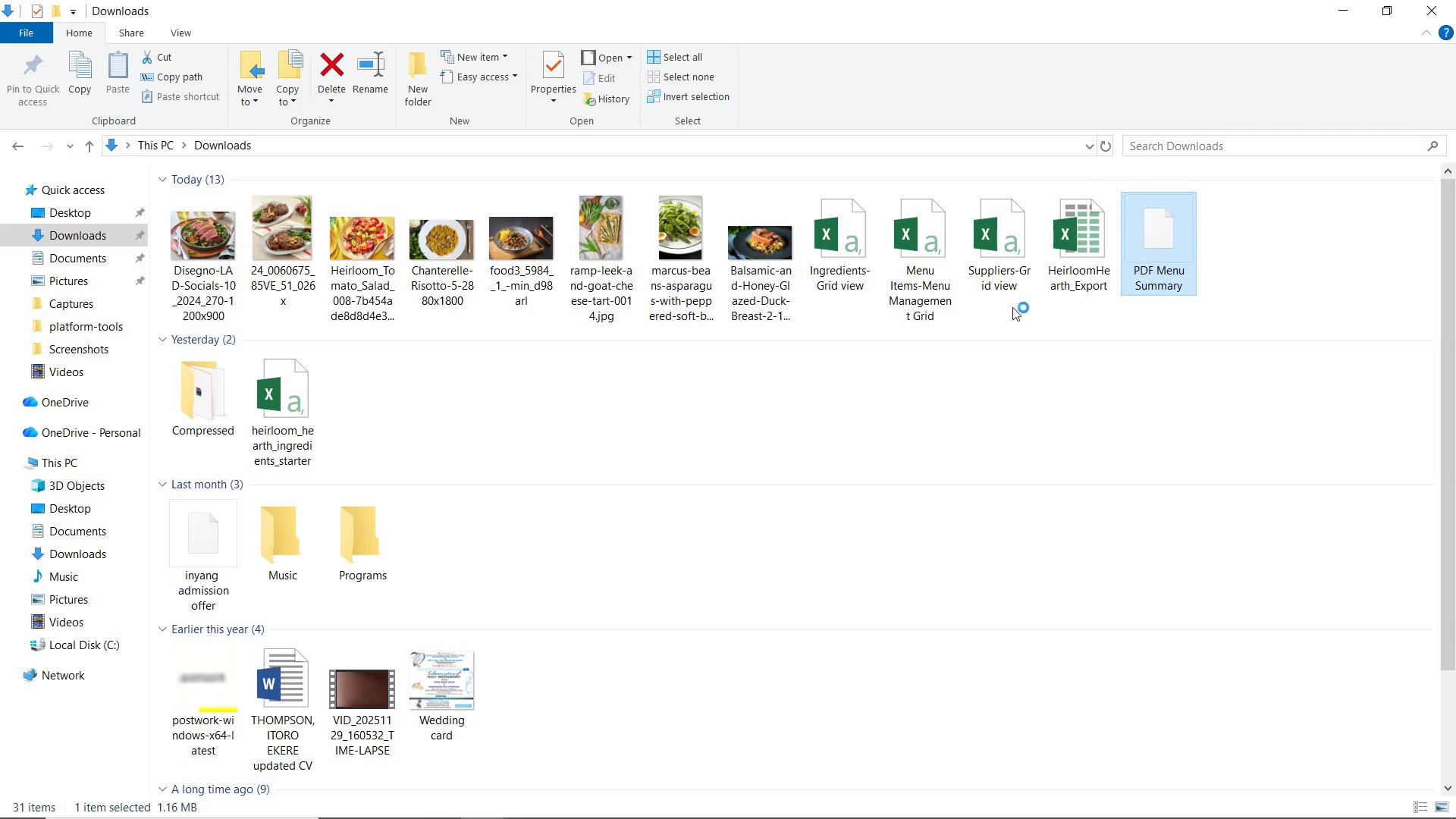 
wait(9.2)
 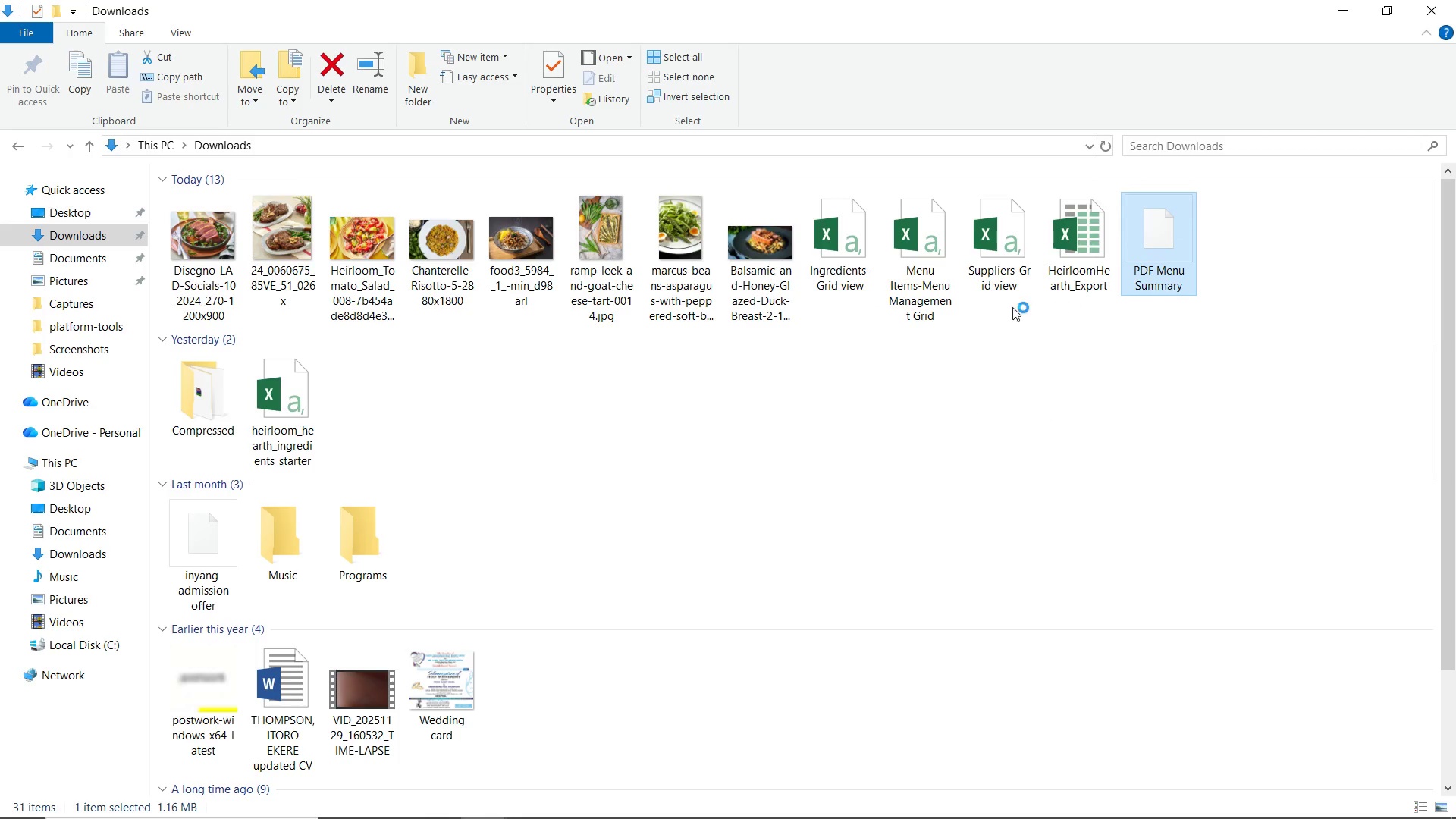 
scroll: coordinate [441, 281], scroll_direction: up, amount: 4.0
 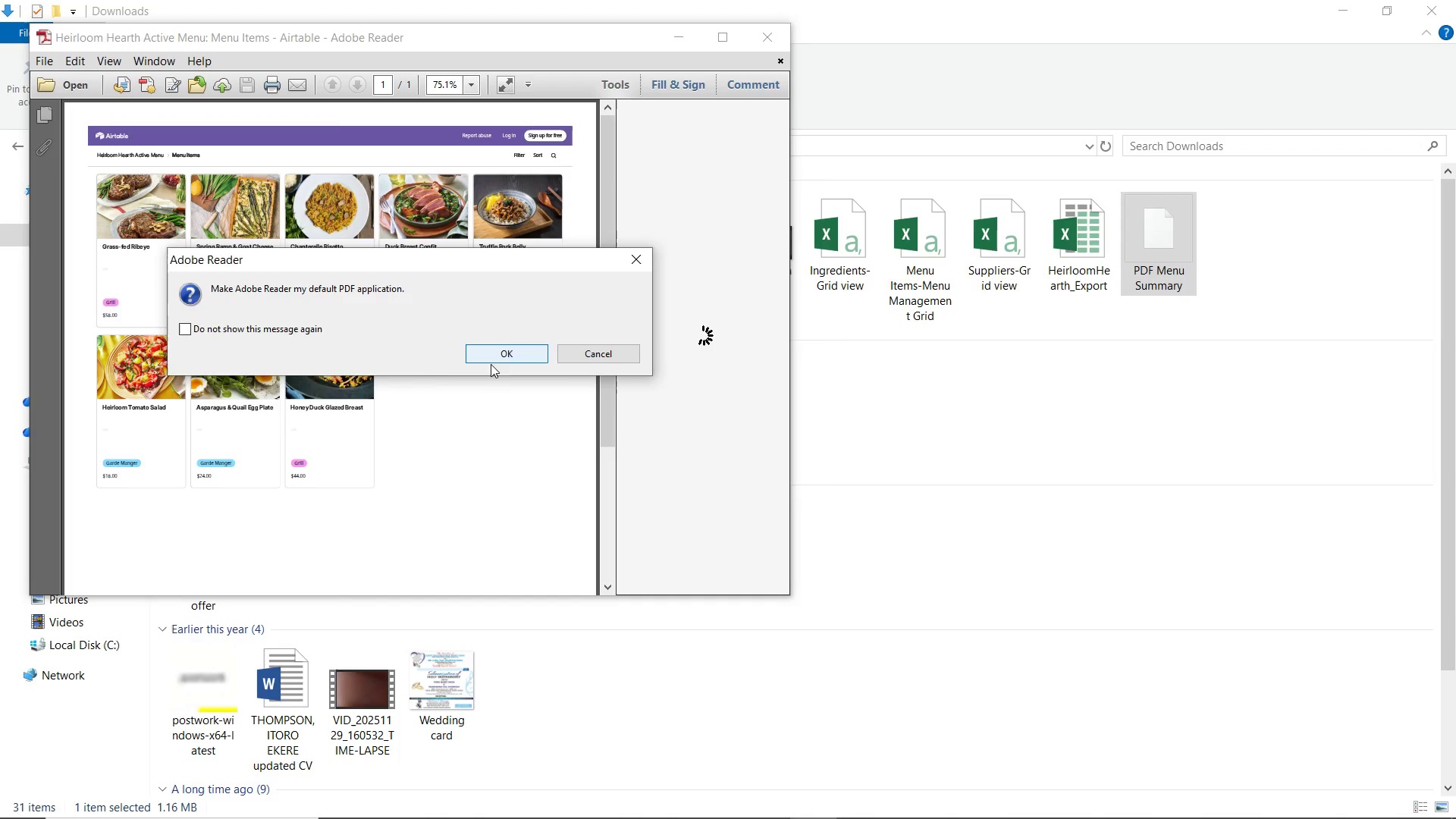 
wait(5.15)
 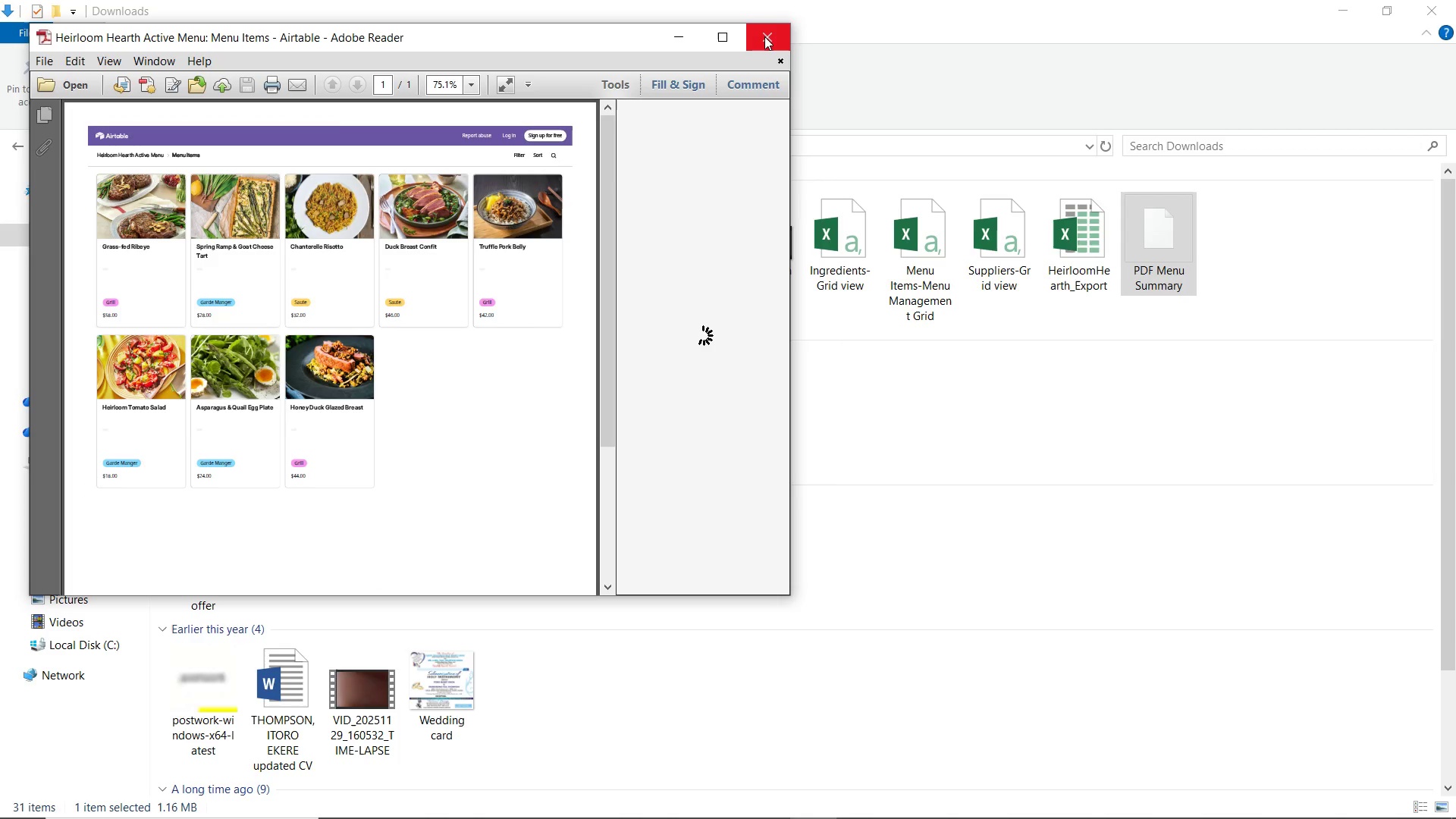 
left_click([310, 331])
 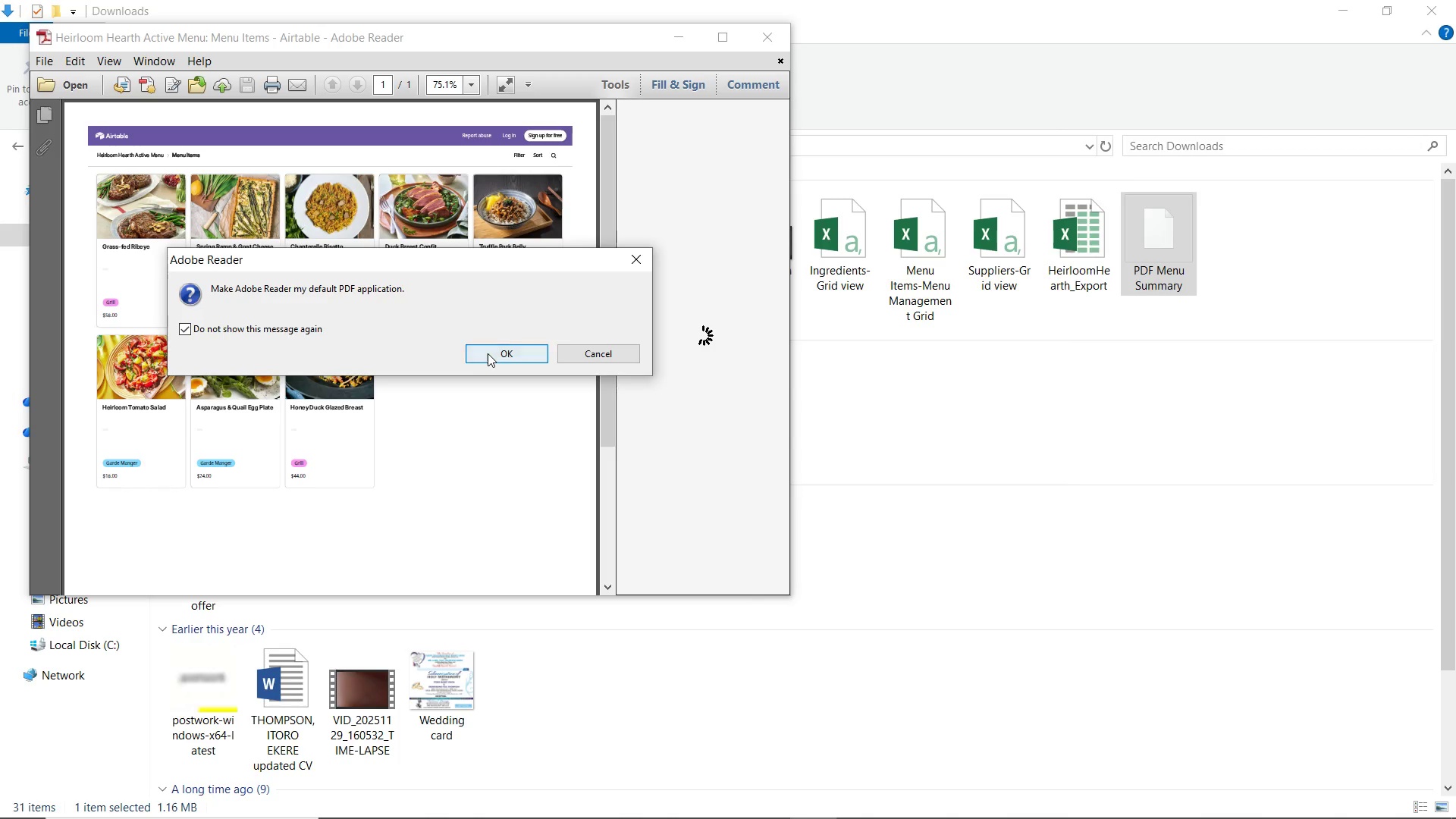 
left_click([488, 353])
 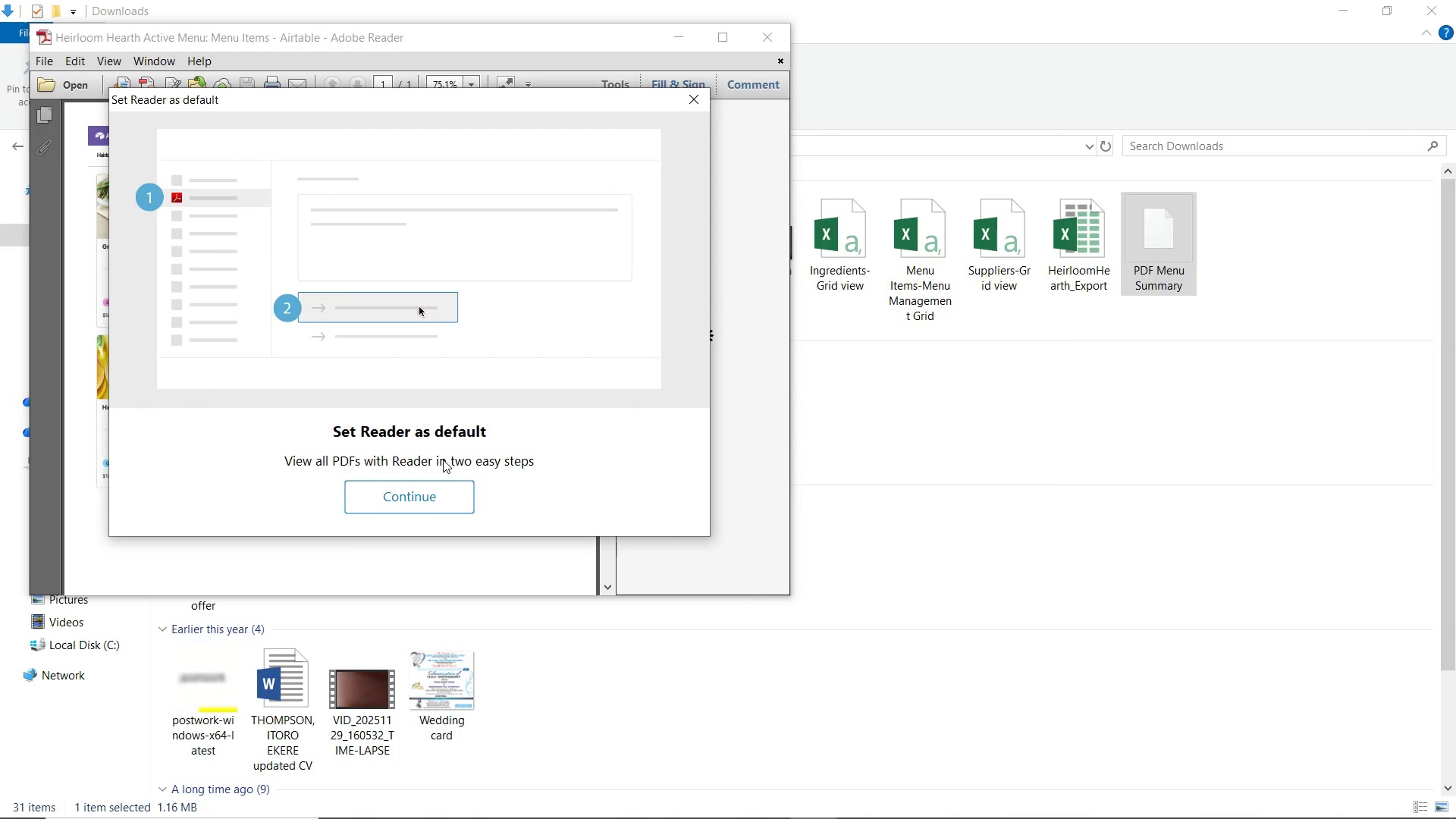 
left_click([431, 494])
 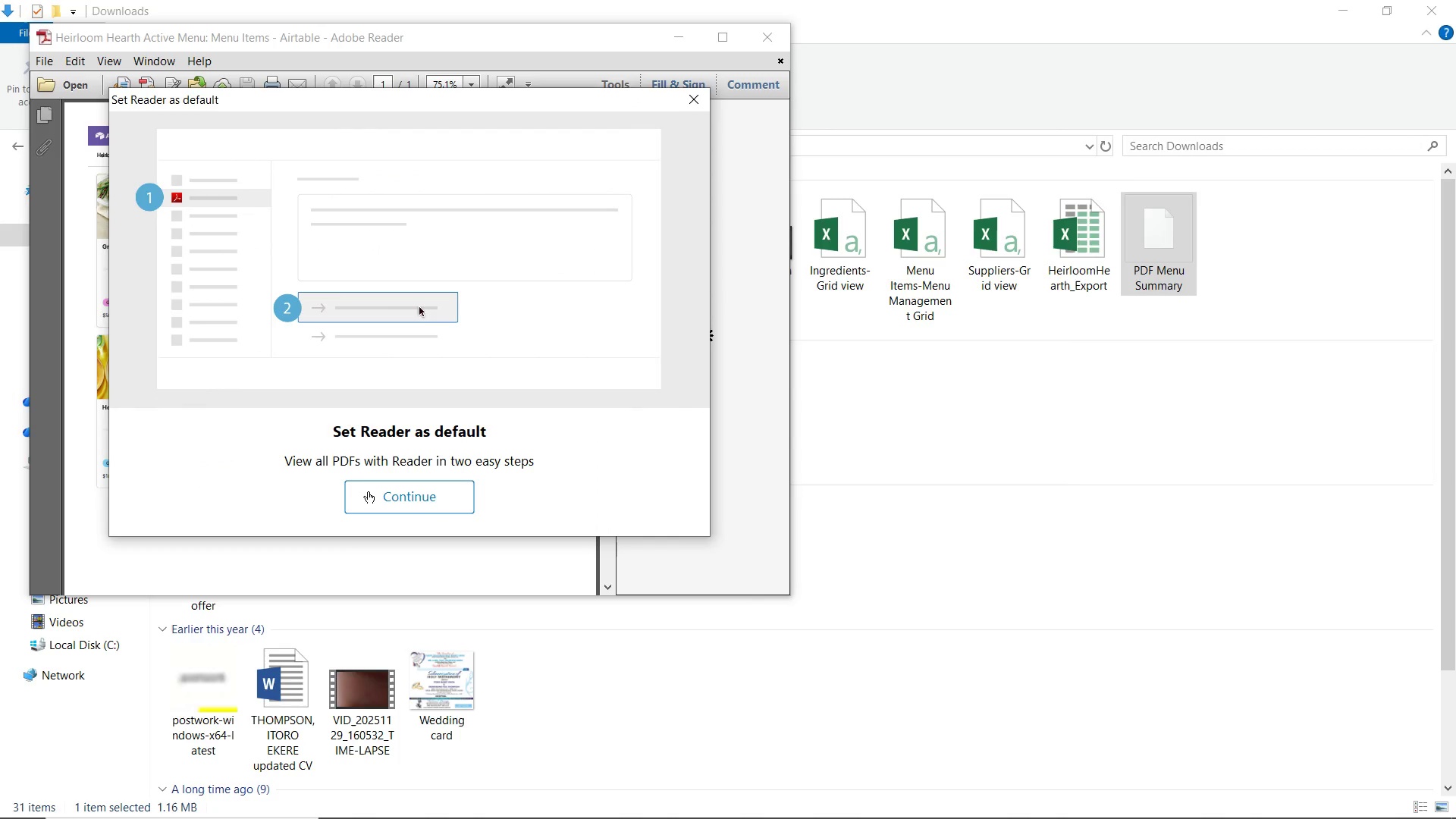 
left_click([391, 492])
 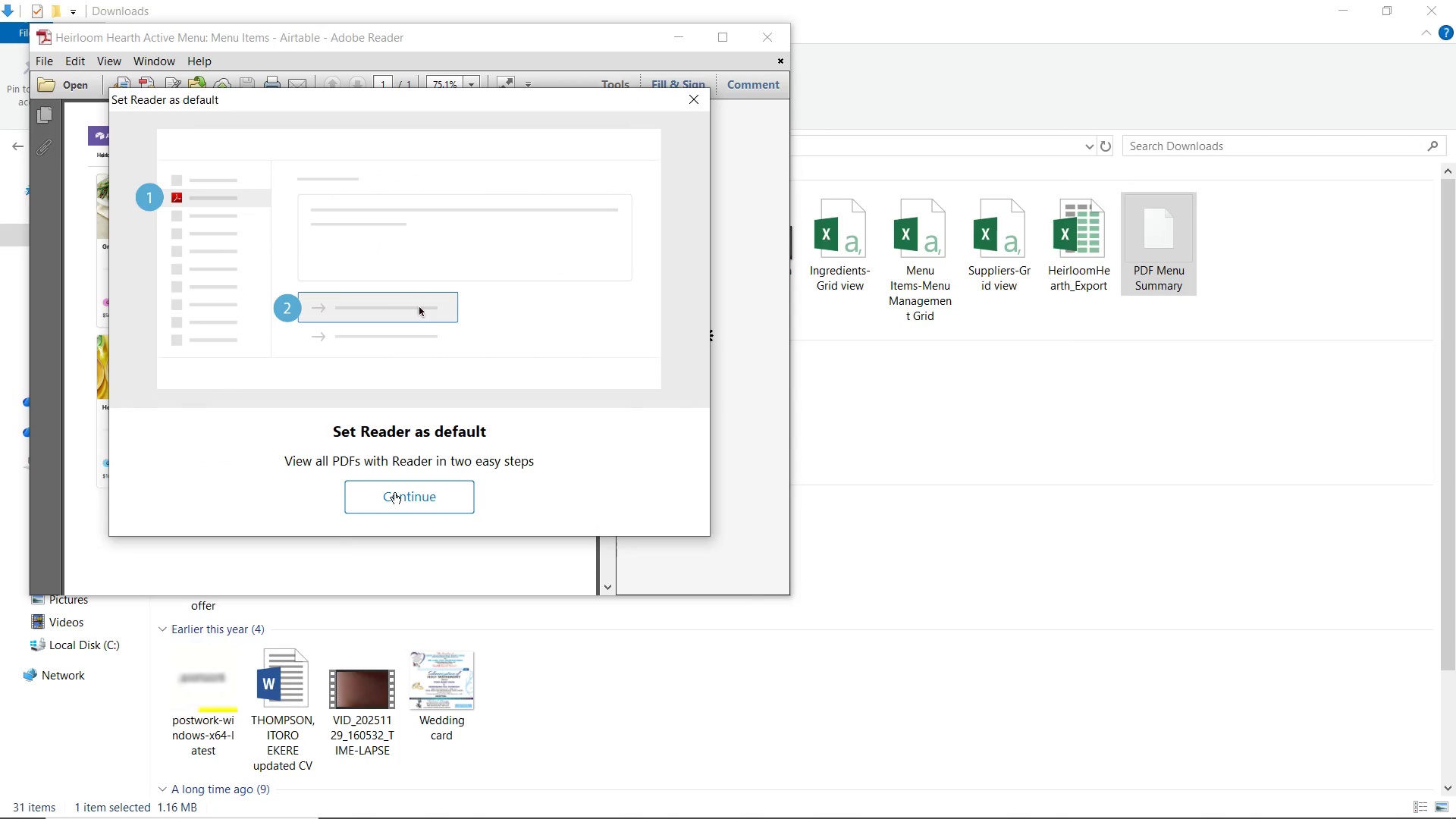 
left_click([395, 492])
 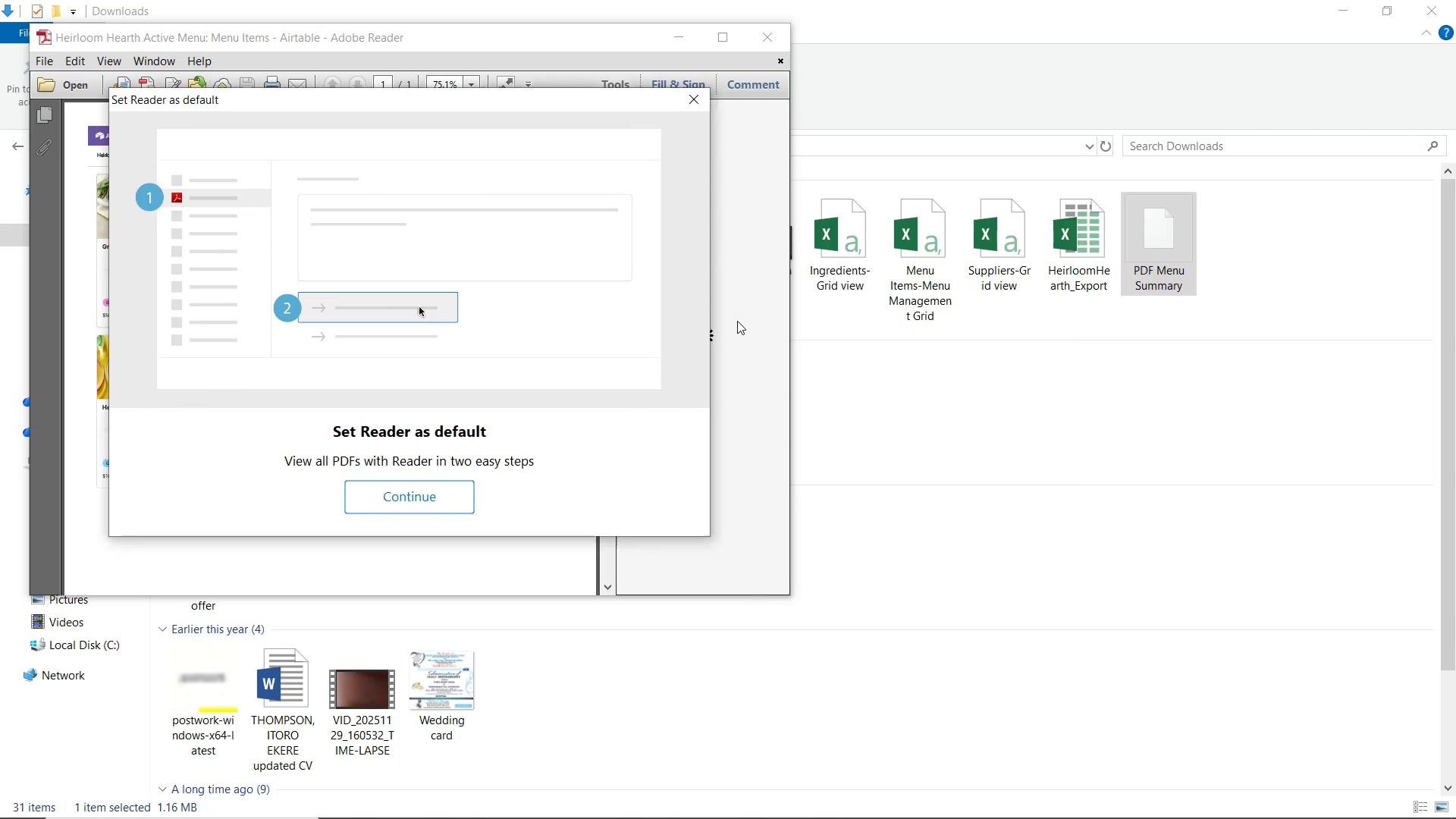 
left_click([737, 321])
 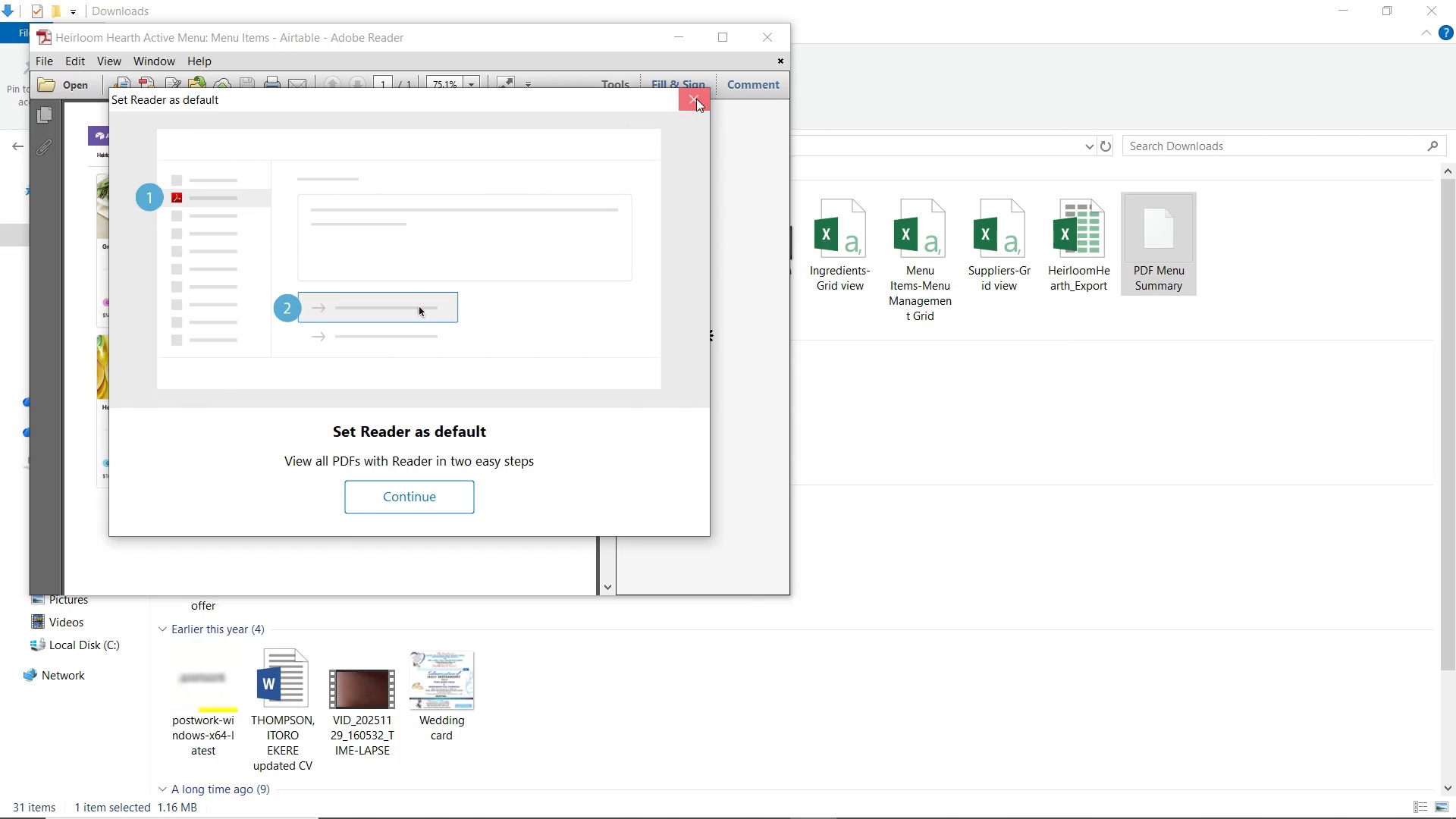 
left_click([696, 99])
 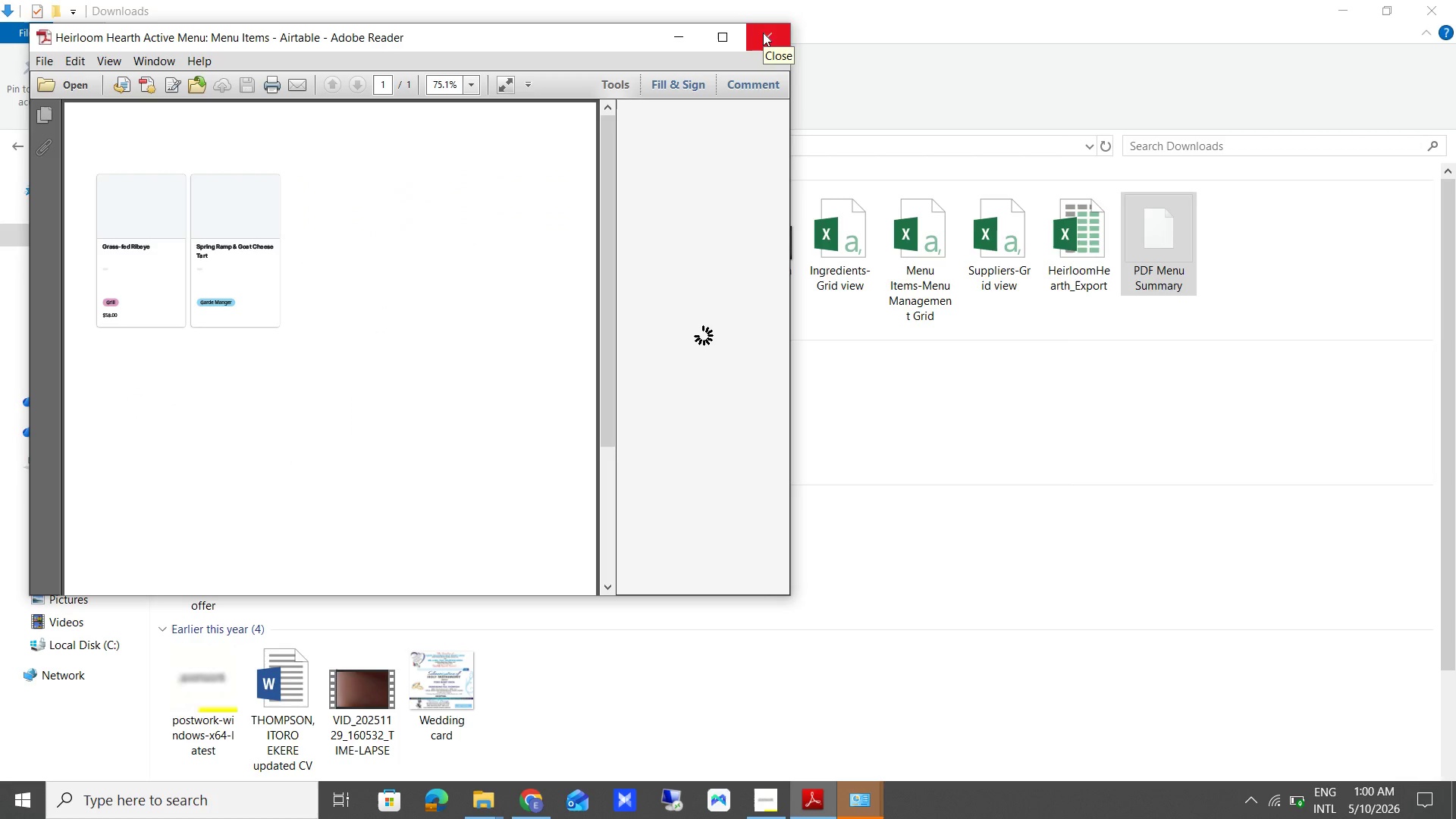 
scroll: coordinate [448, 265], scroll_direction: up, amount: 3.0
 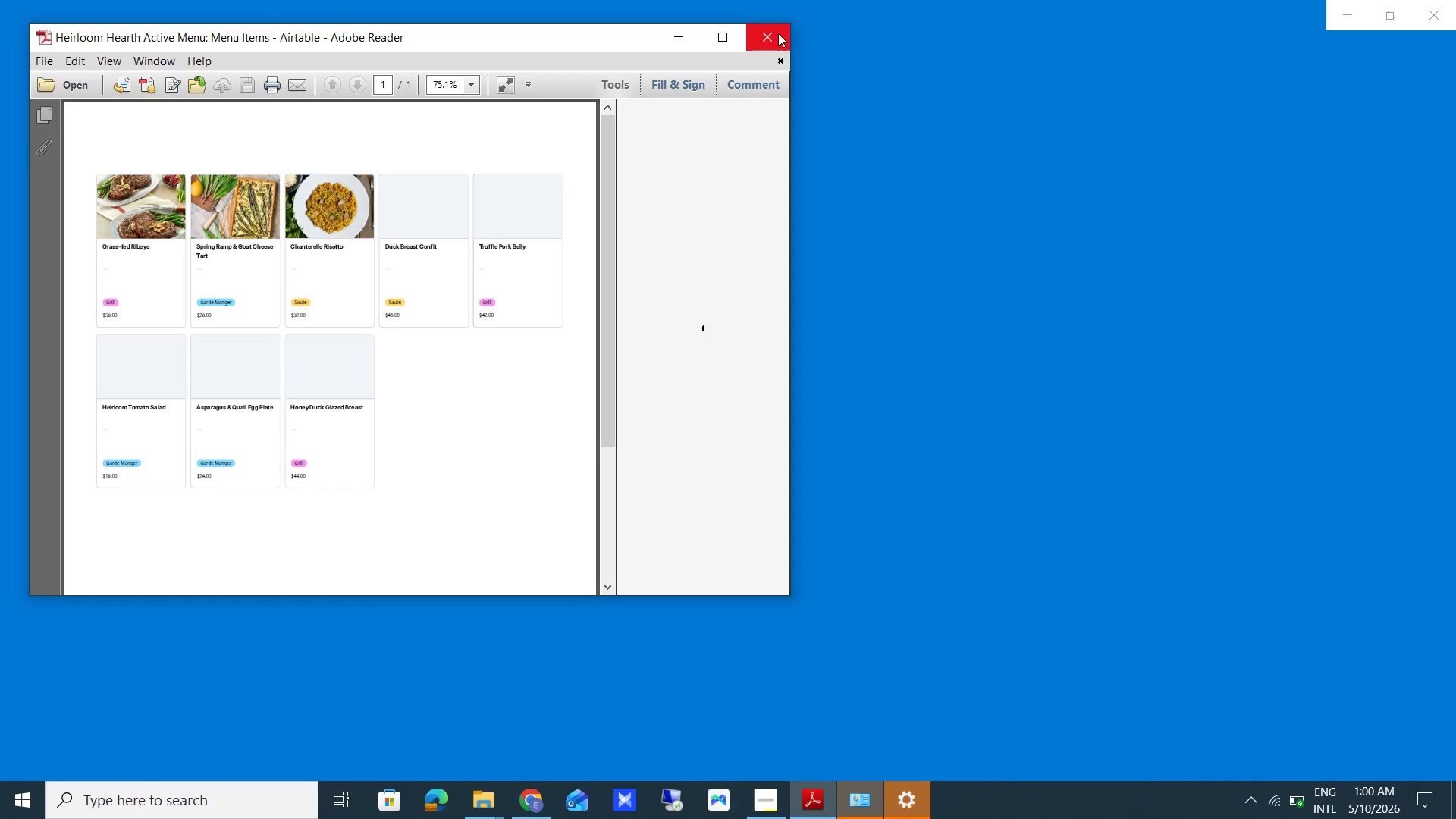 
left_click([778, 33])
 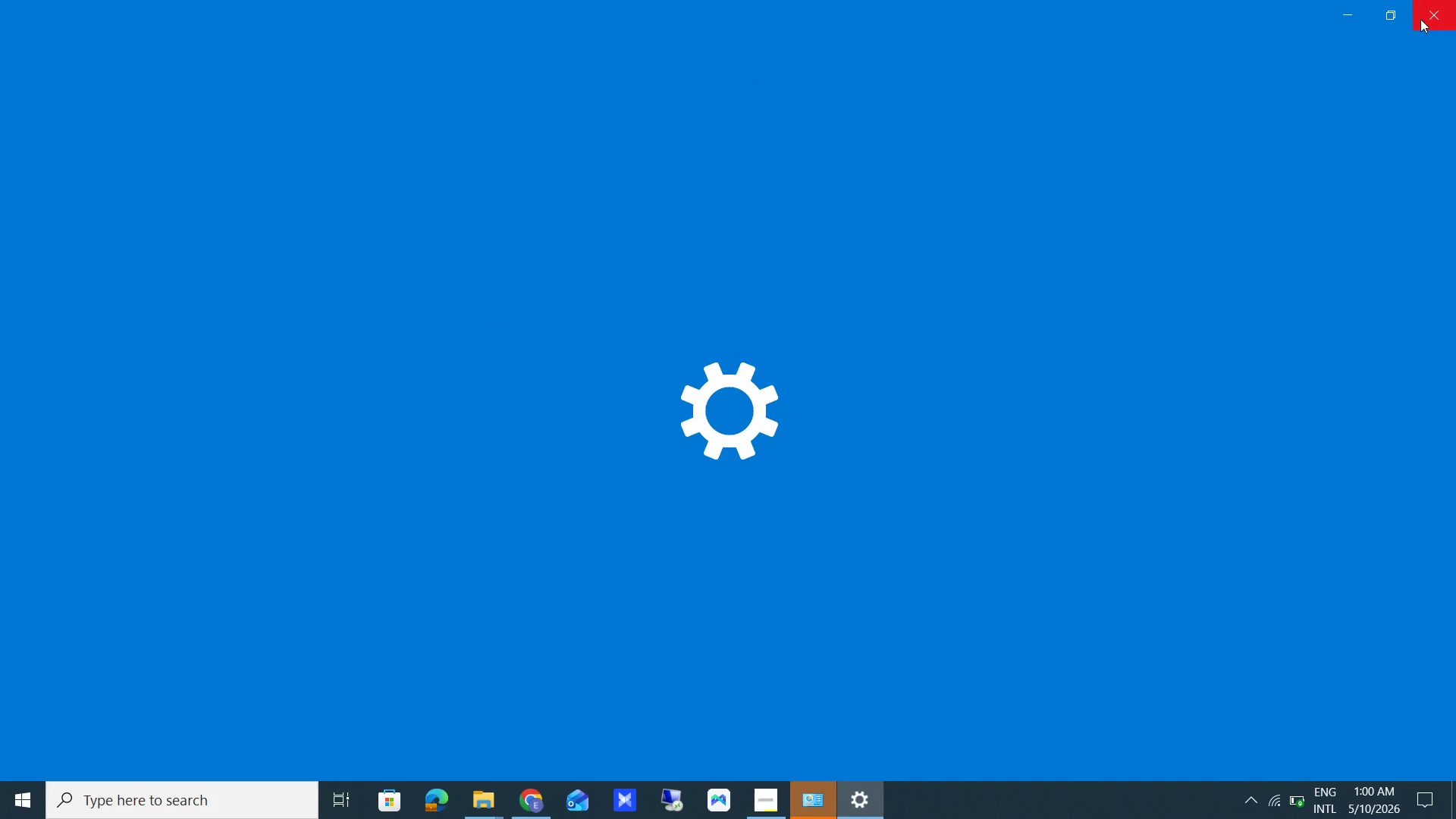 
left_click([1420, 19])
 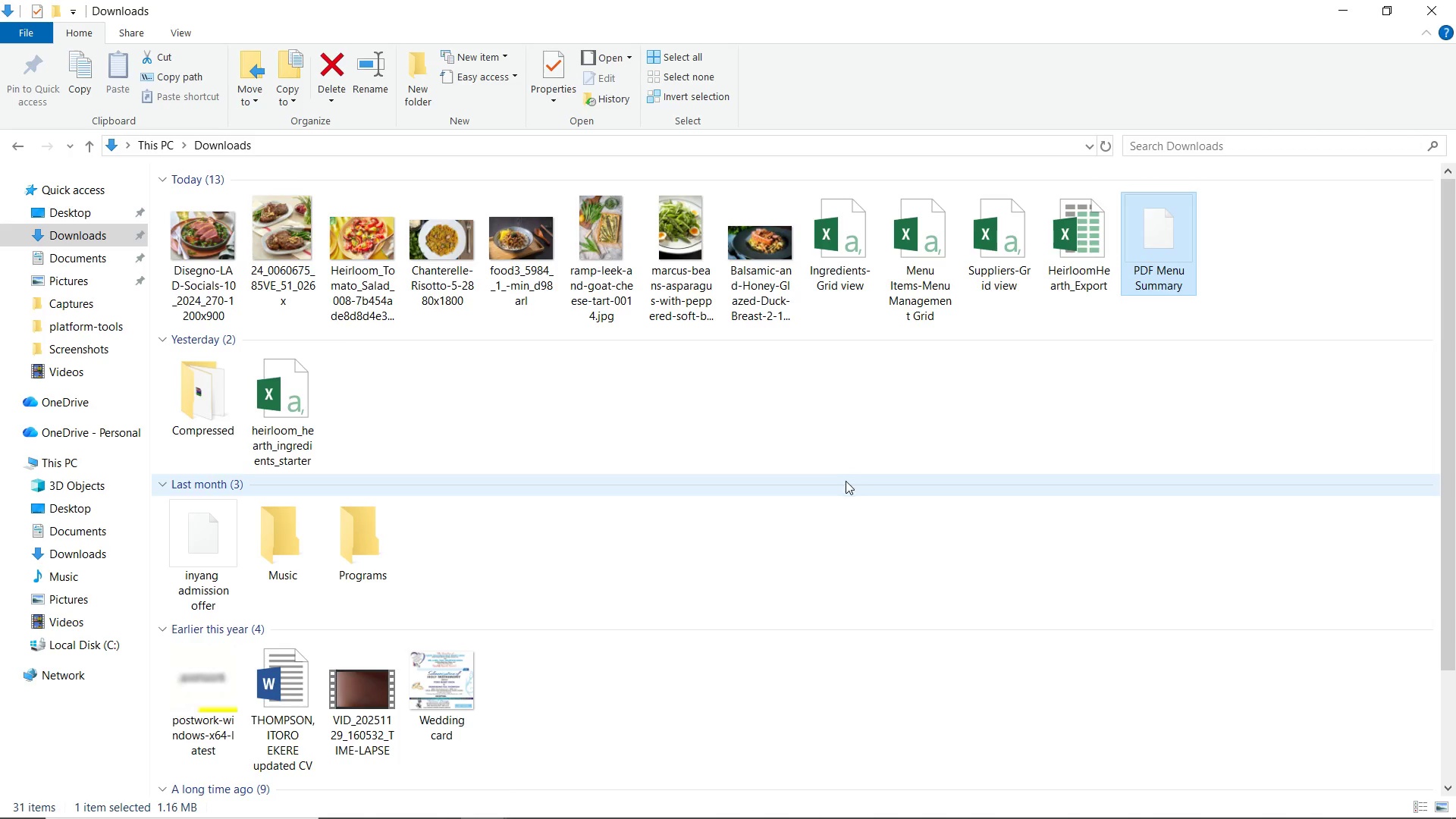 
wait(8.61)
 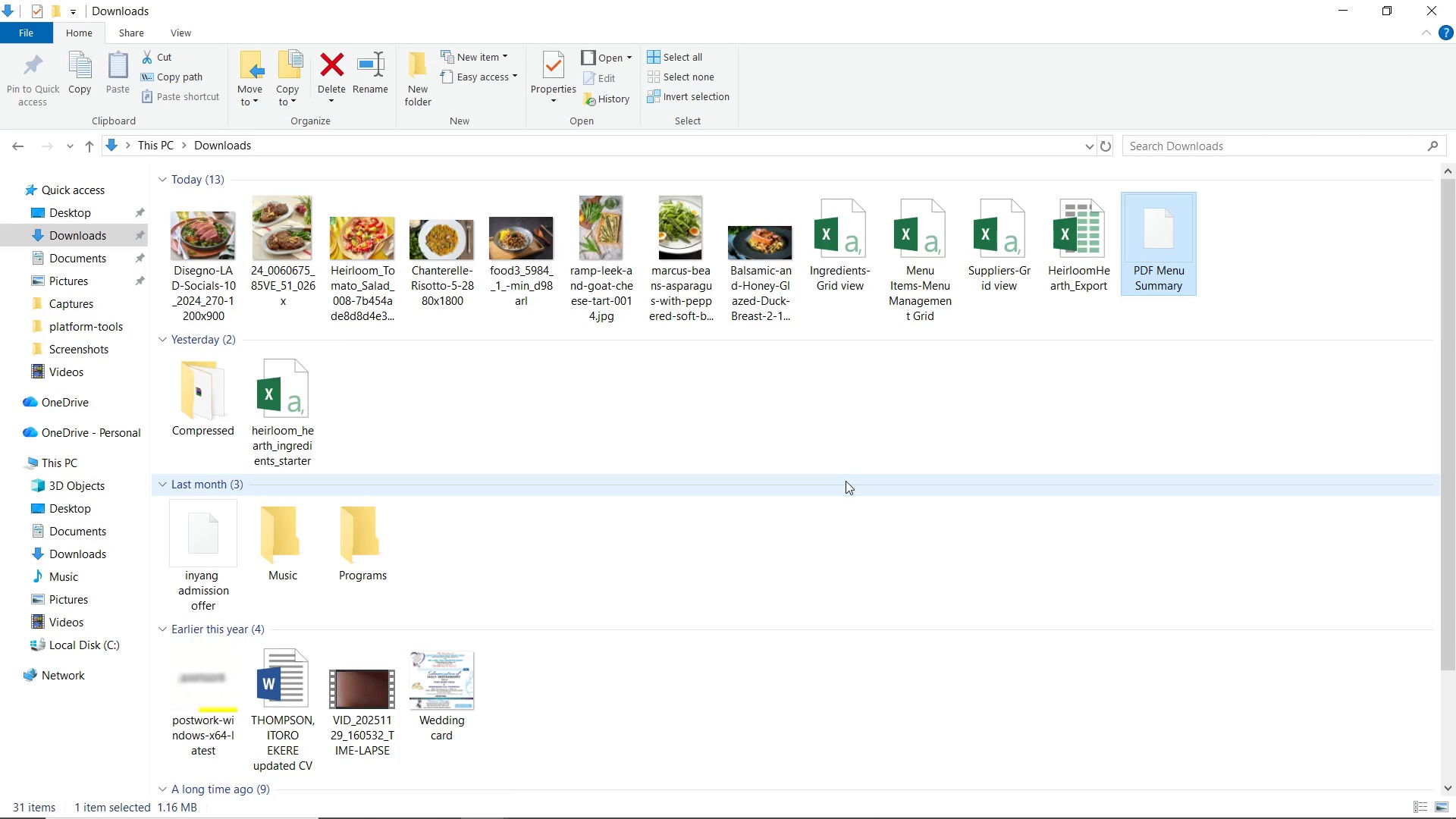 
left_click([538, 810])
 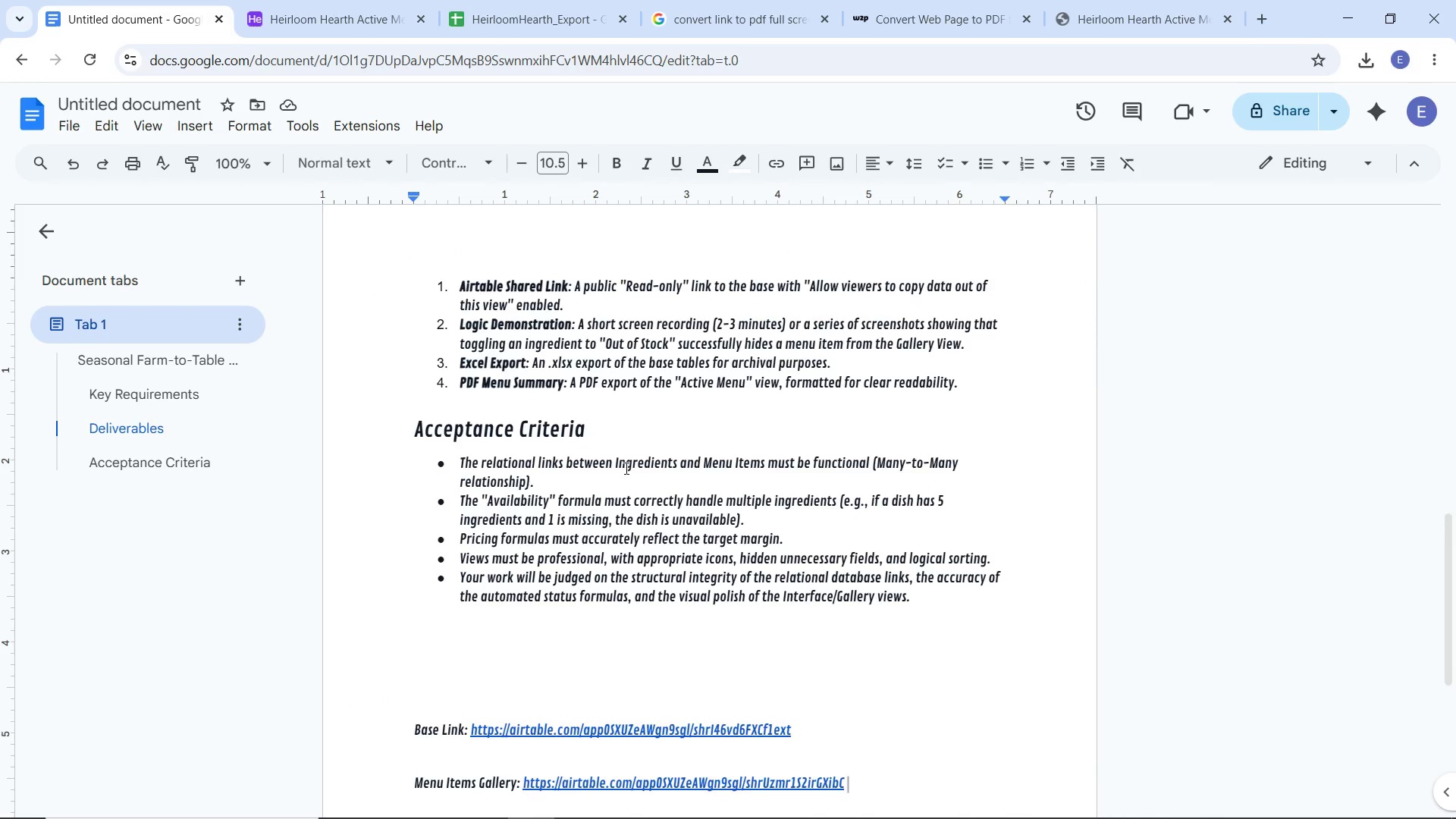 
scroll: coordinate [619, 460], scroll_direction: up, amount: 1.0
 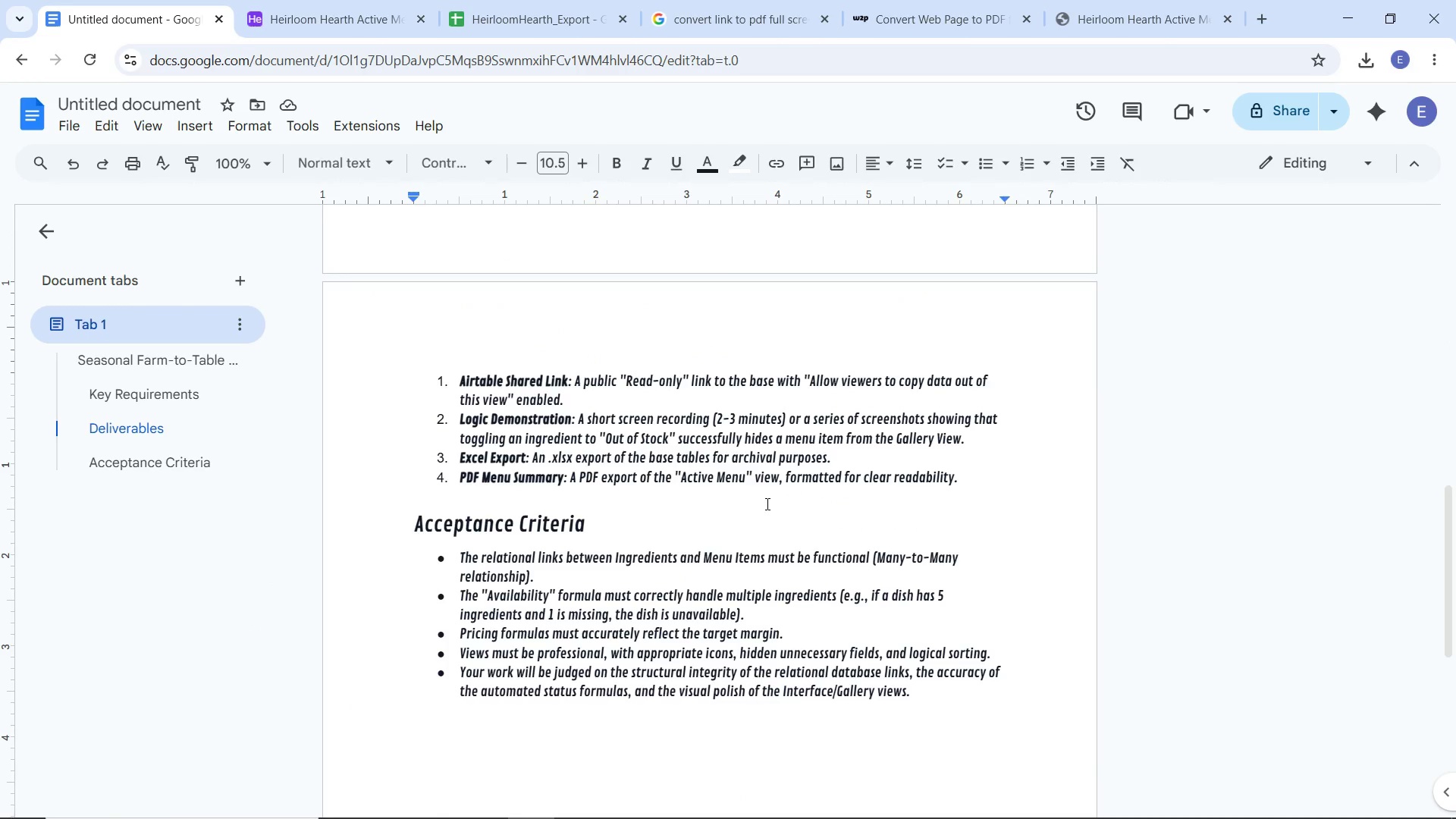 
wait(9.26)
 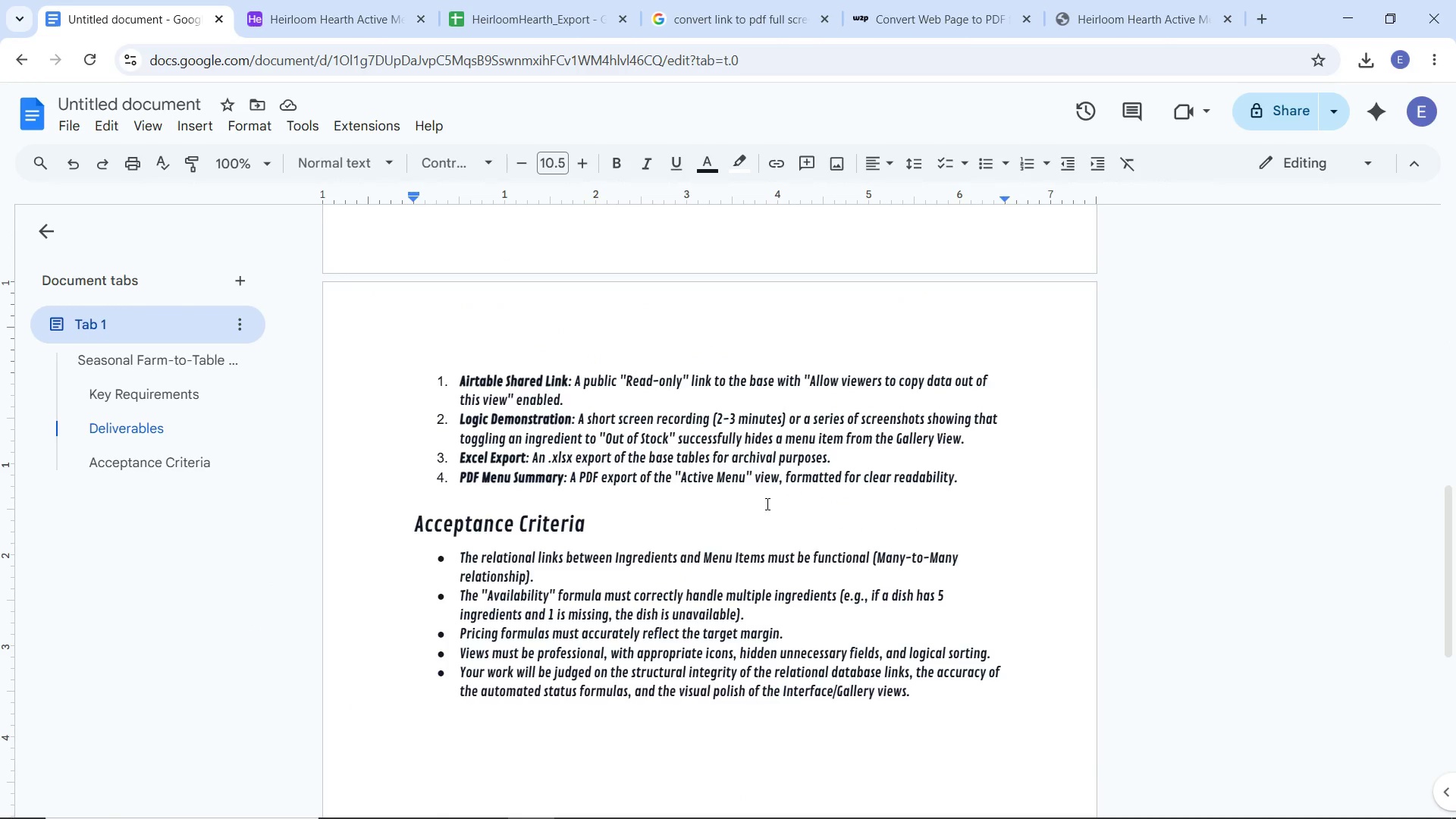 
left_click([312, 7])
 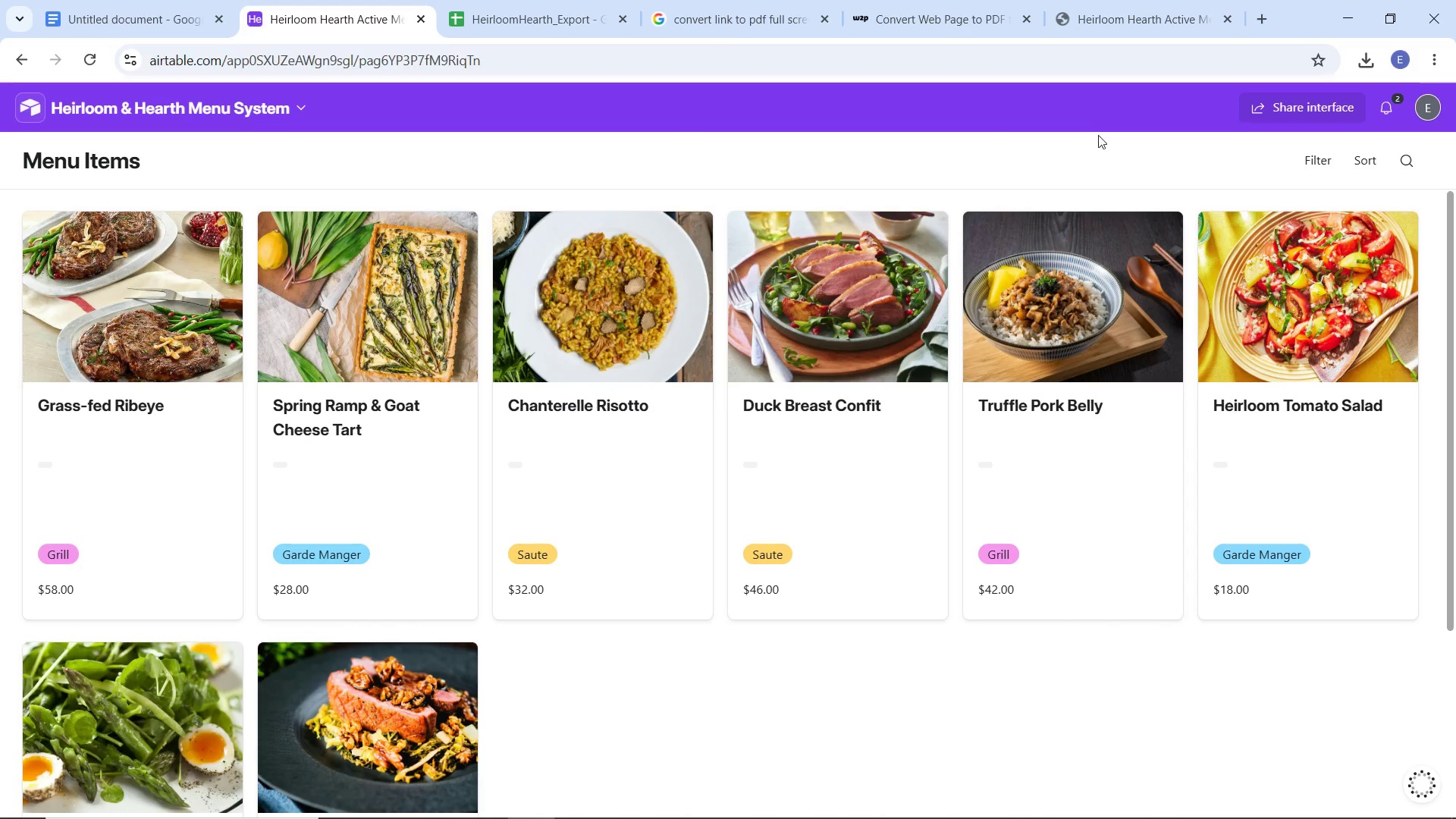 
wait(8.69)
 